 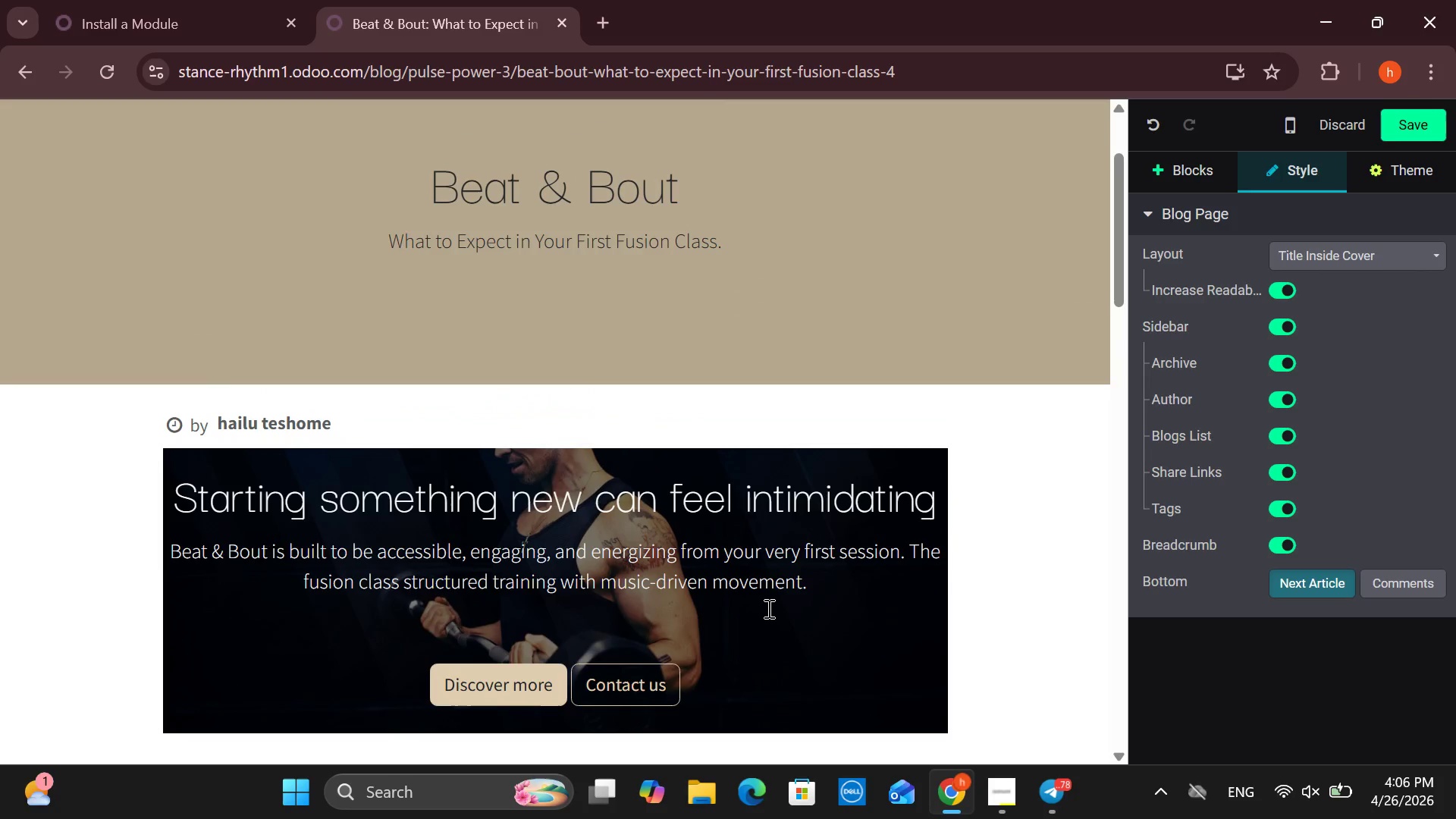 
scroll: coordinate [767, 608], scroll_direction: down, amount: 1.0
 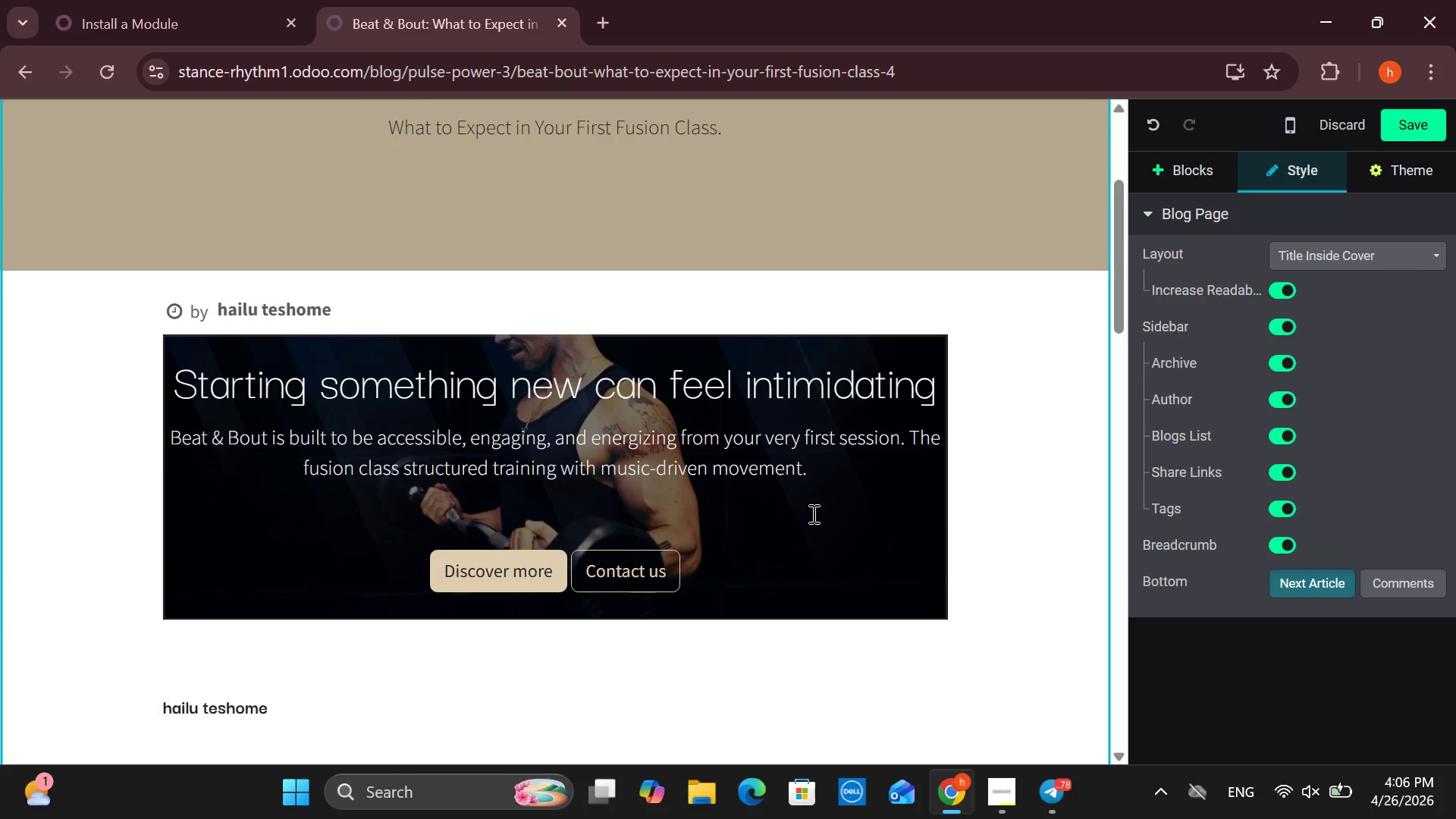 
double_click([816, 512])
 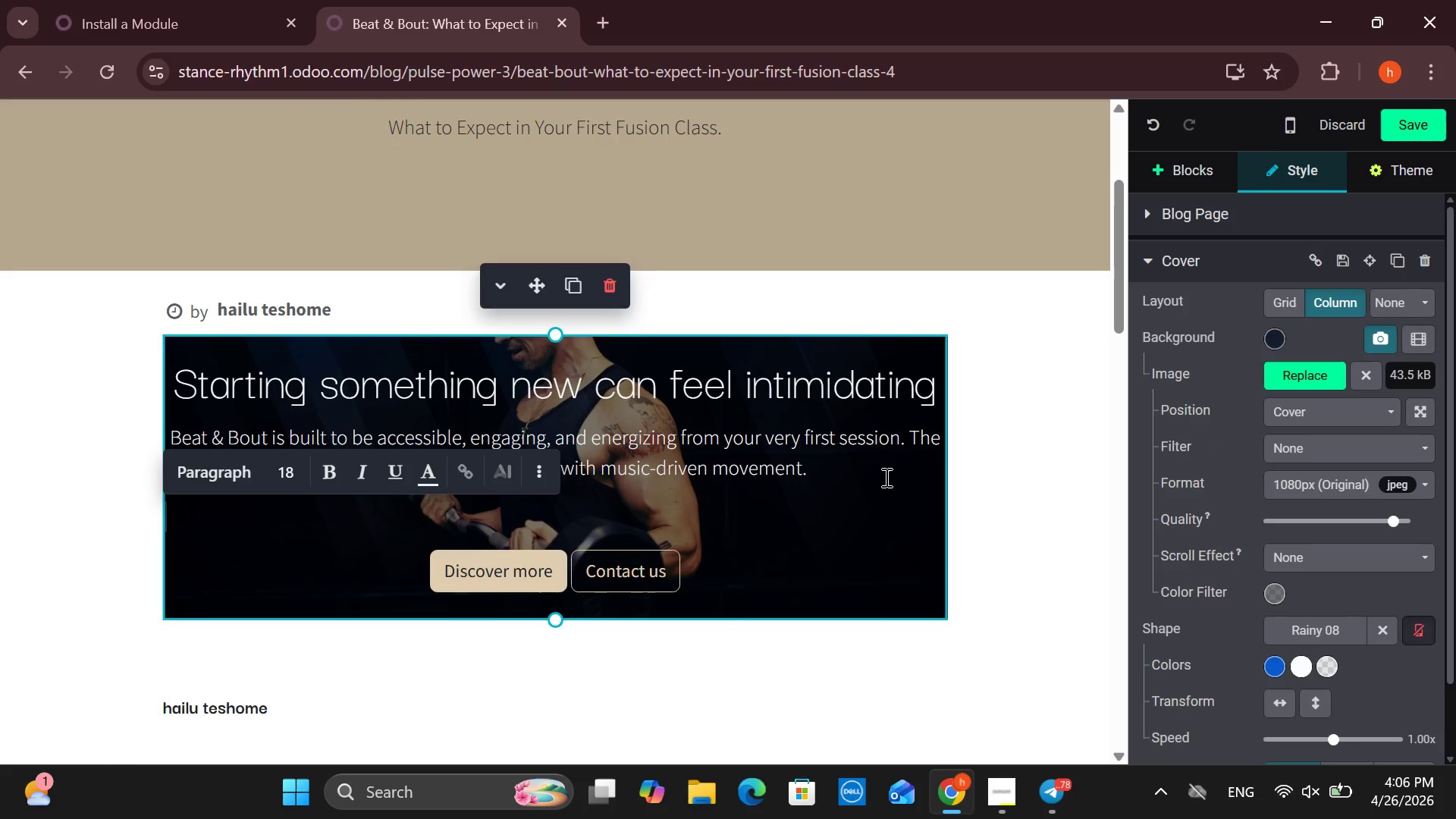 
left_click([905, 470])
 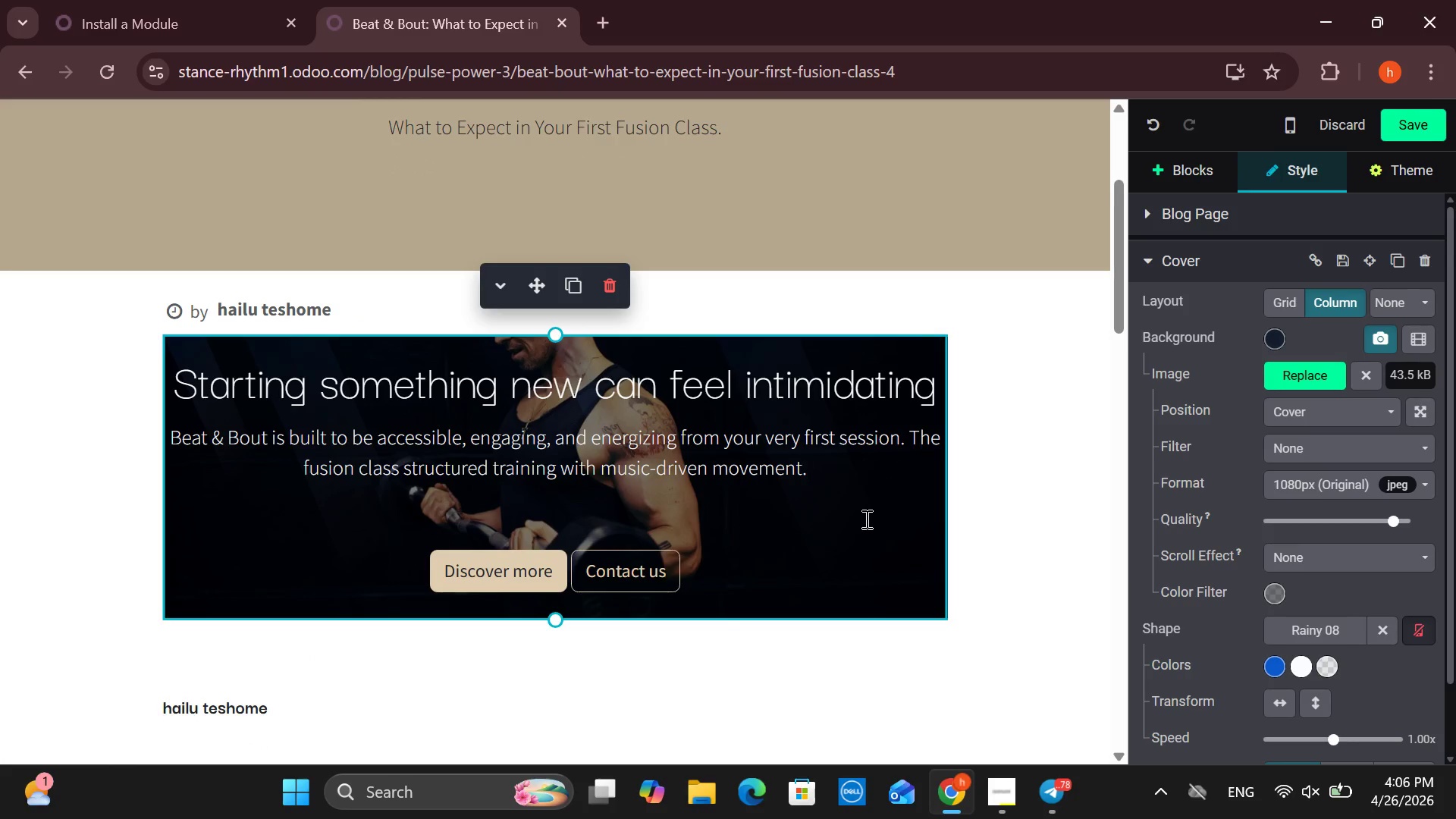 
scroll: coordinate [842, 526], scroll_direction: down, amount: 2.0
 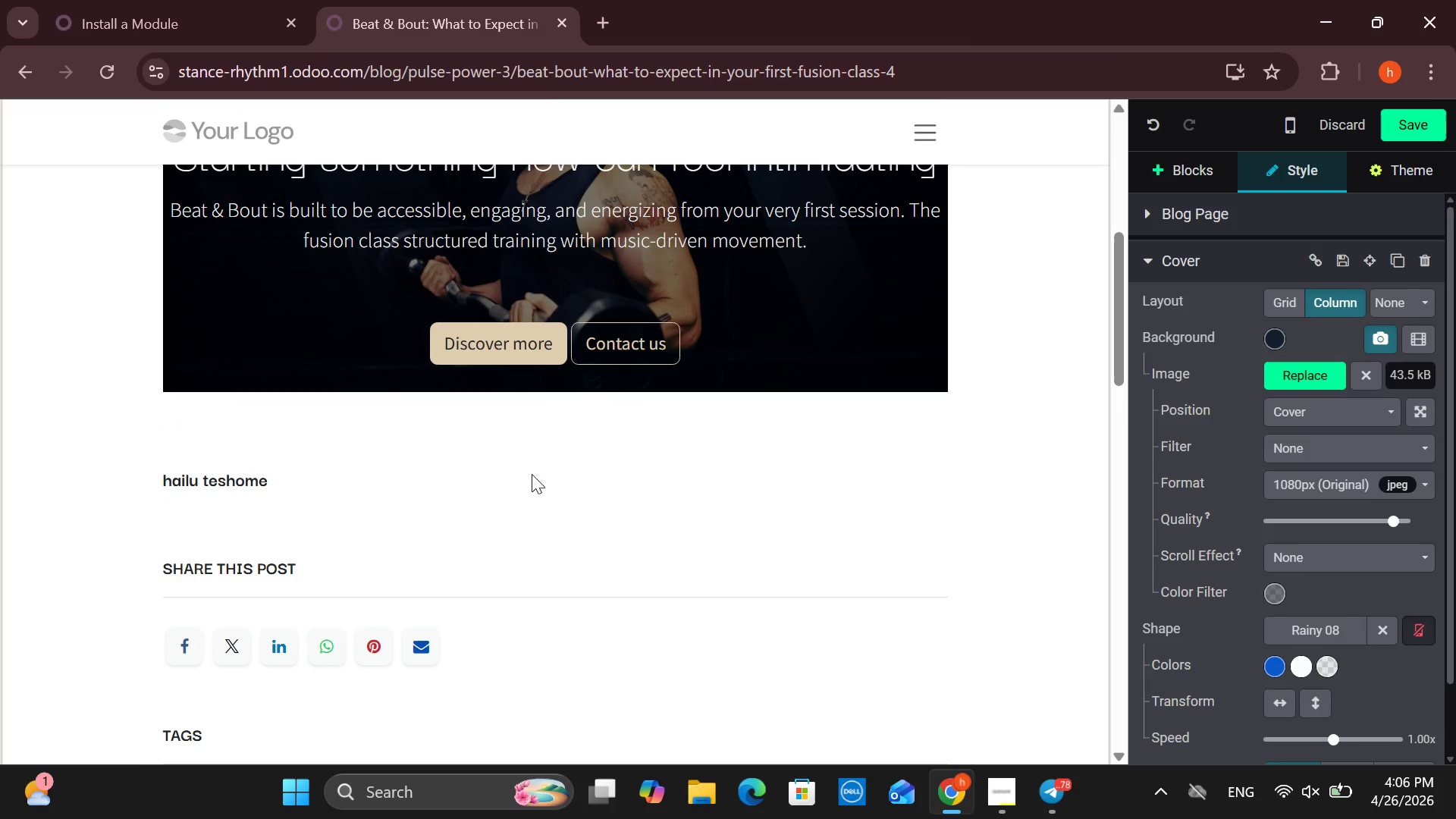 
left_click([529, 469])
 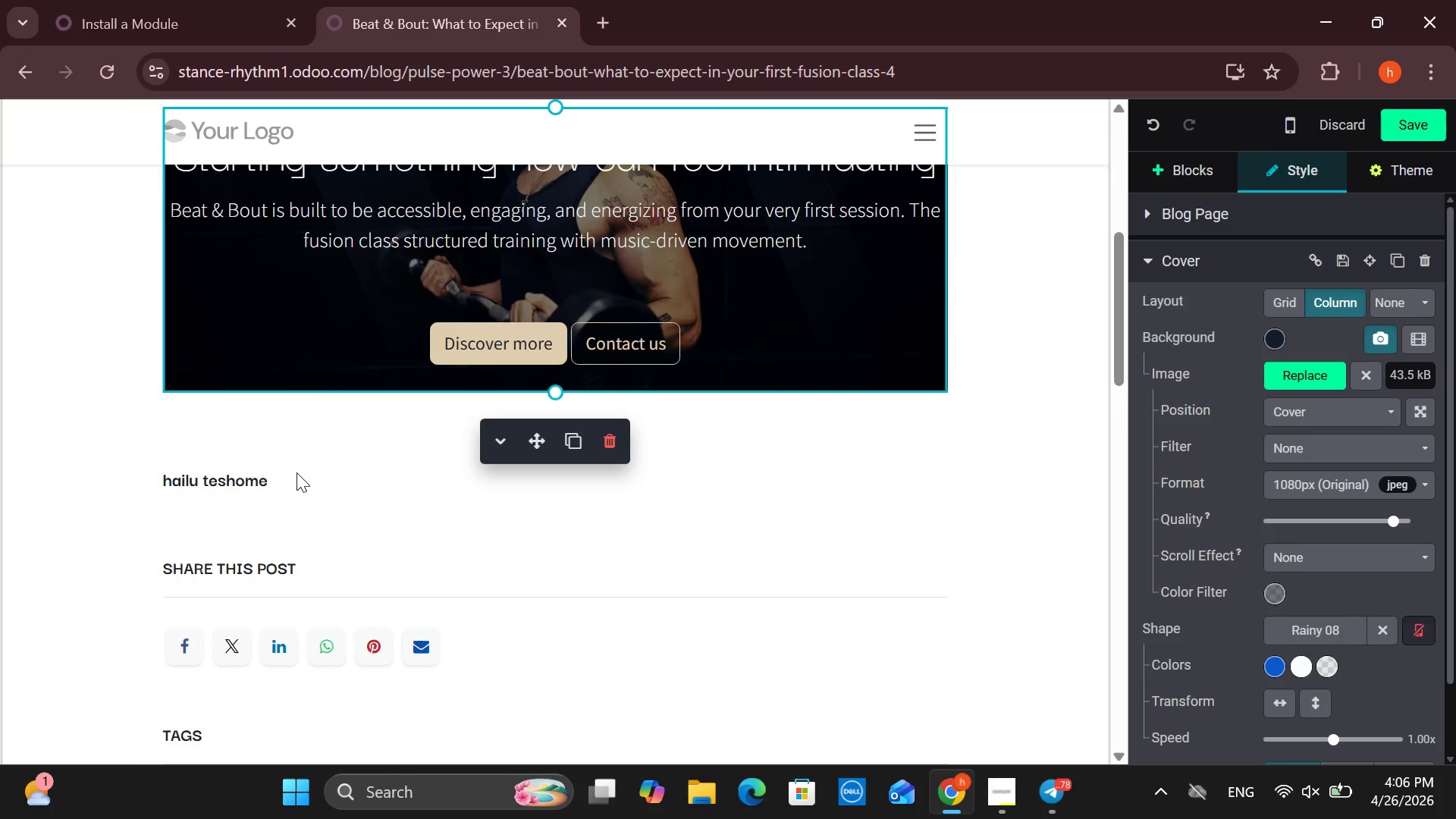 
left_click([274, 435])
 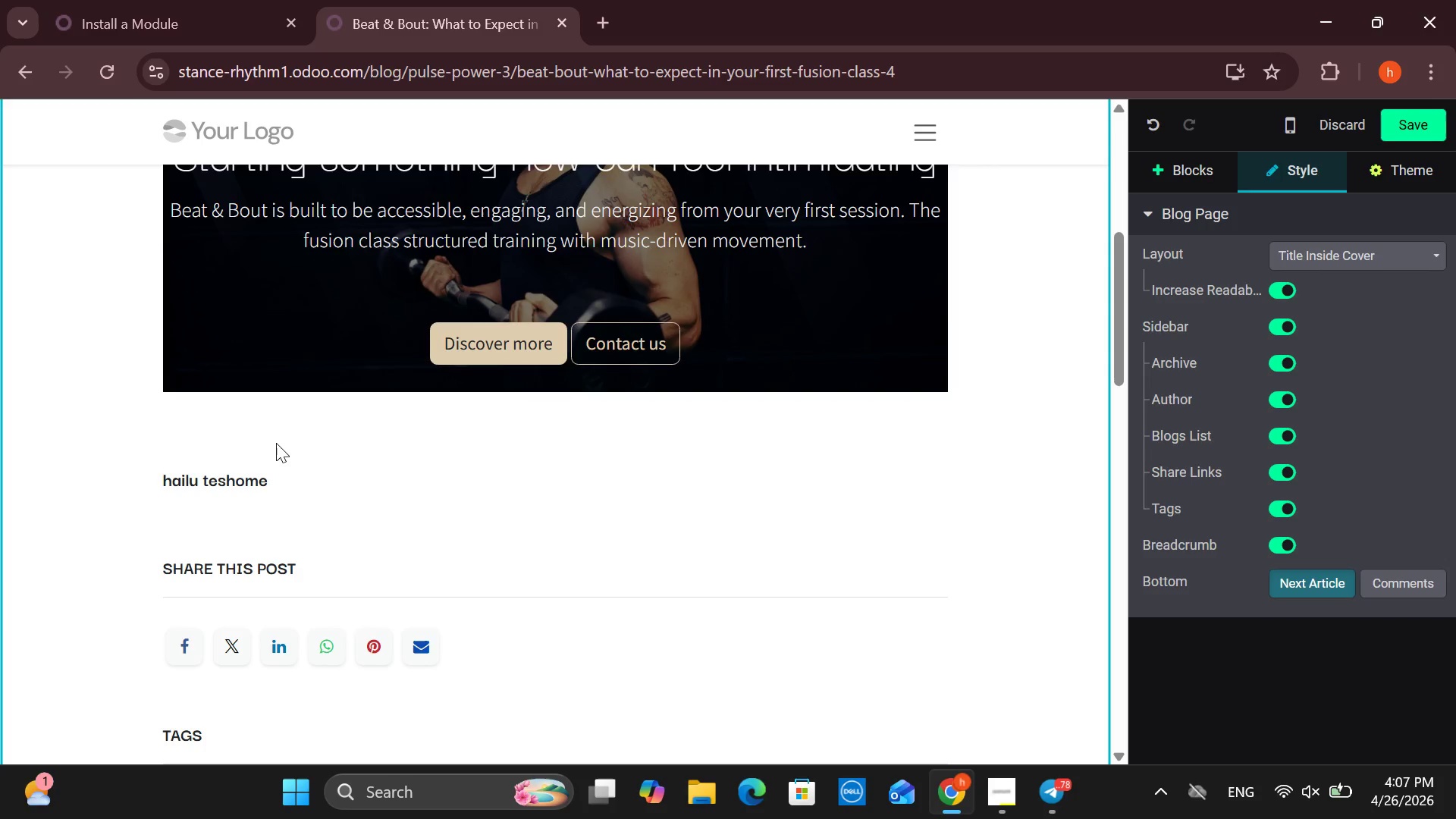 
wait(5.92)
 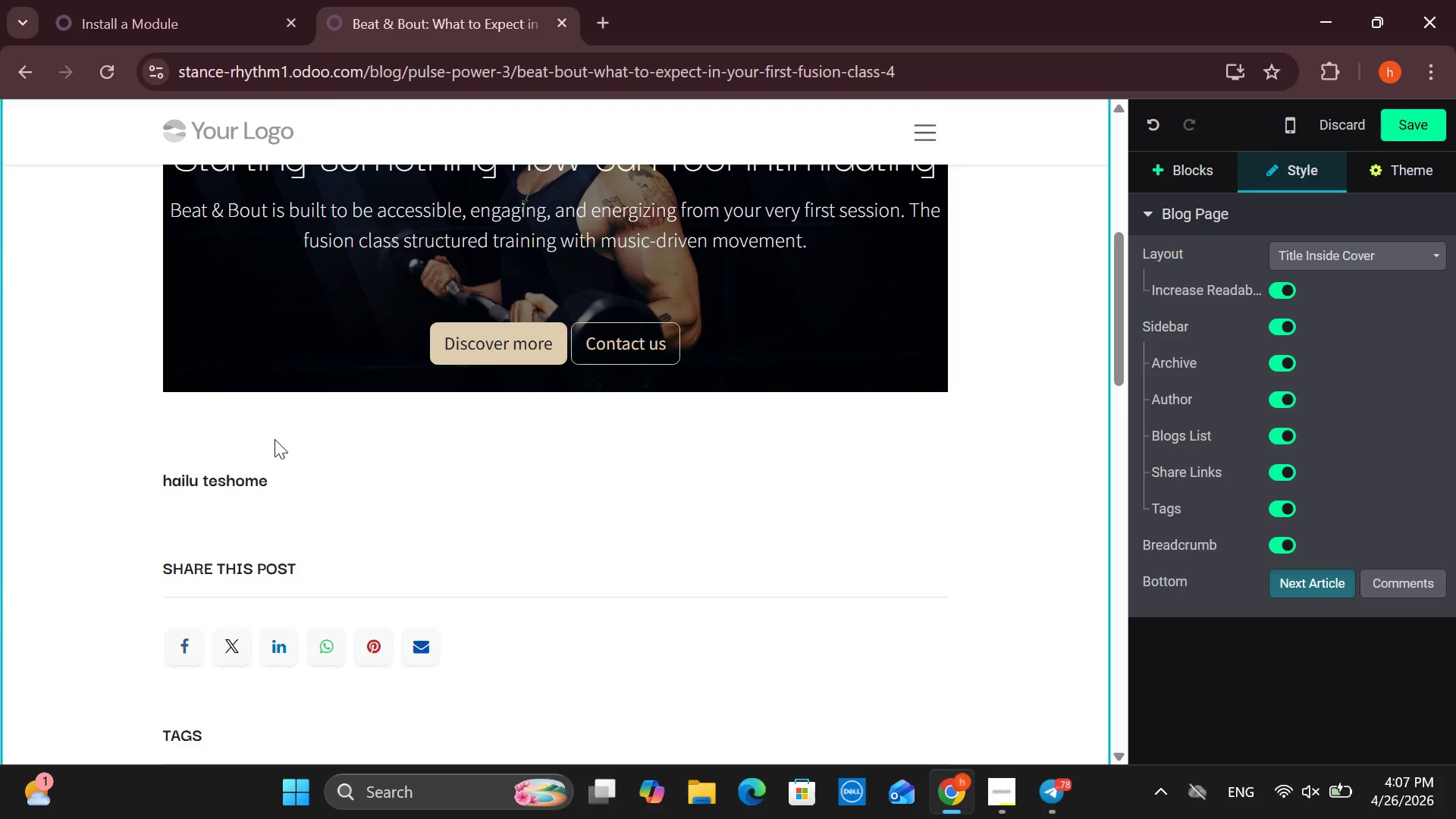 
left_click([1202, 158])
 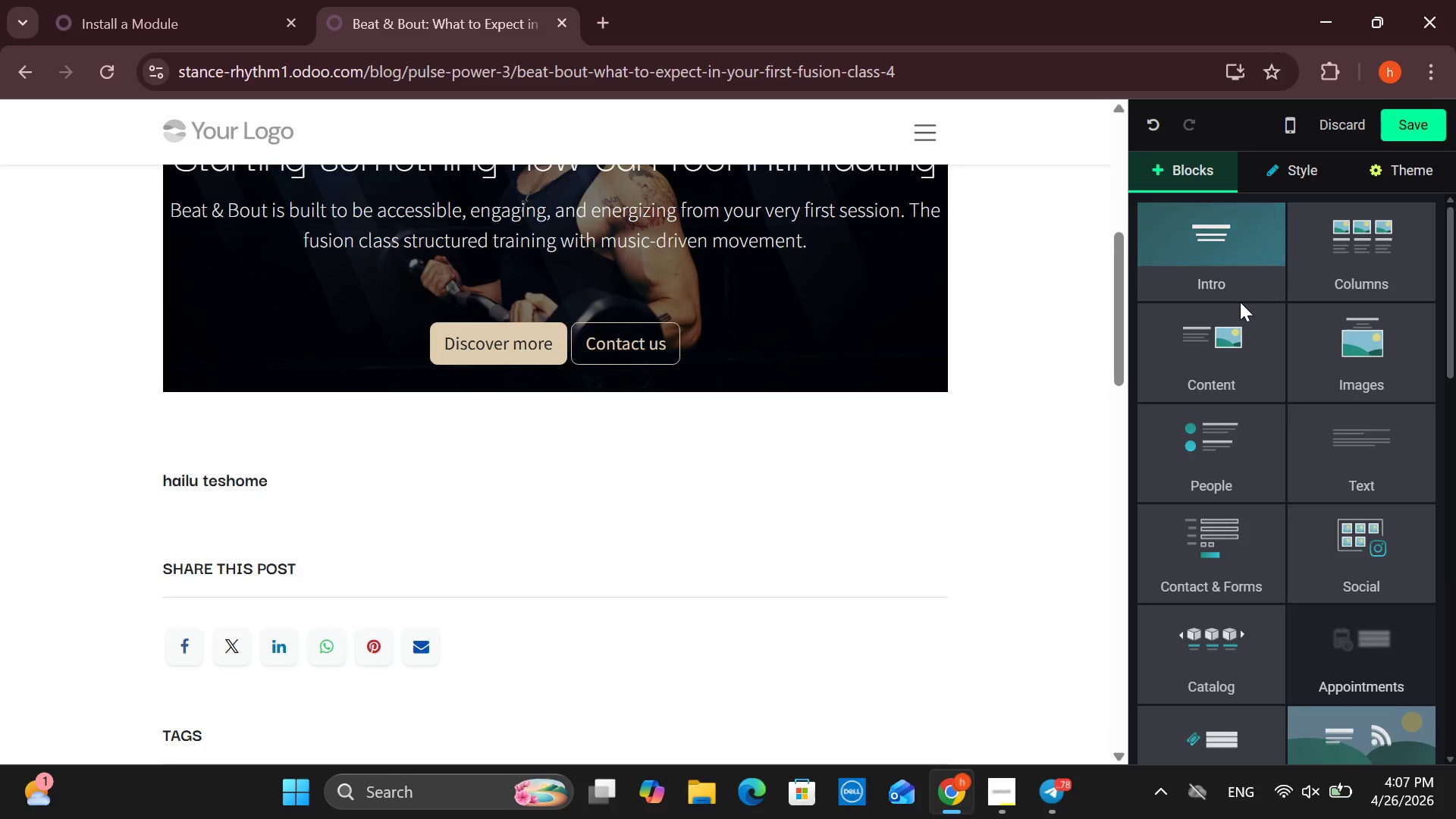 
left_click([1237, 392])
 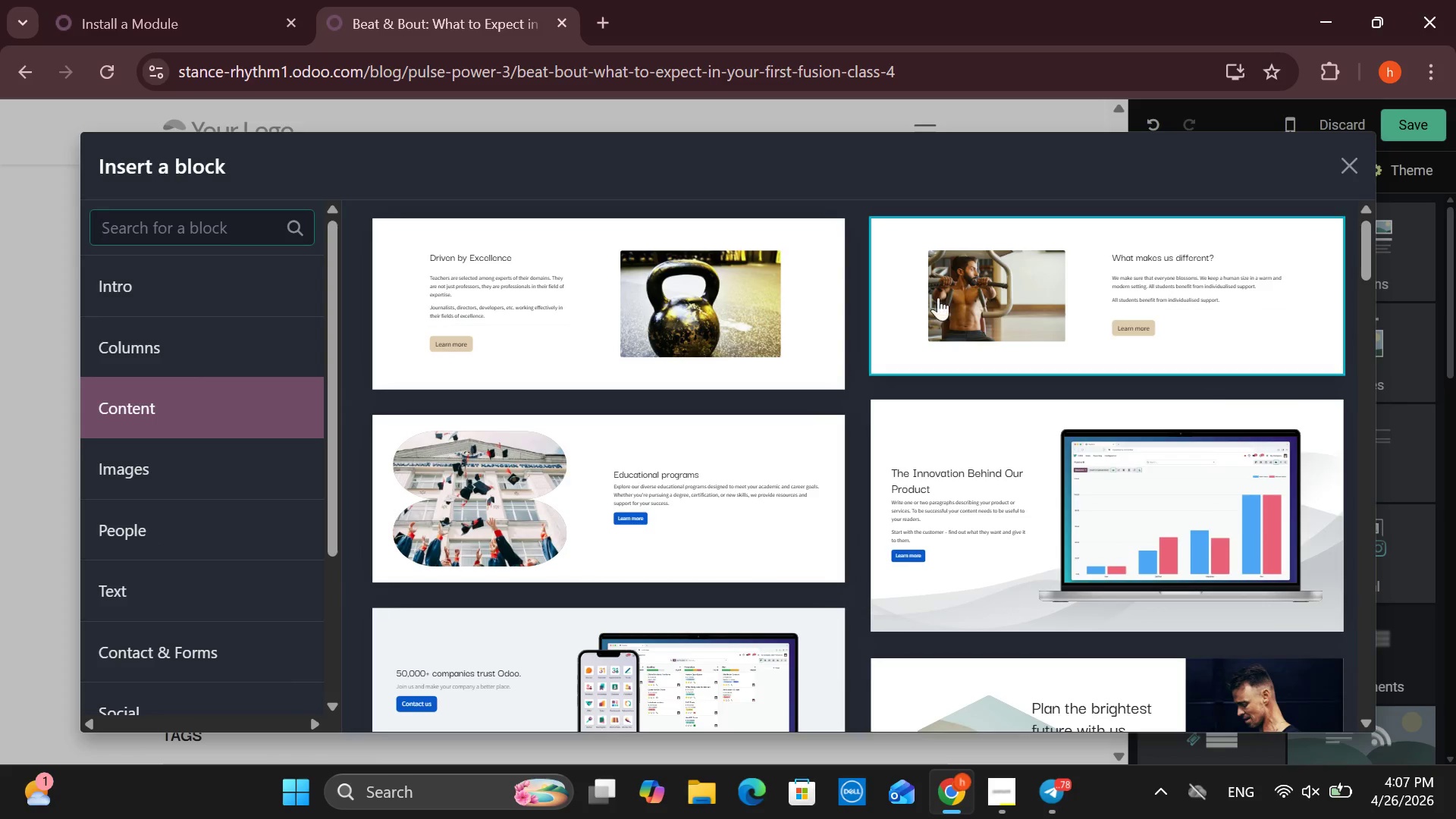 
scroll: coordinate [672, 314], scroll_direction: down, amount: 10.0
 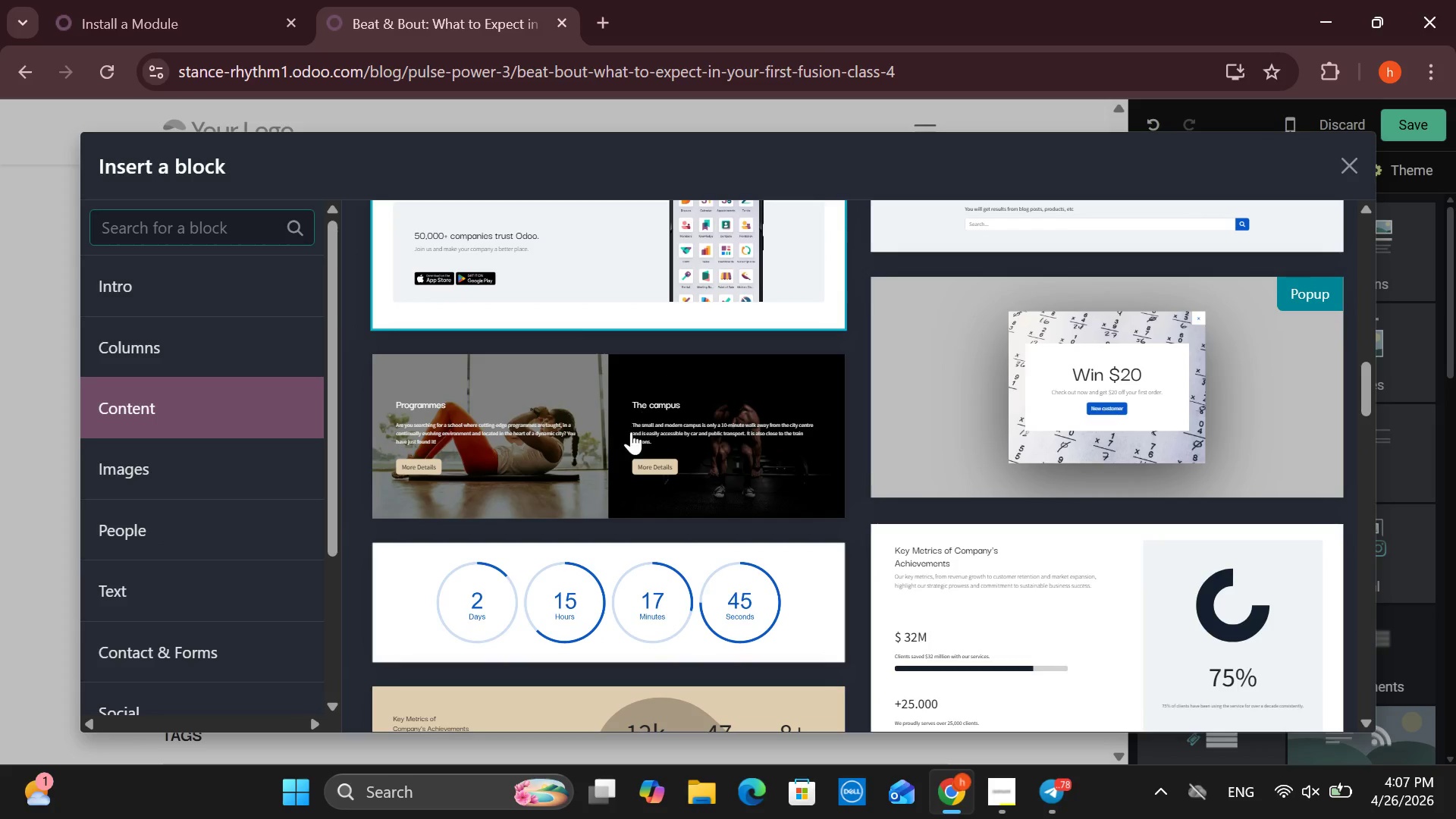 
left_click([631, 431])
 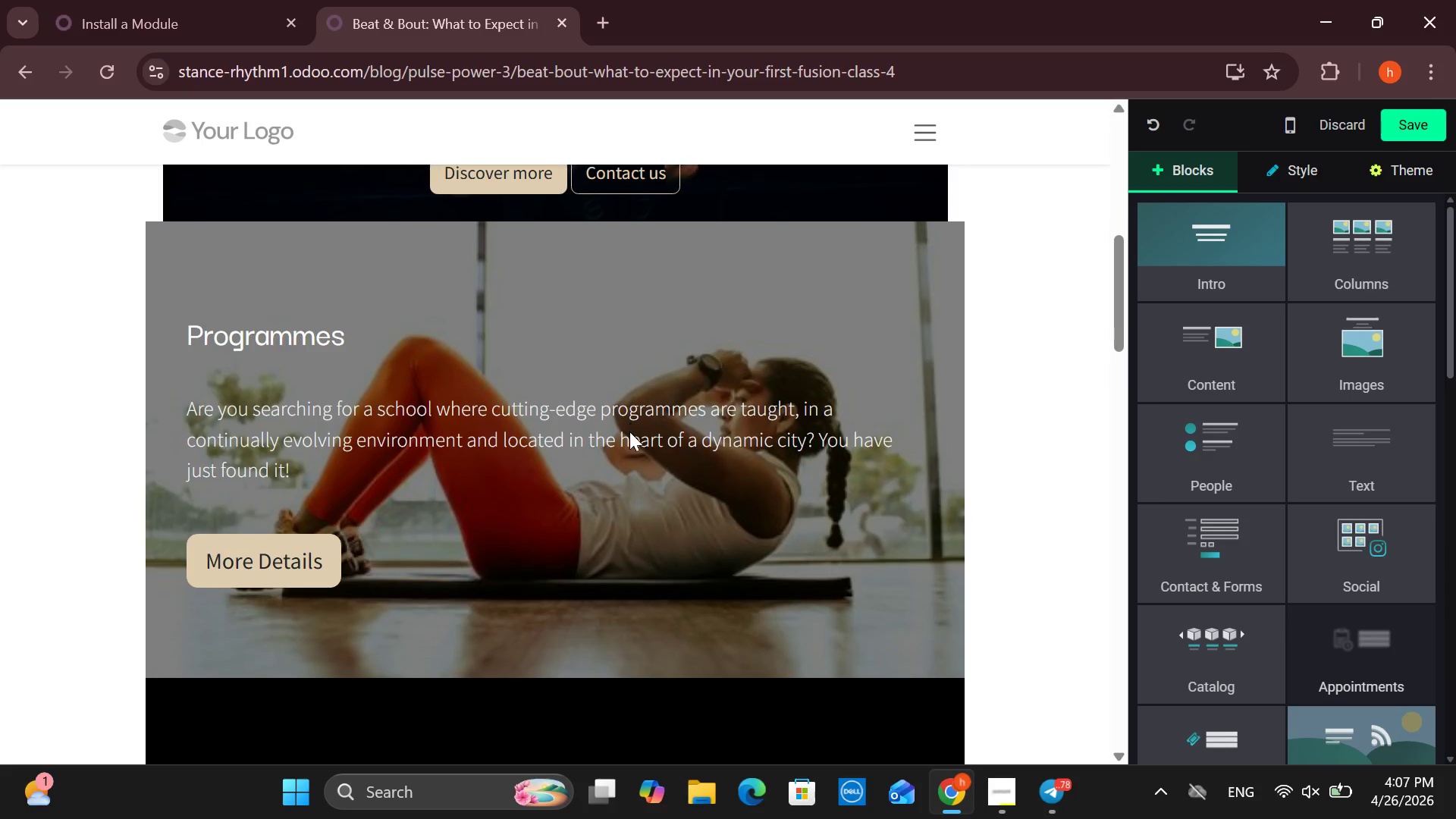 
scroll: coordinate [616, 391], scroll_direction: up, amount: 3.0
 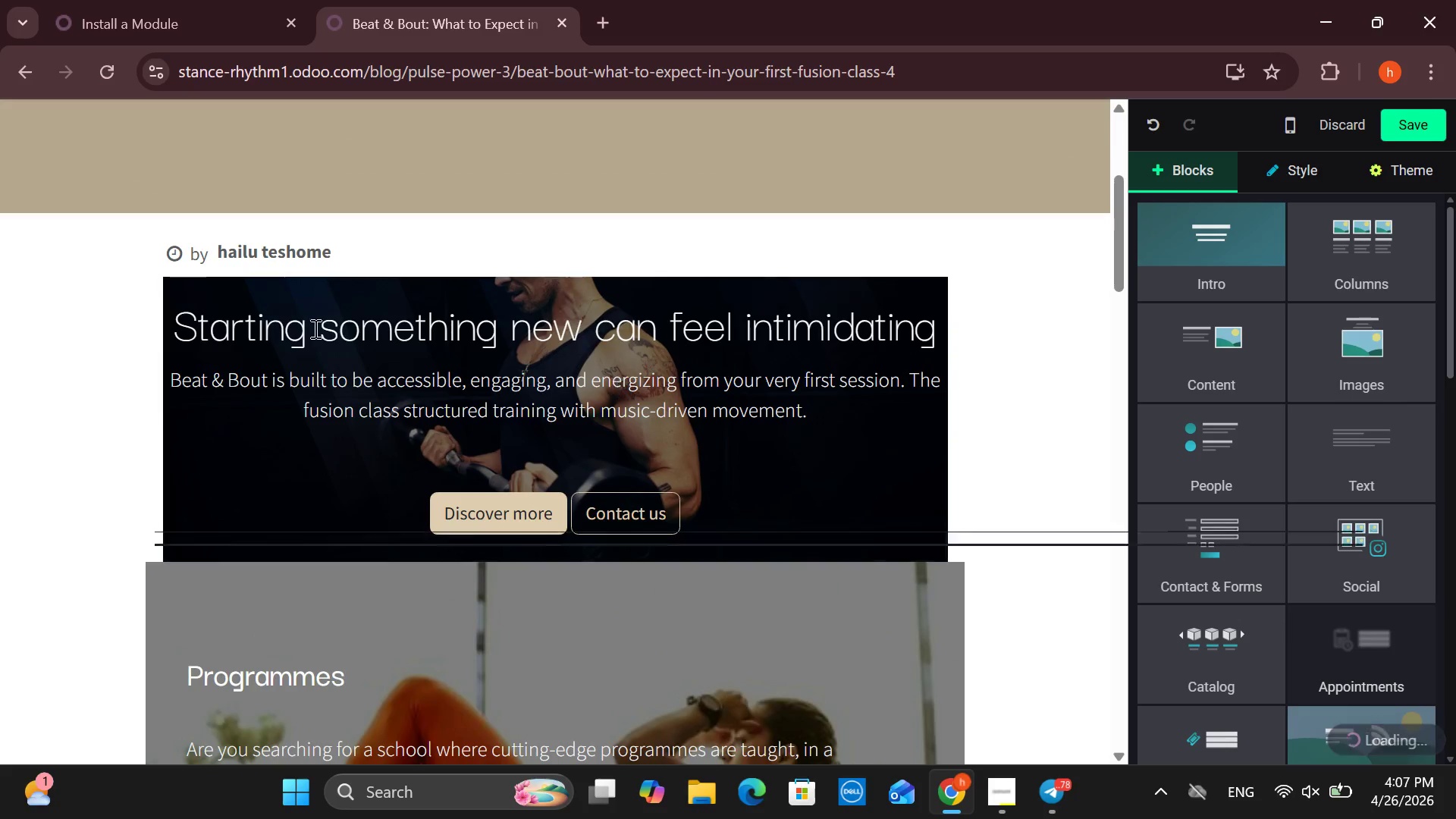 
left_click([289, 315])
 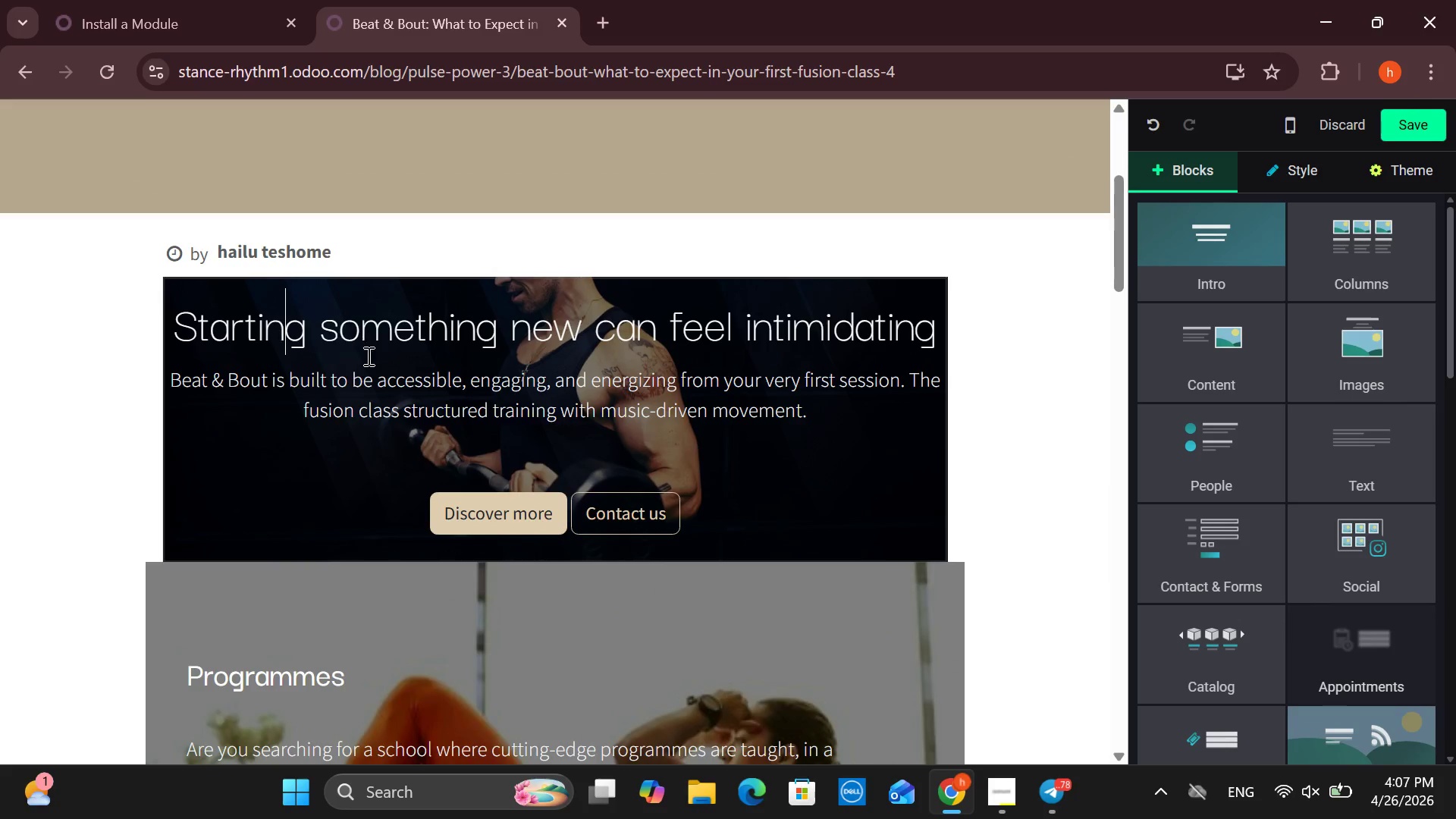 
scroll: coordinate [368, 356], scroll_direction: down, amount: 3.0
 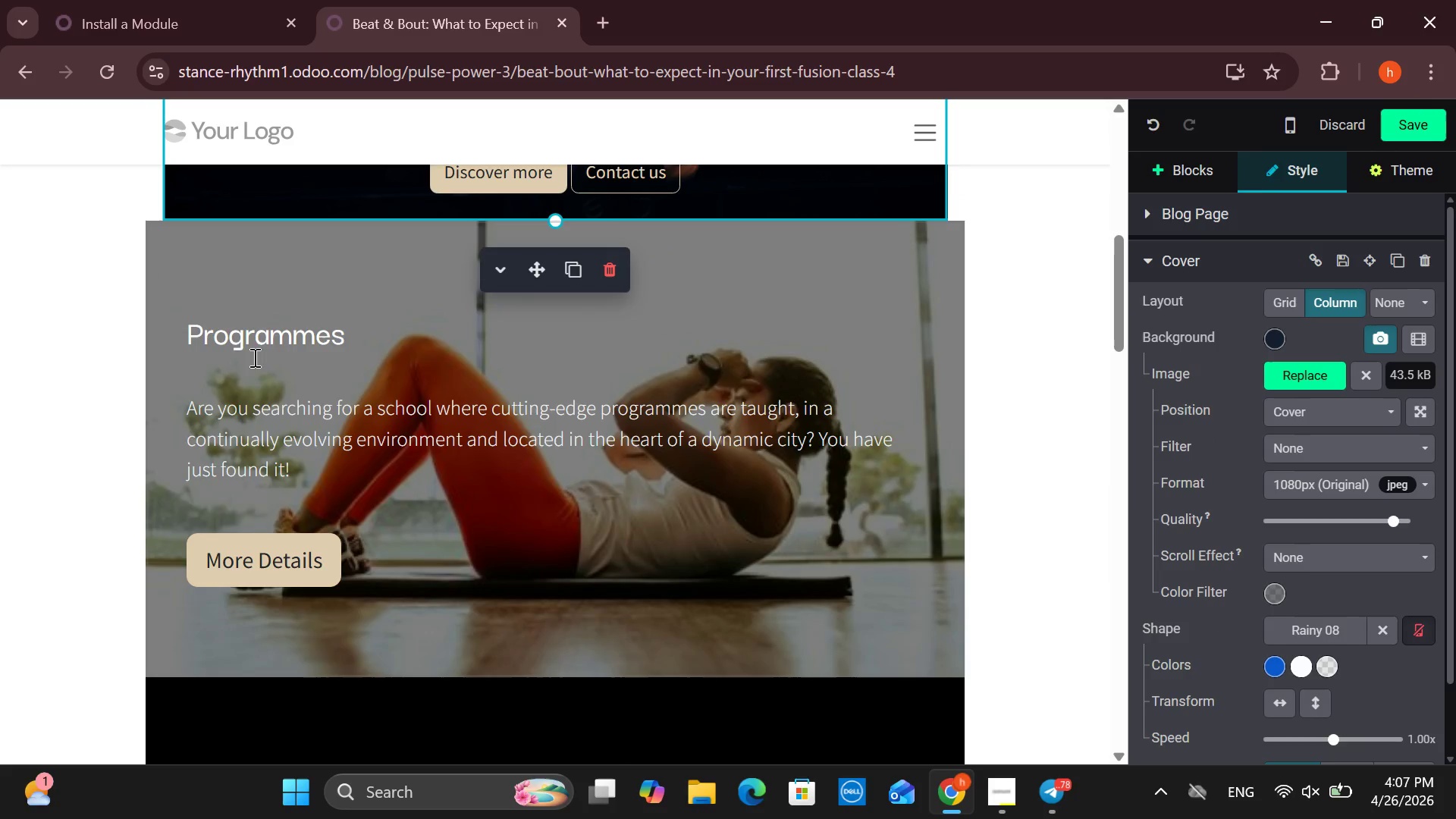 
left_click([252, 356])
 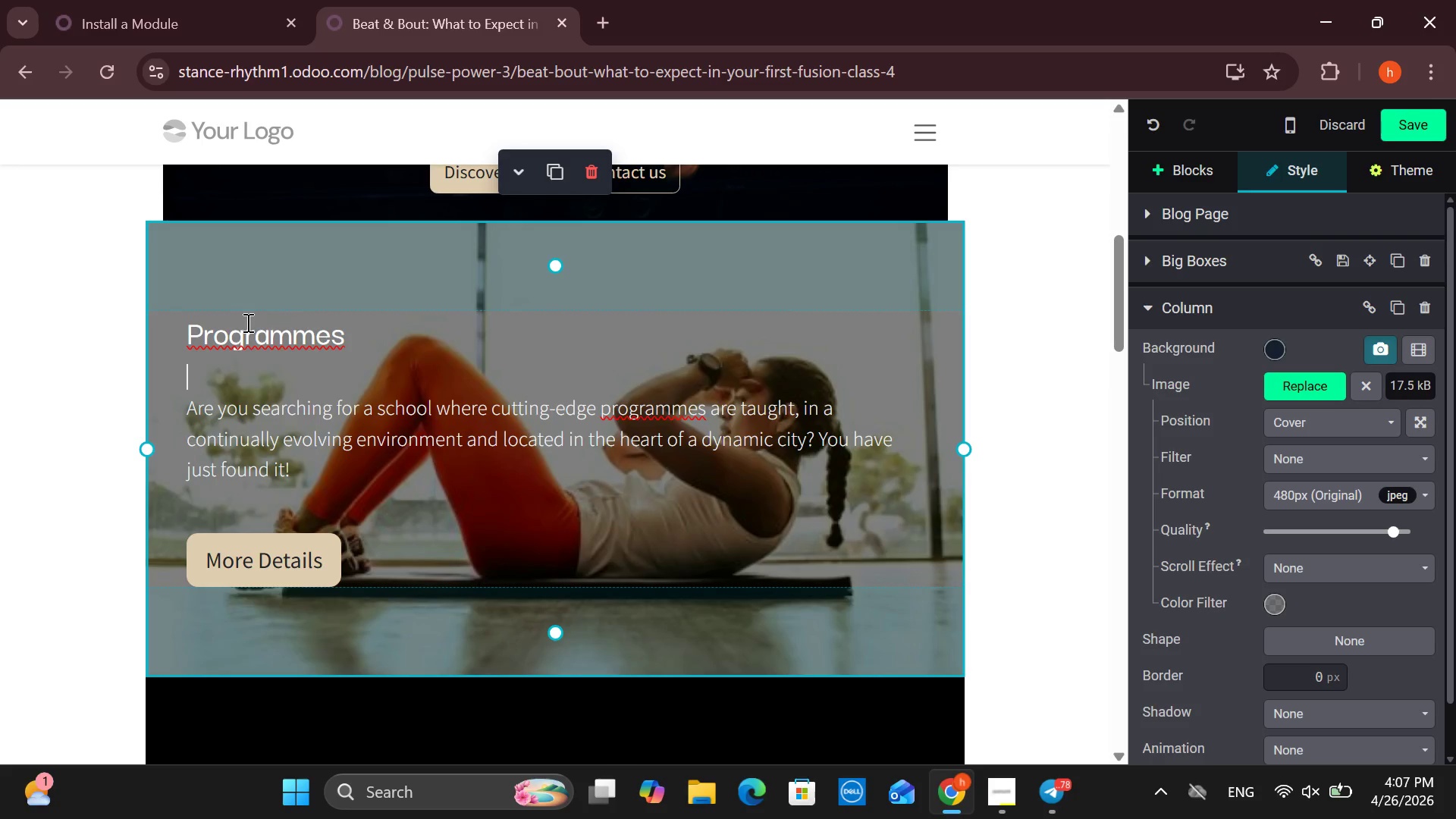 
wait(6.25)
 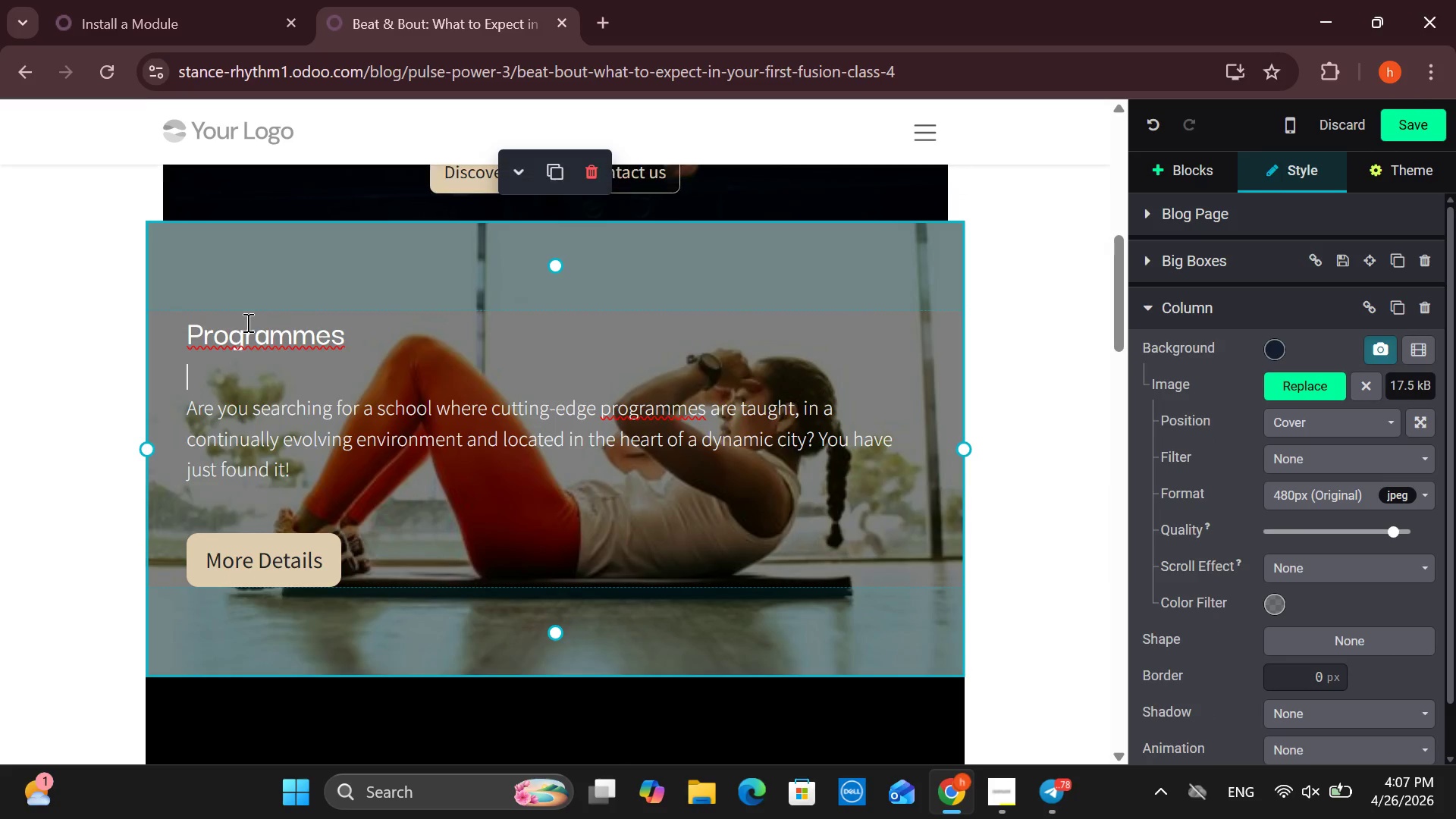 
left_click_drag(start_coordinate=[400, 328], to_coordinate=[102, 323])
 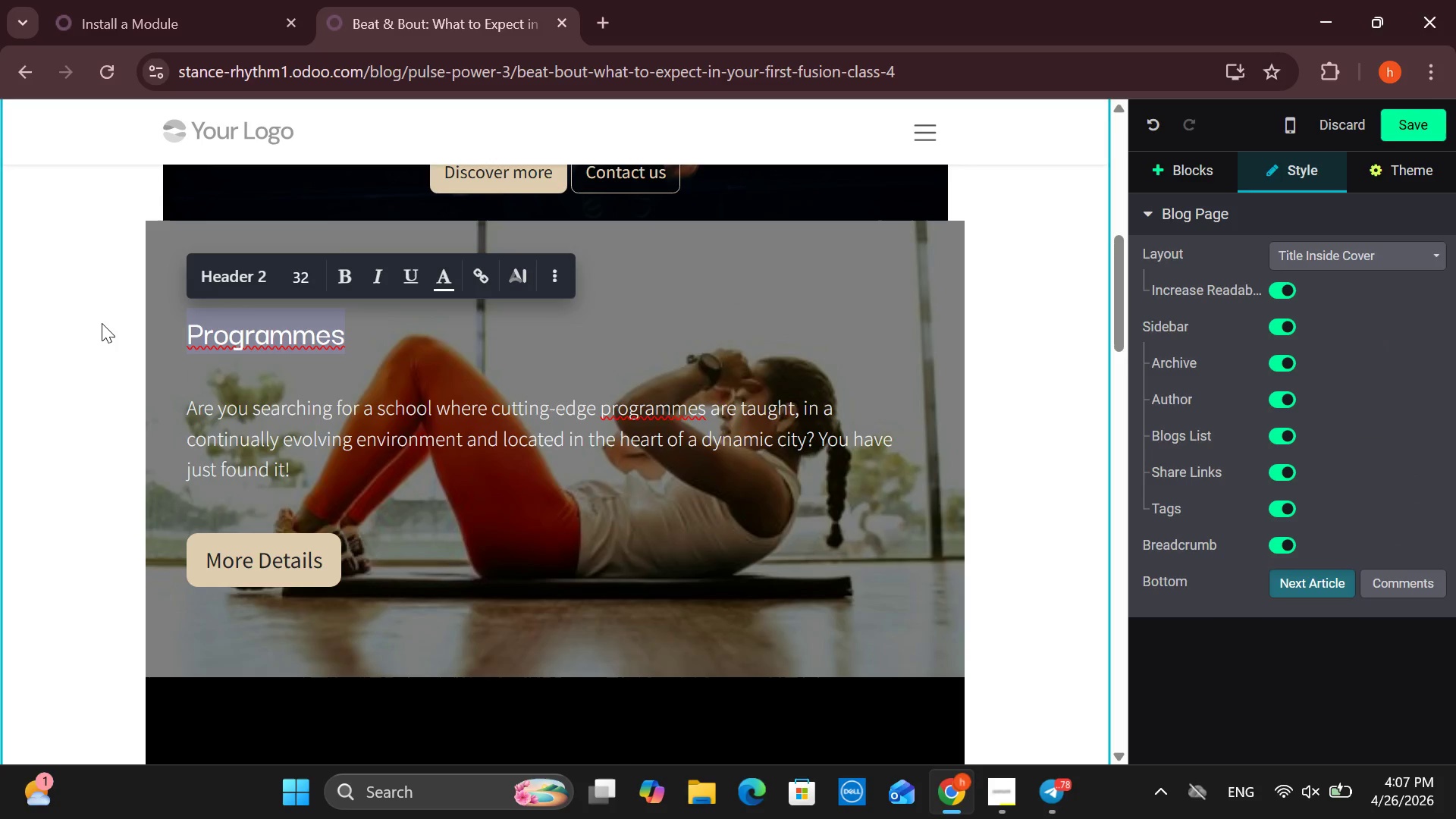 
type(Classes begin with a rhytm)
 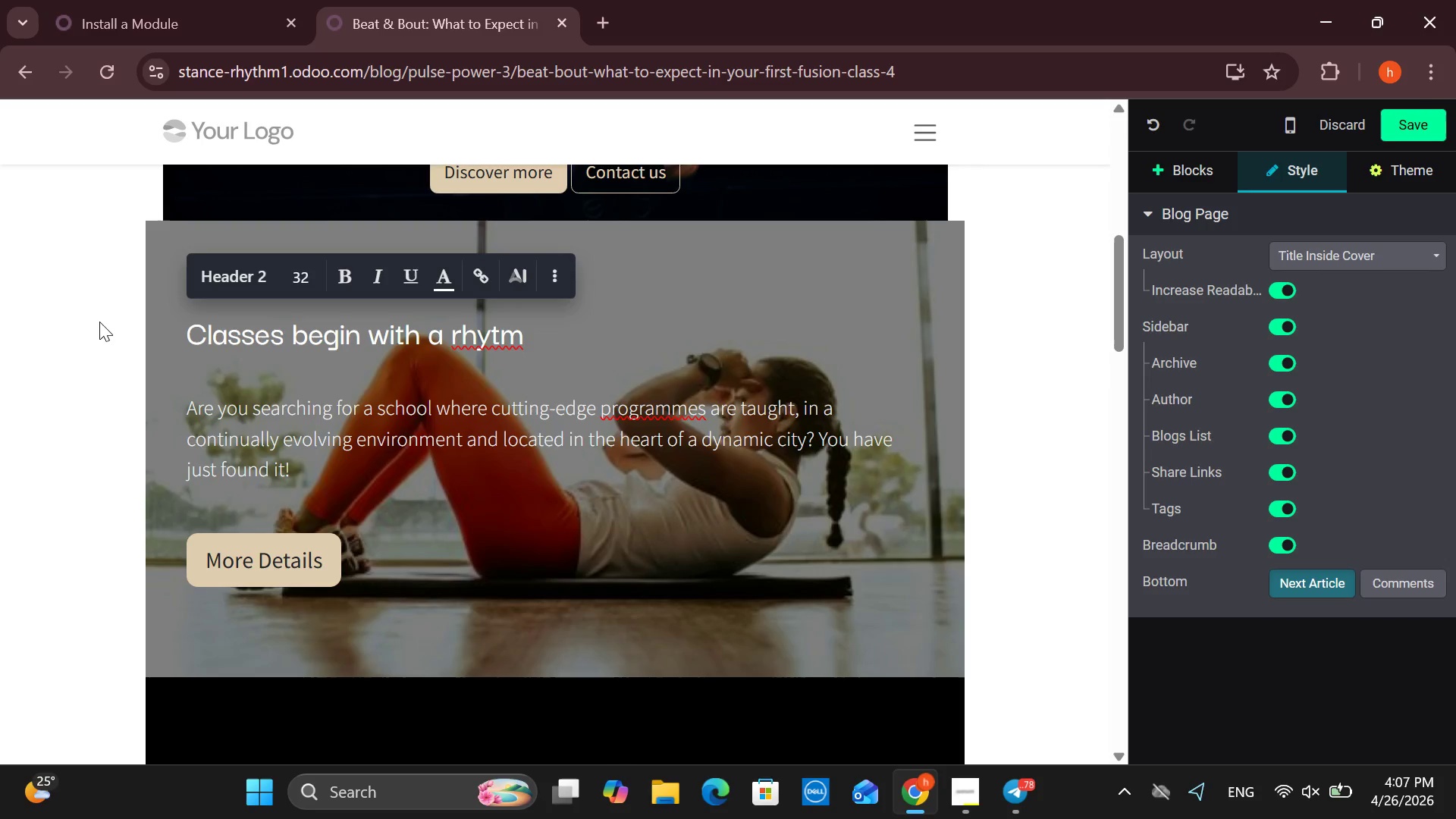 
wait(9.94)
 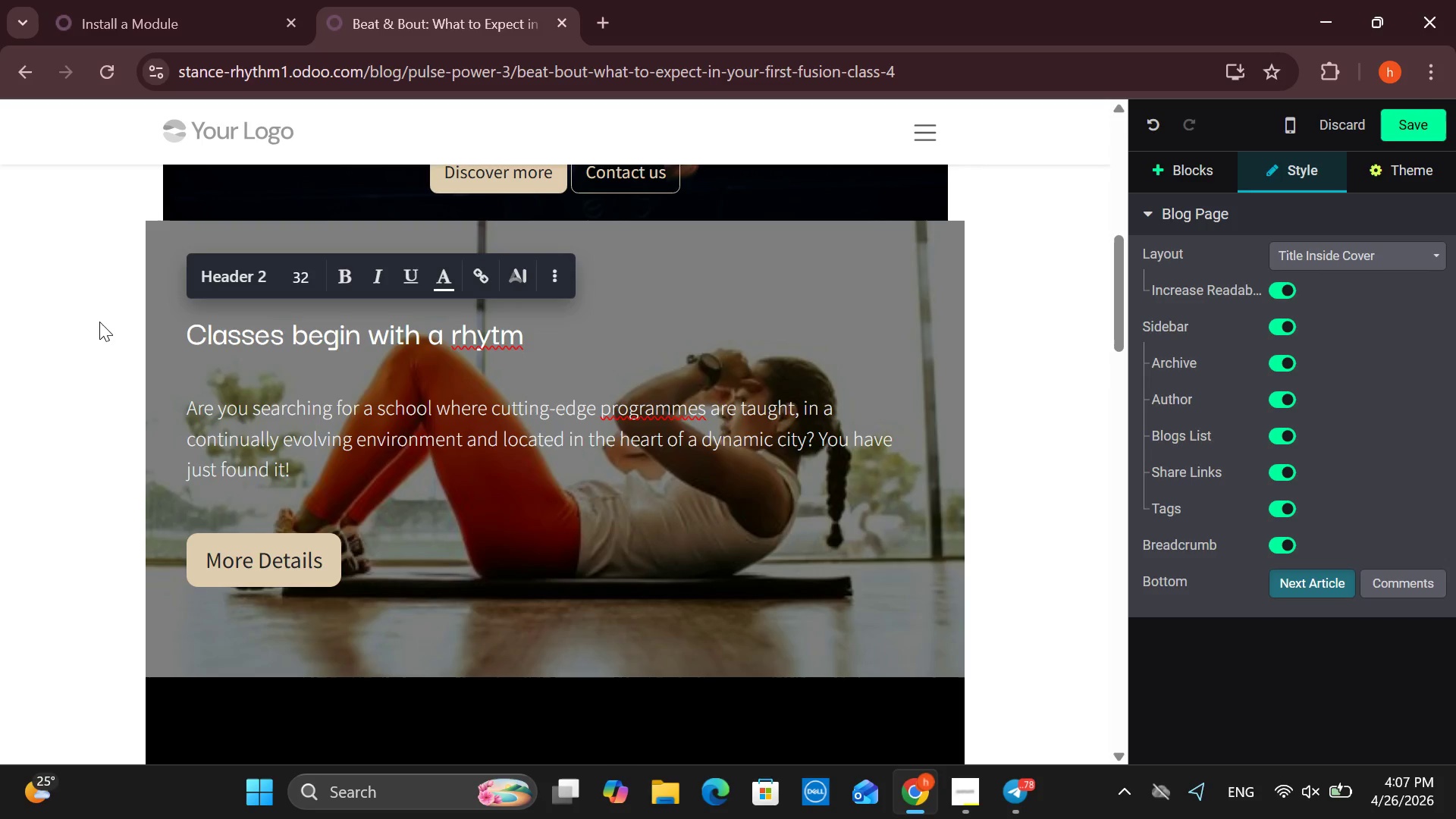 
key(Backspace)
type(hm )
key(Backspace)
type(-based warmu)
key(Backspace)
type(-up to activate the )
 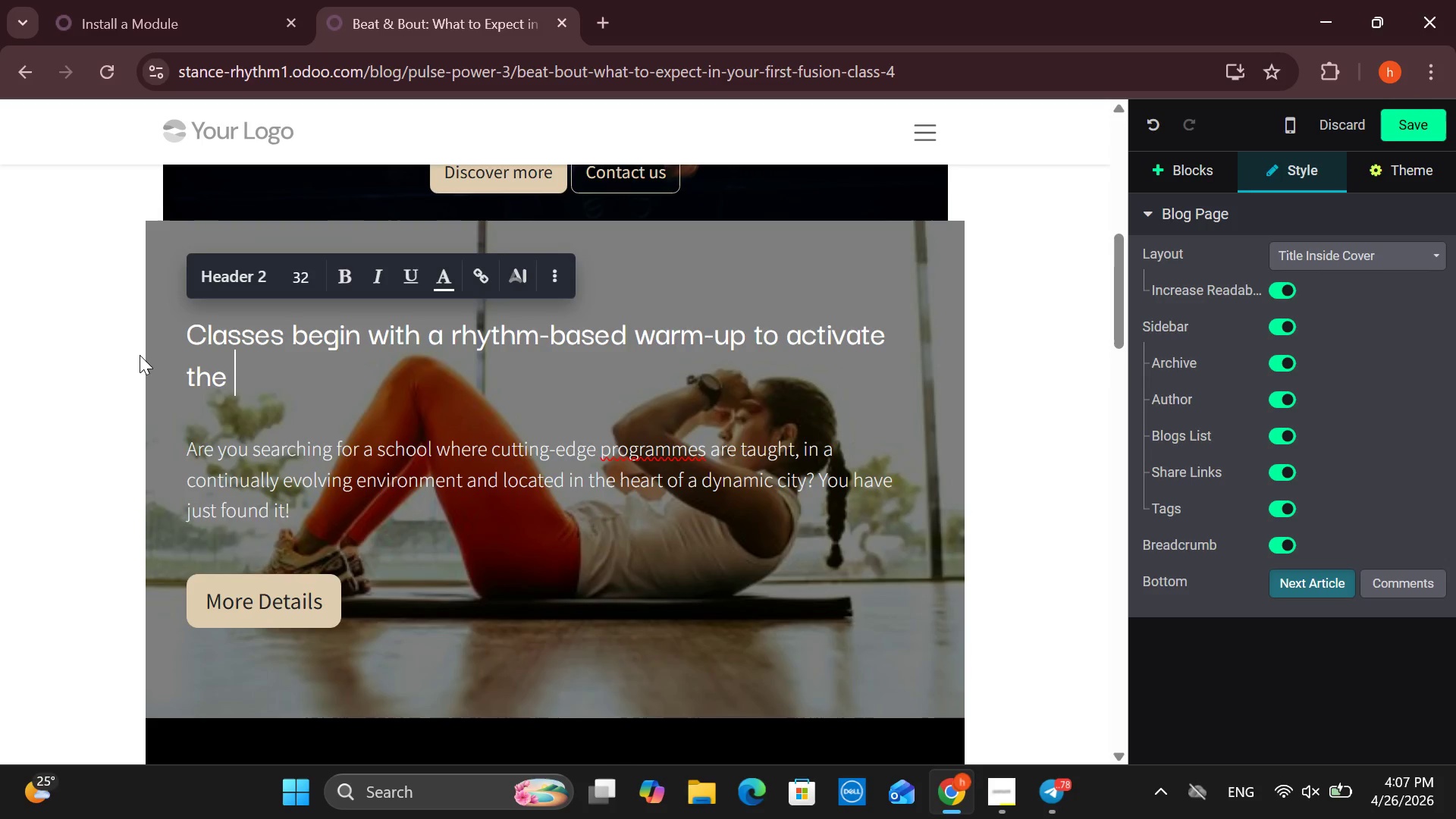 
type(body)
 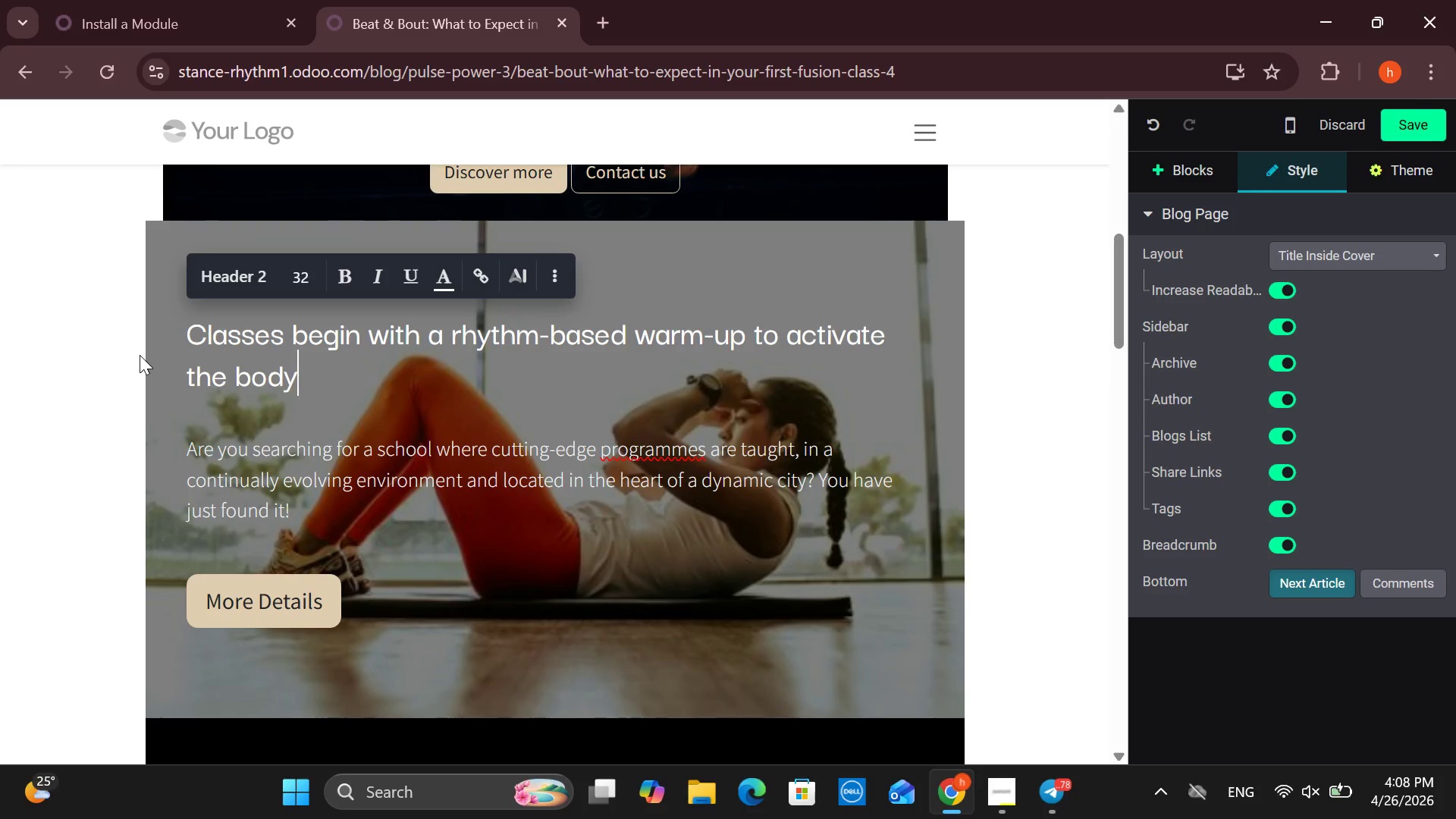 
wait(12.53)
 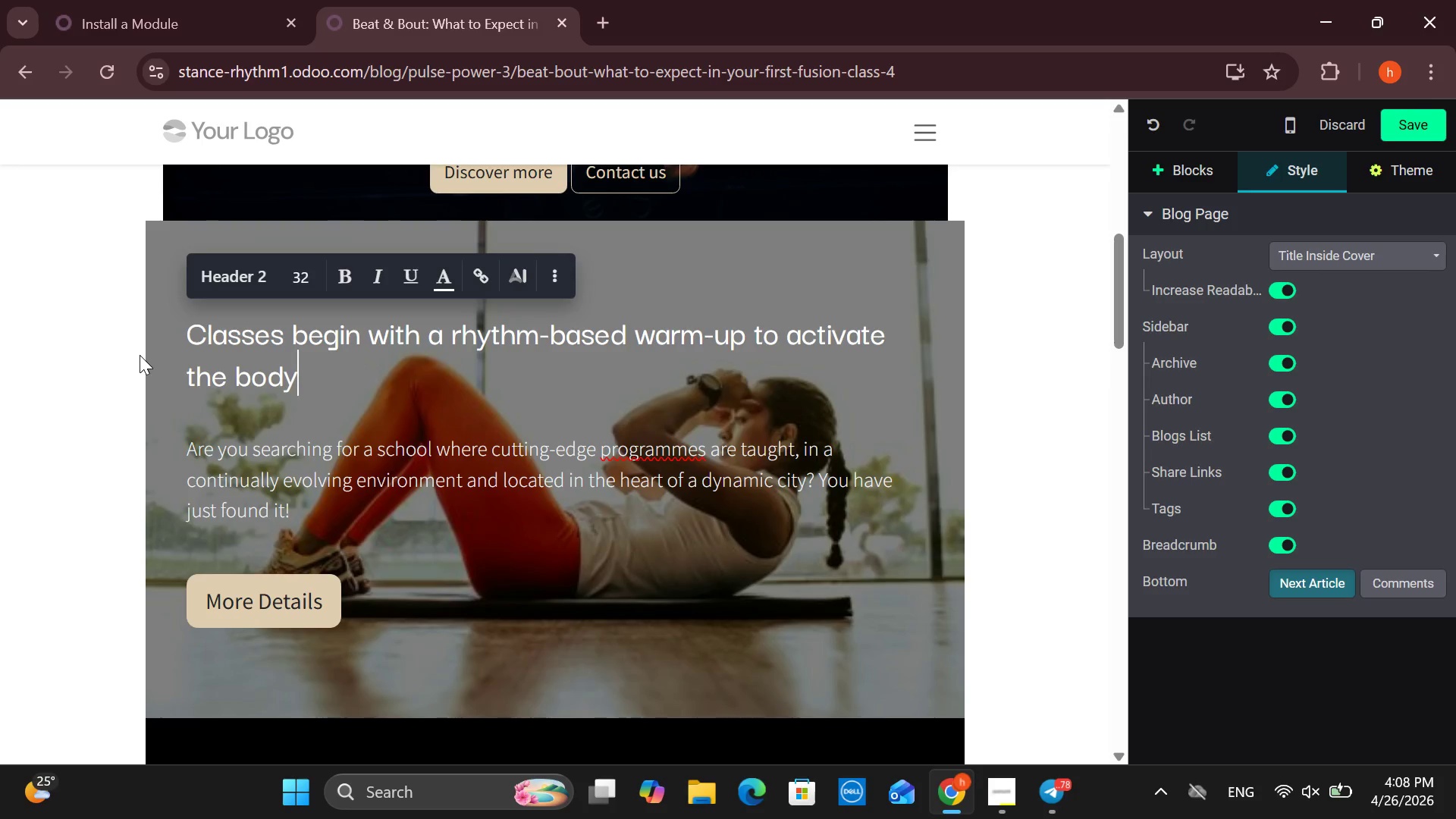 
key(Period)
 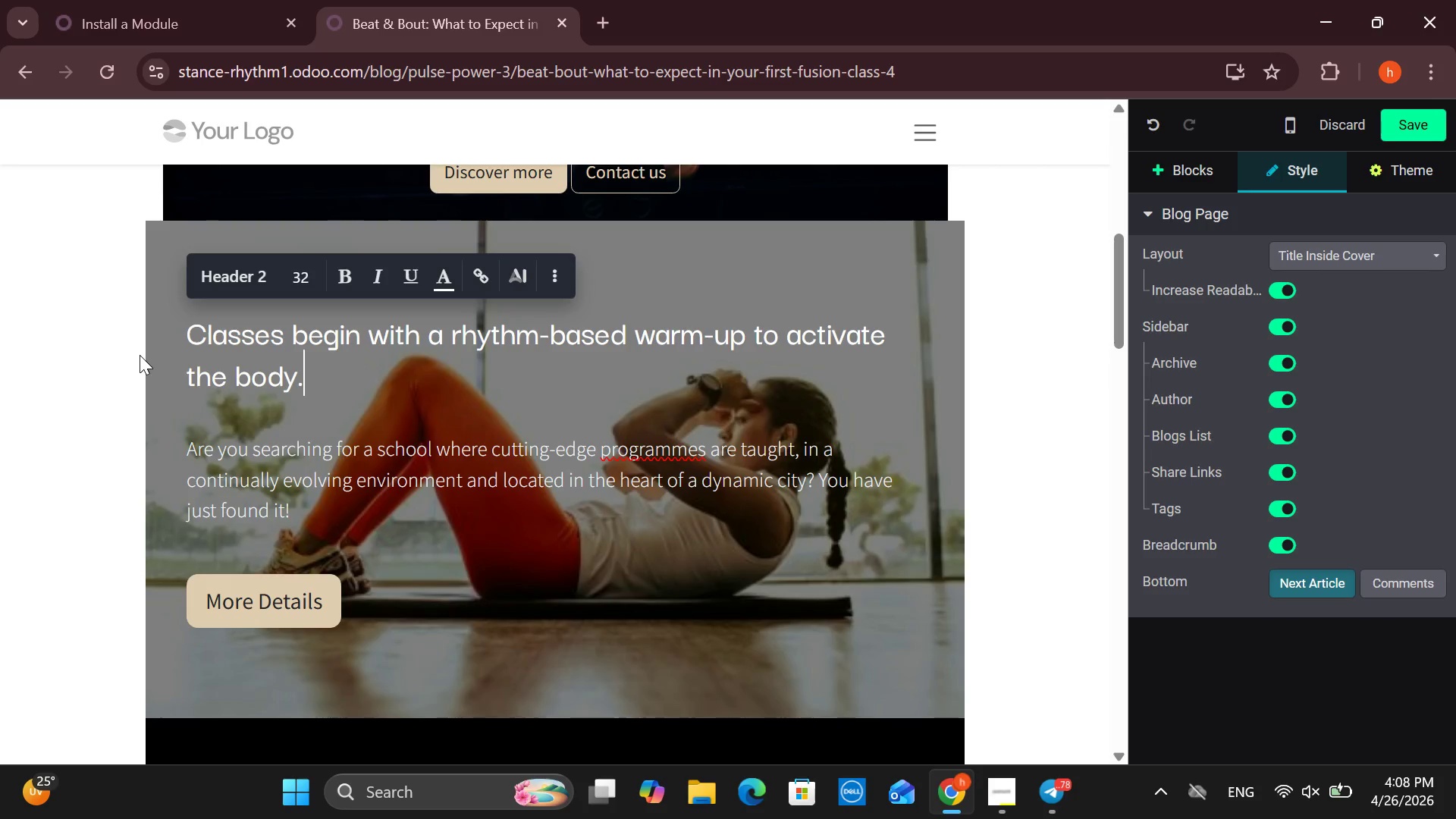 
wait(28.55)
 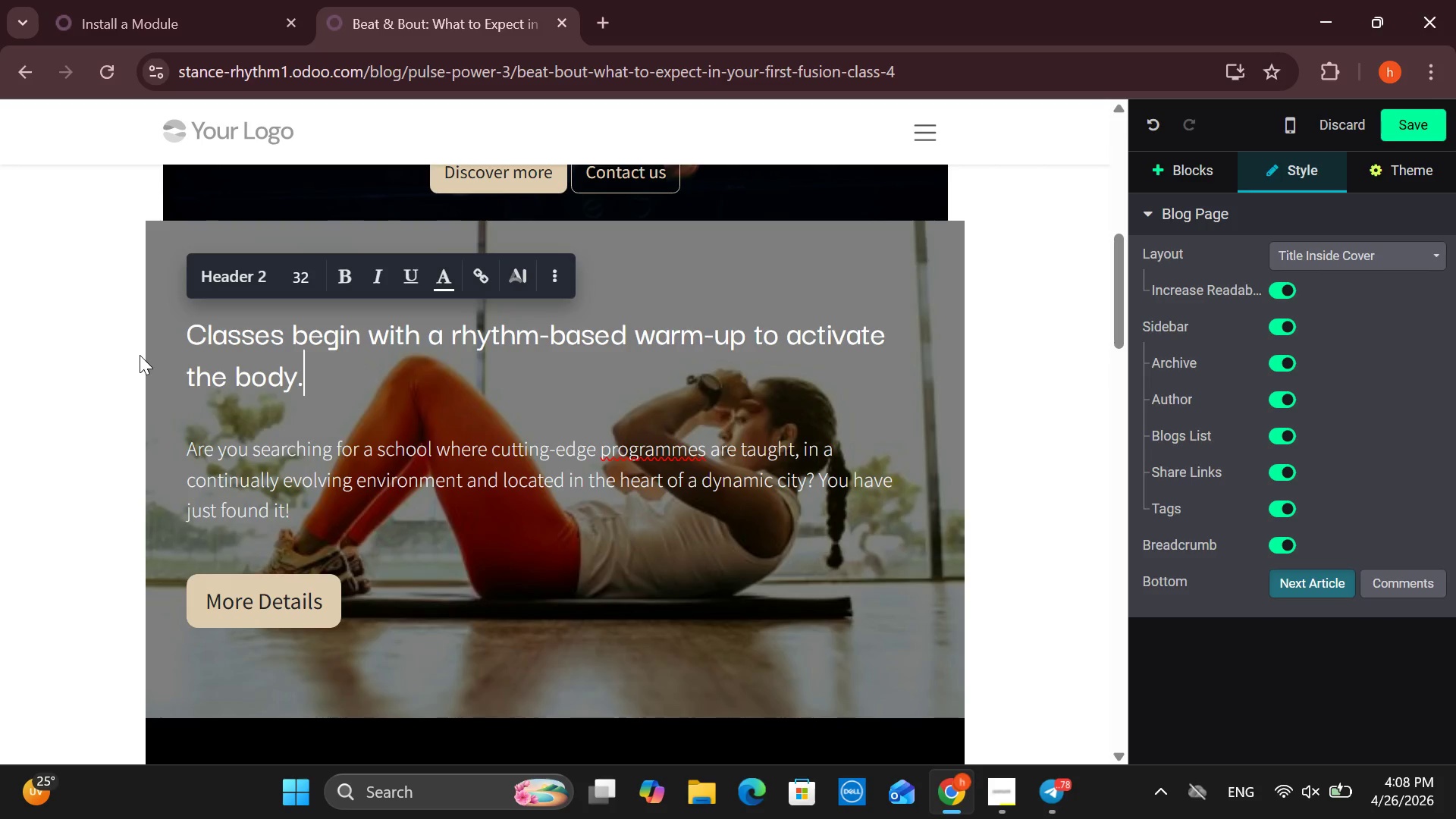 
double_click([140, 355])
 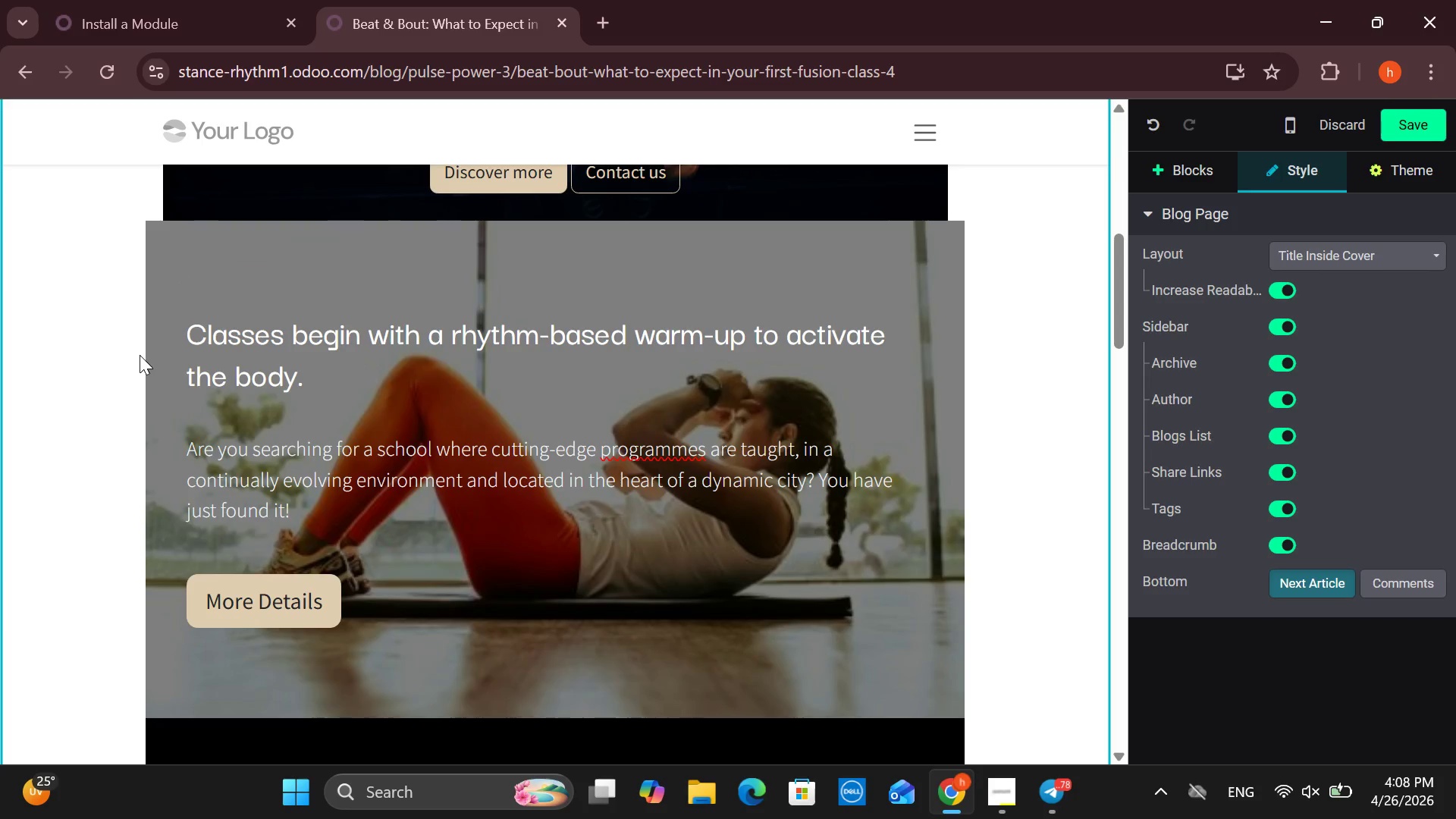 
left_click([374, 362])
 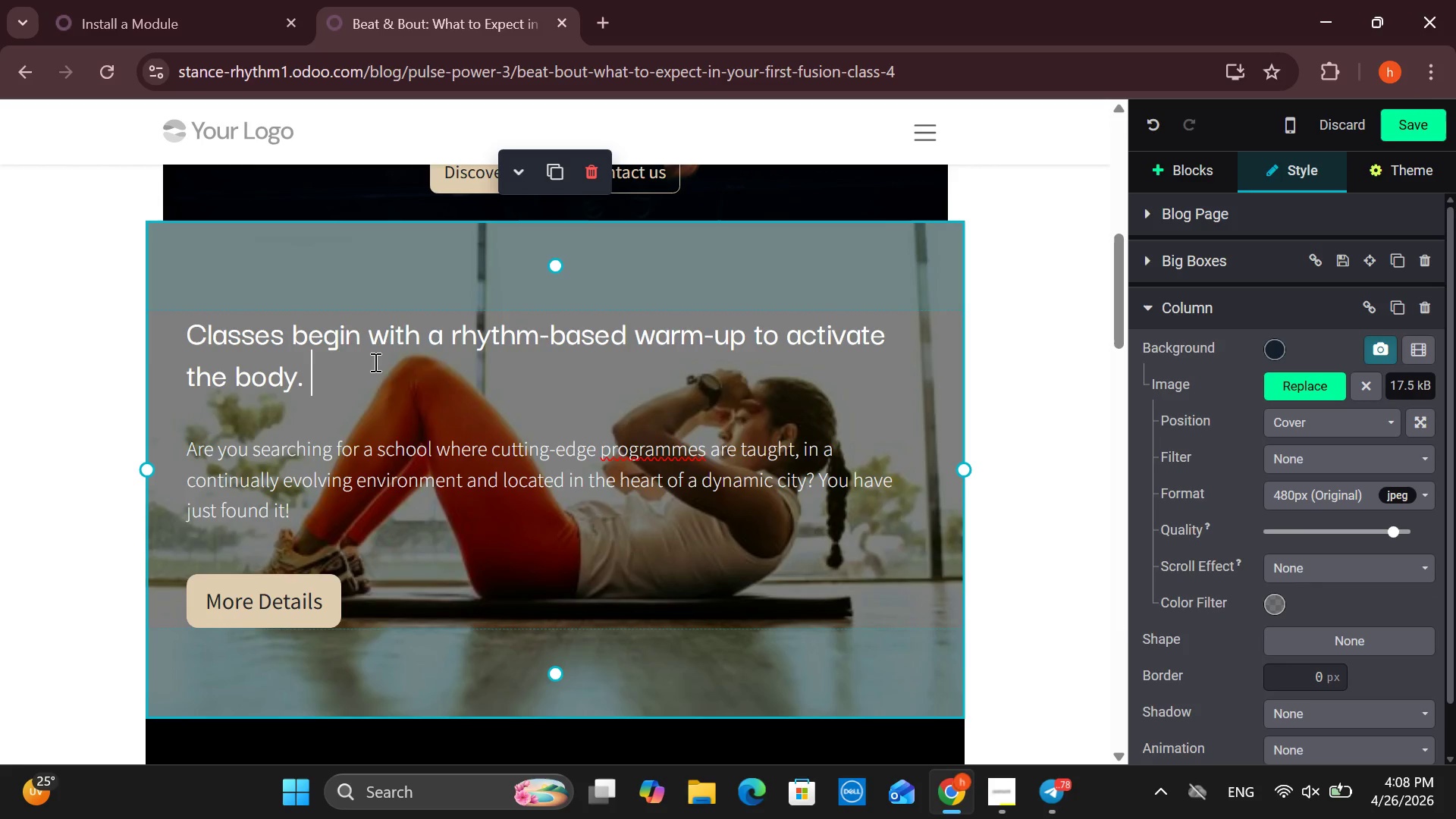 
wait(8.23)
 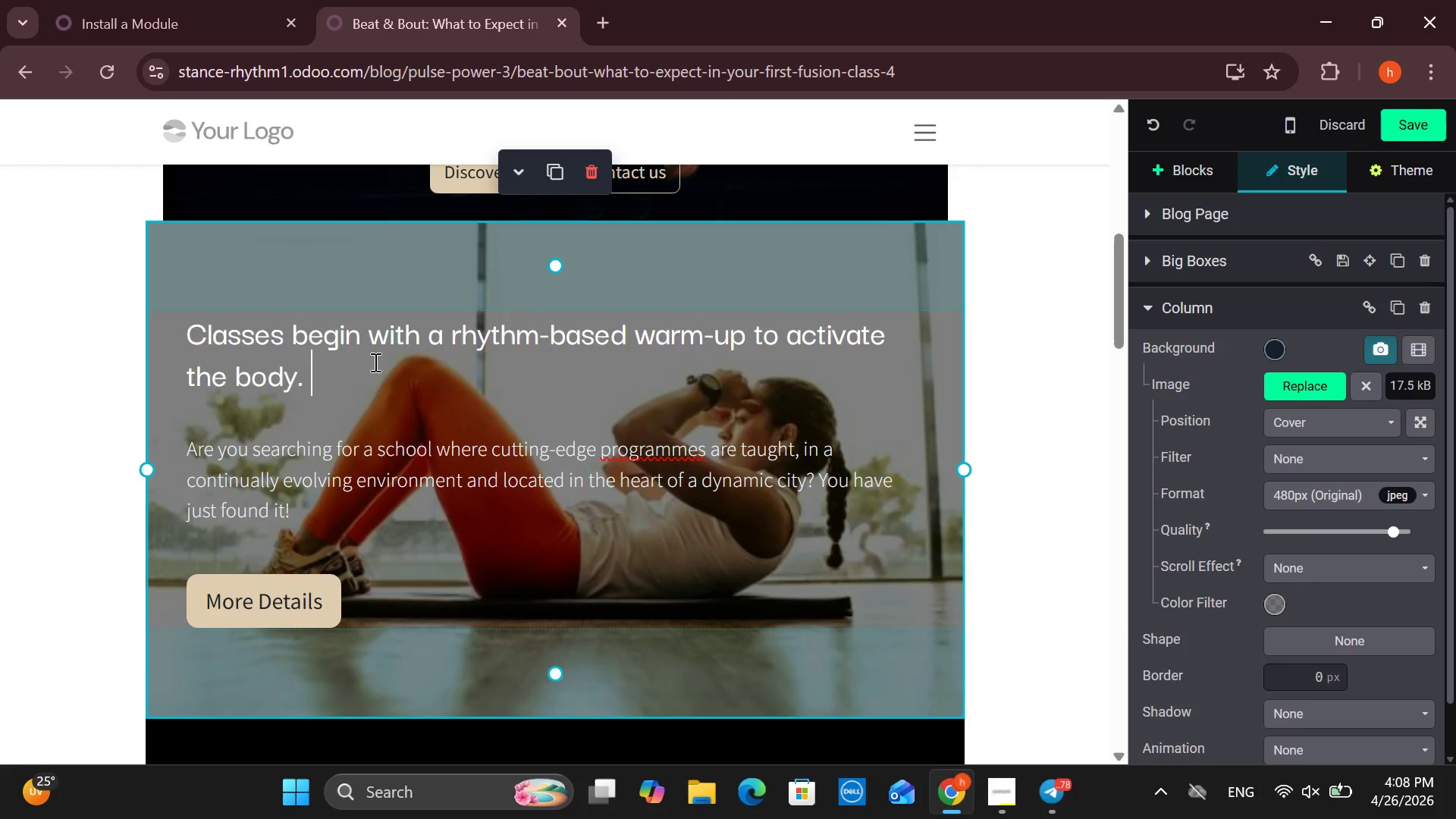 
left_click_drag(start_coordinate=[581, 270], to_coordinate=[577, 235])
 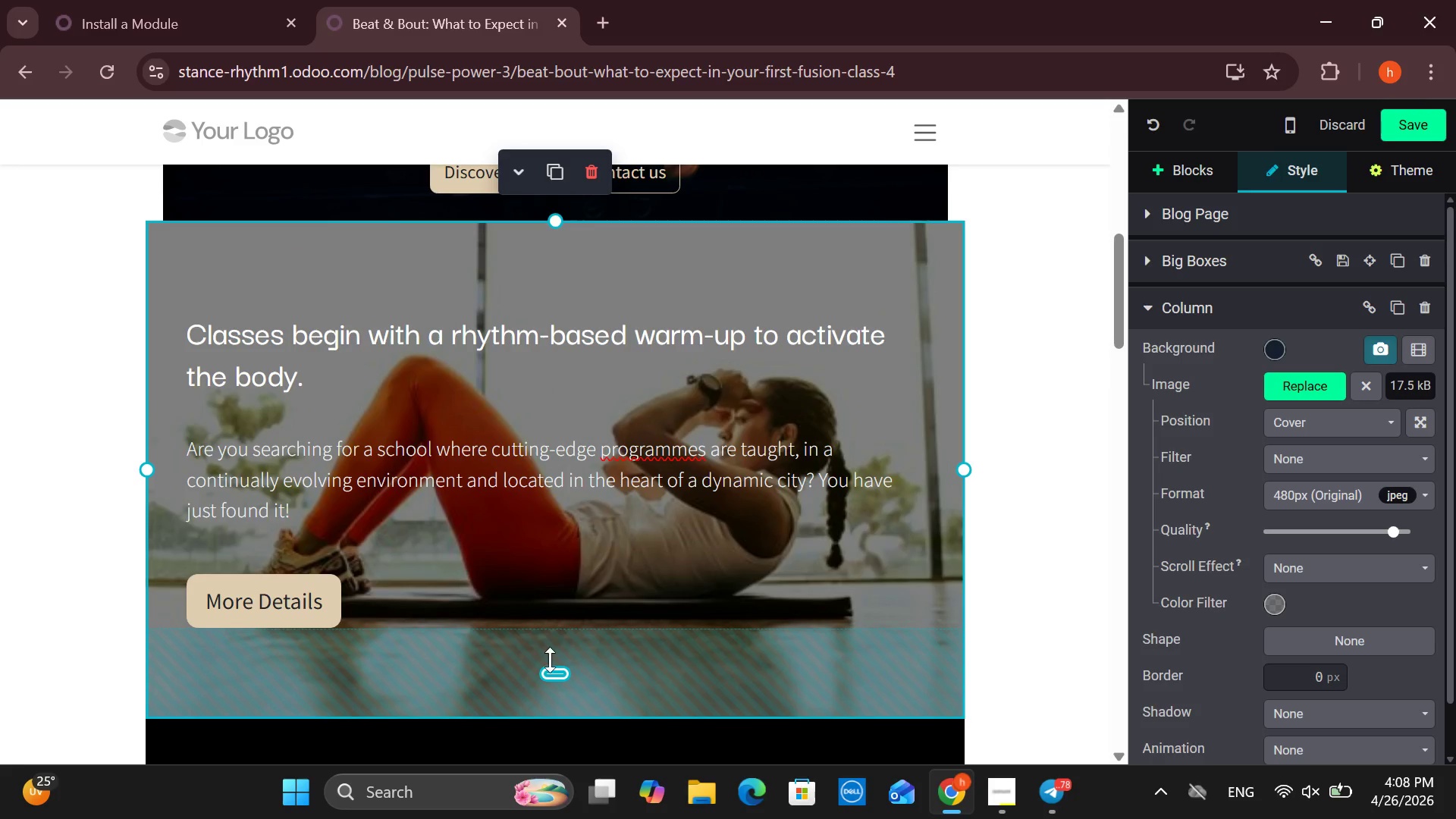 
left_click_drag(start_coordinate=[550, 661], to_coordinate=[566, 535])
 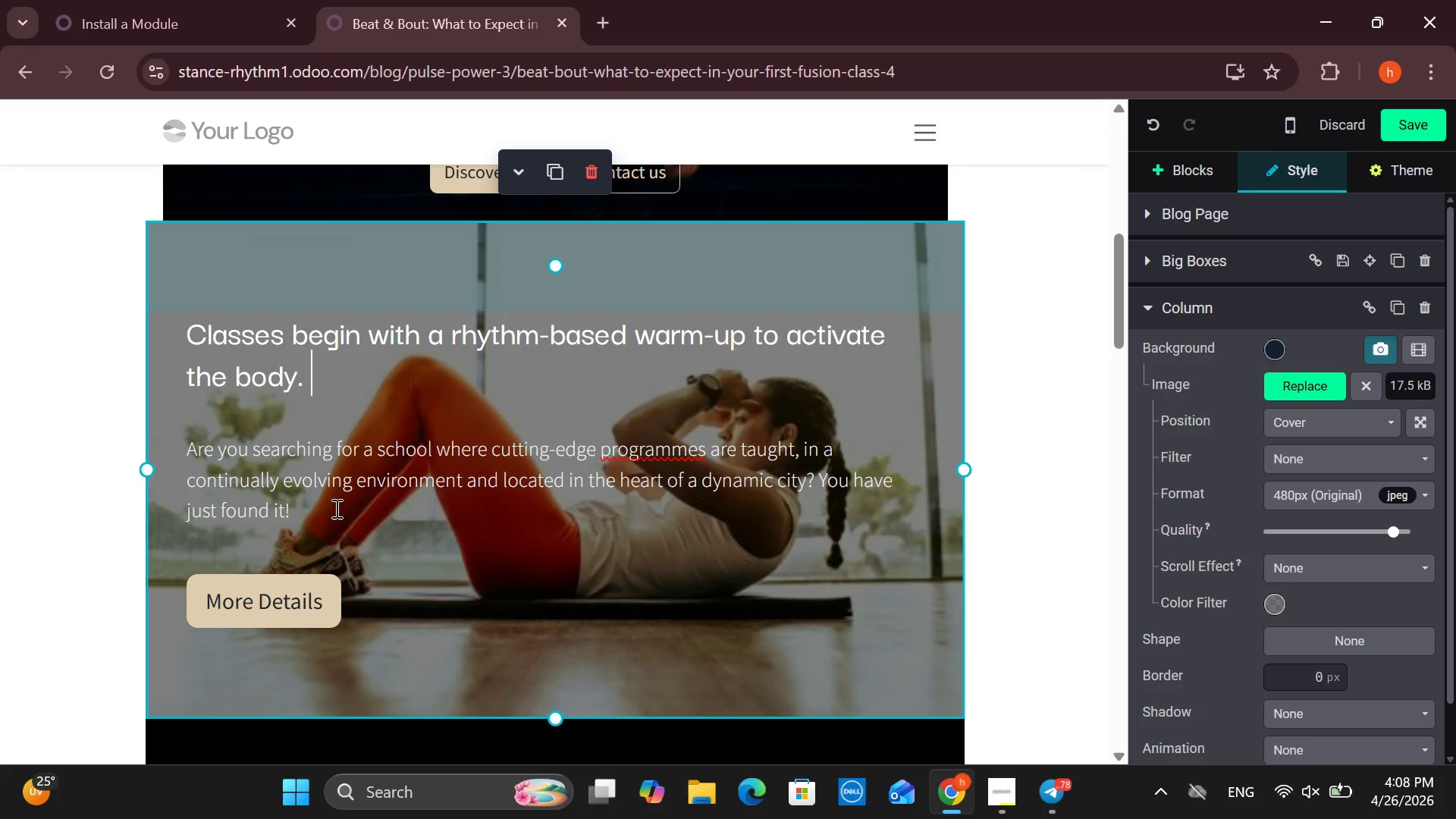 
left_click([335, 508])
 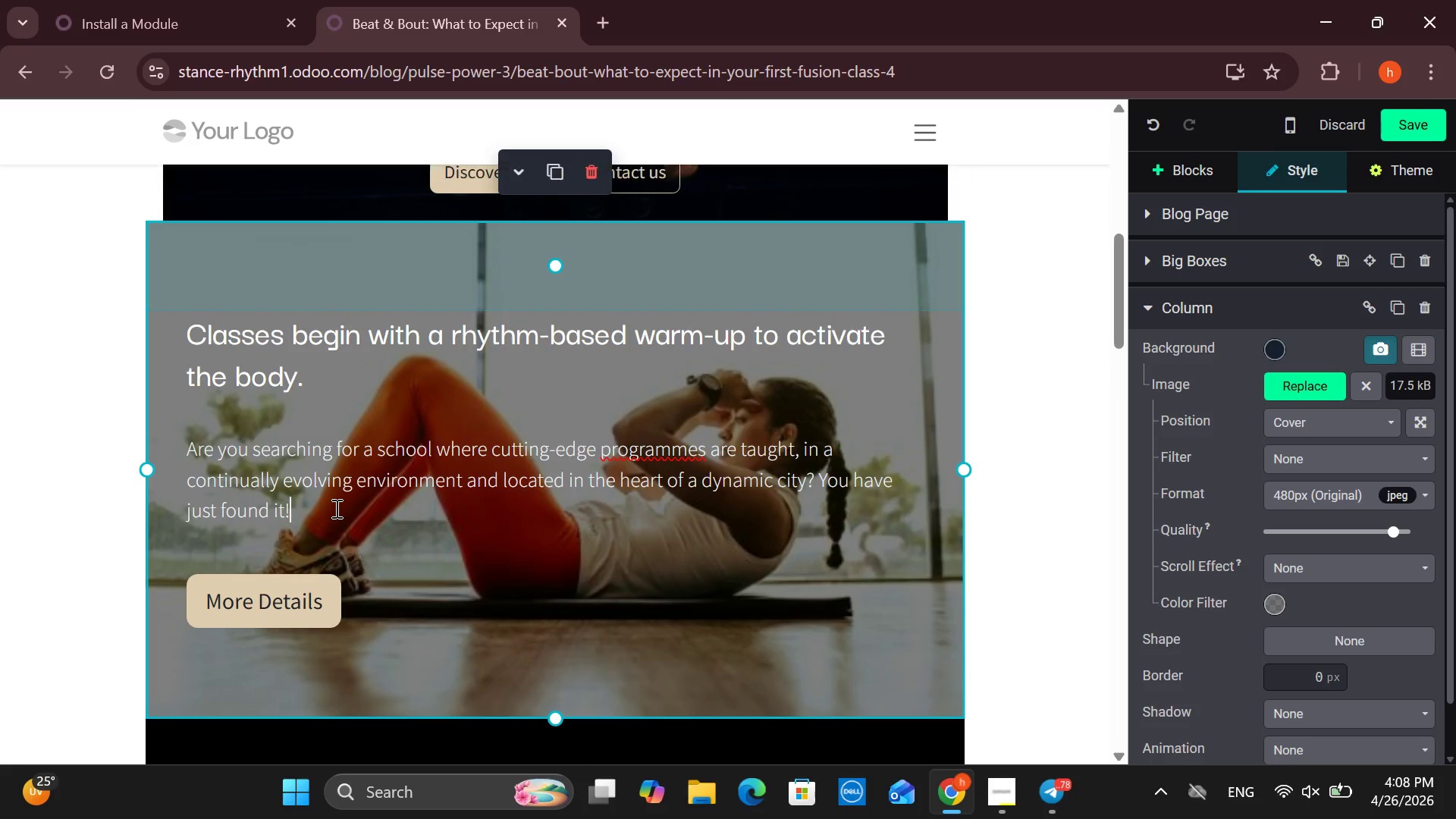 
left_click_drag(start_coordinate=[335, 508], to_coordinate=[160, 442])
 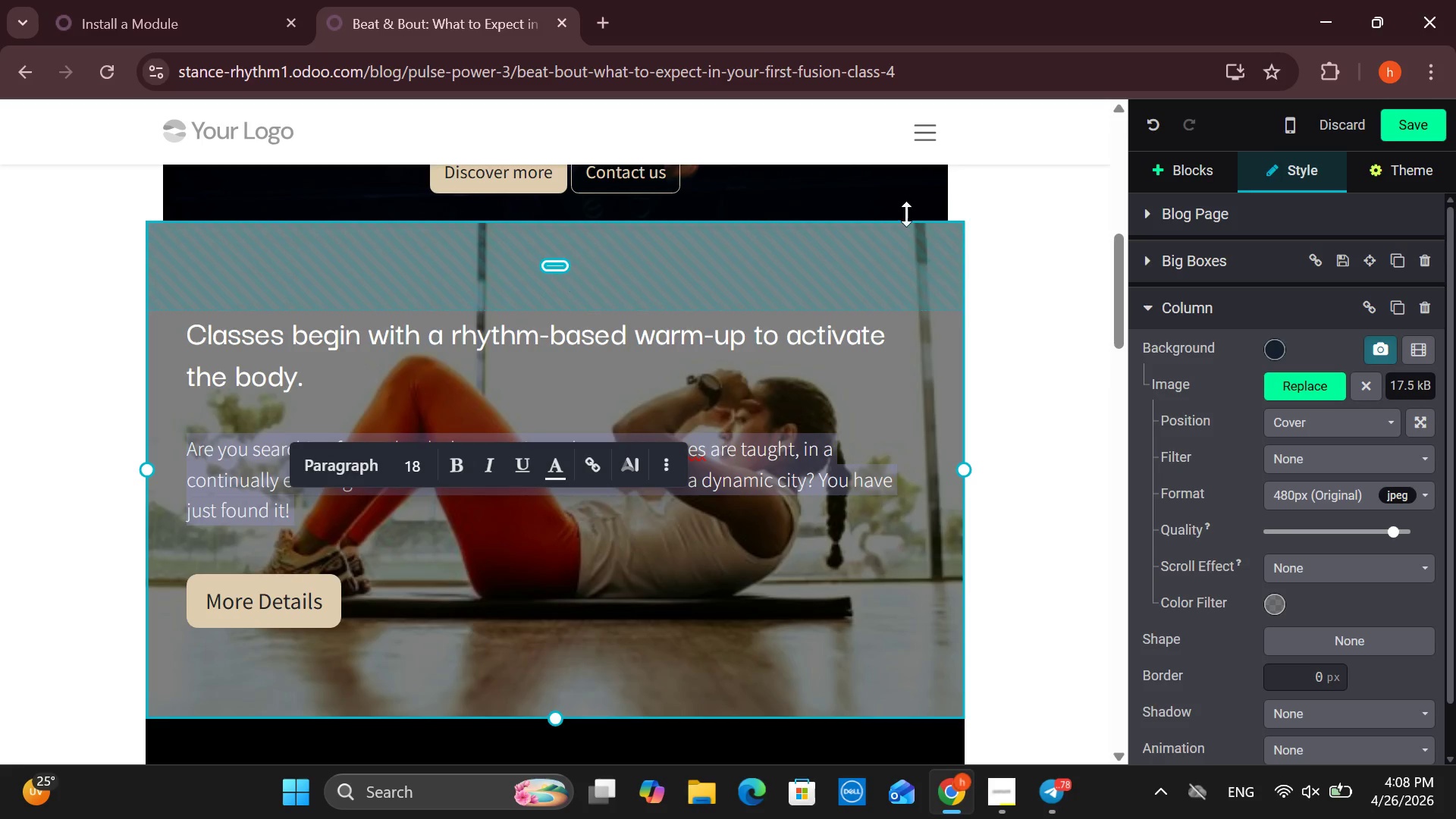 
left_click([1018, 212])
 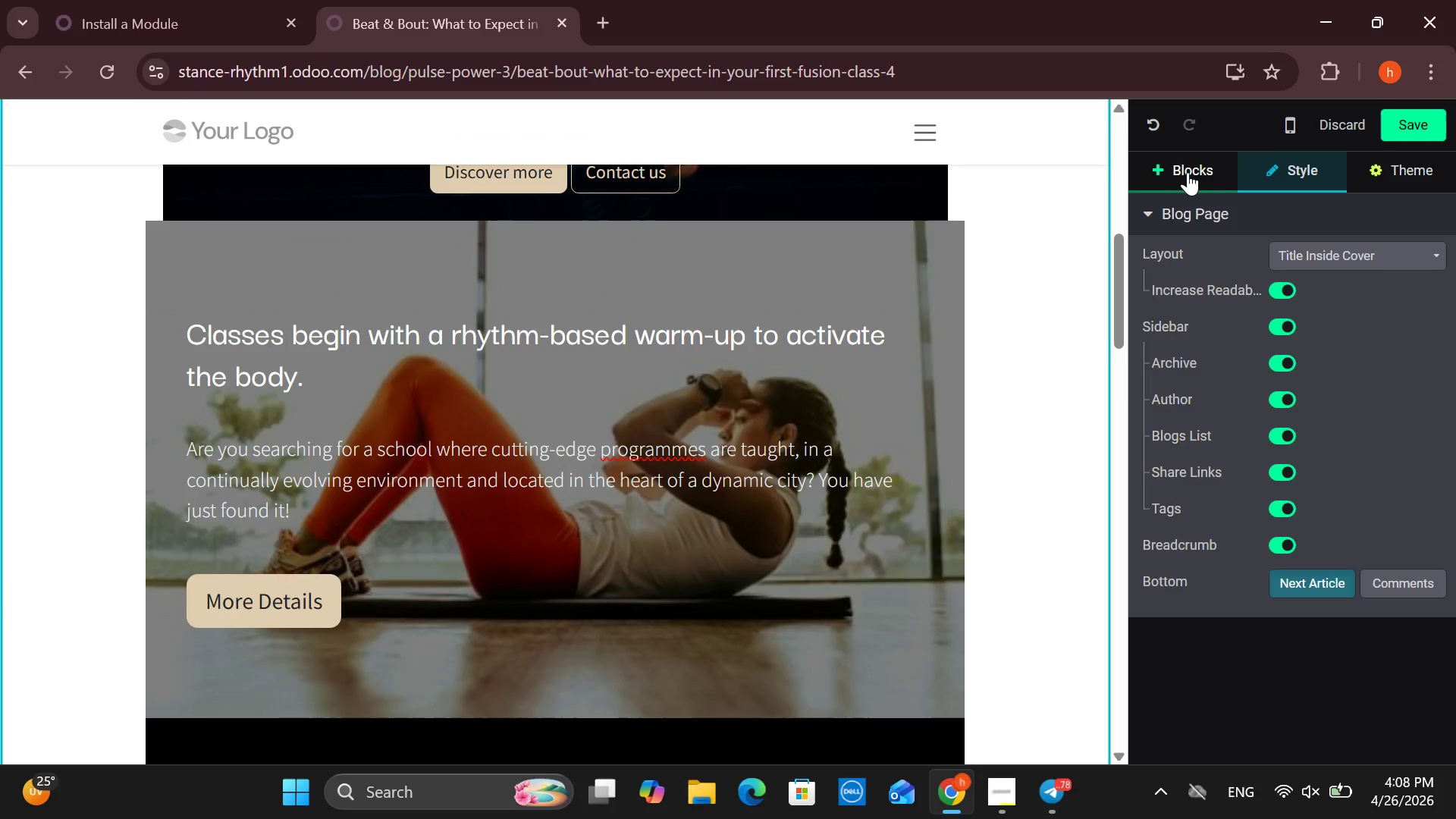 
left_click([1188, 172])
 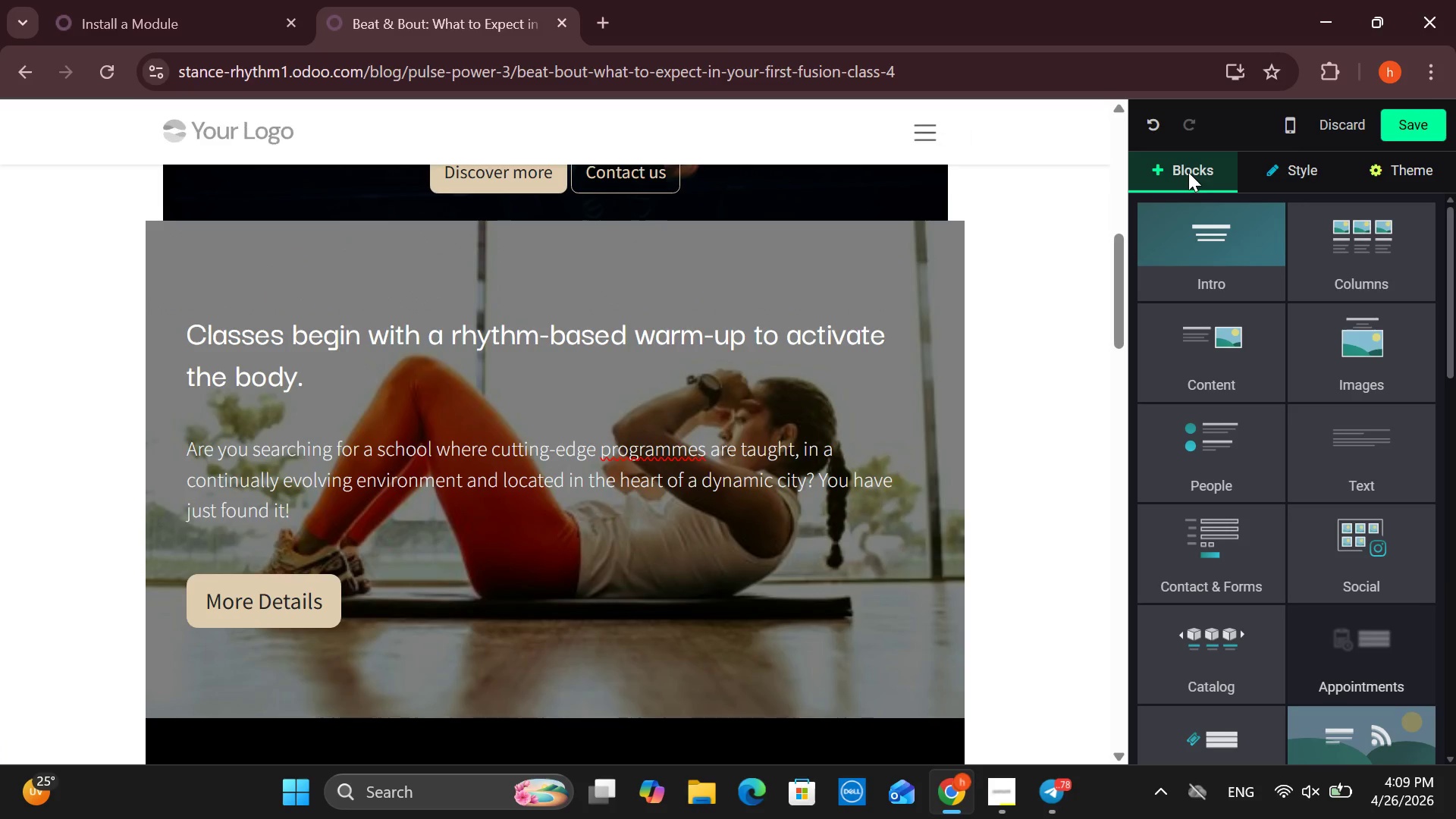 
mouse_move([1282, 343])
 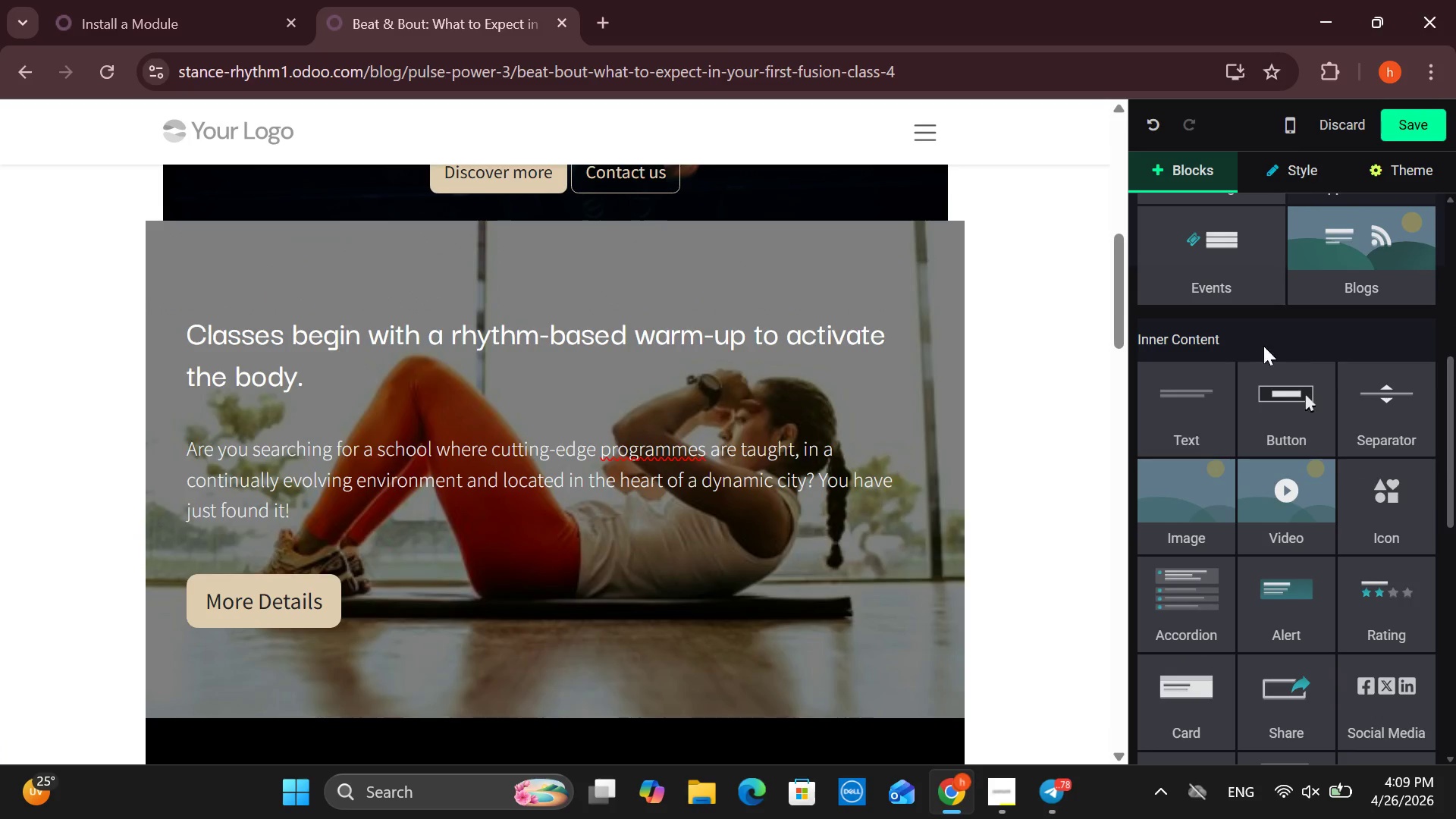 
mouse_move([1247, 328])
 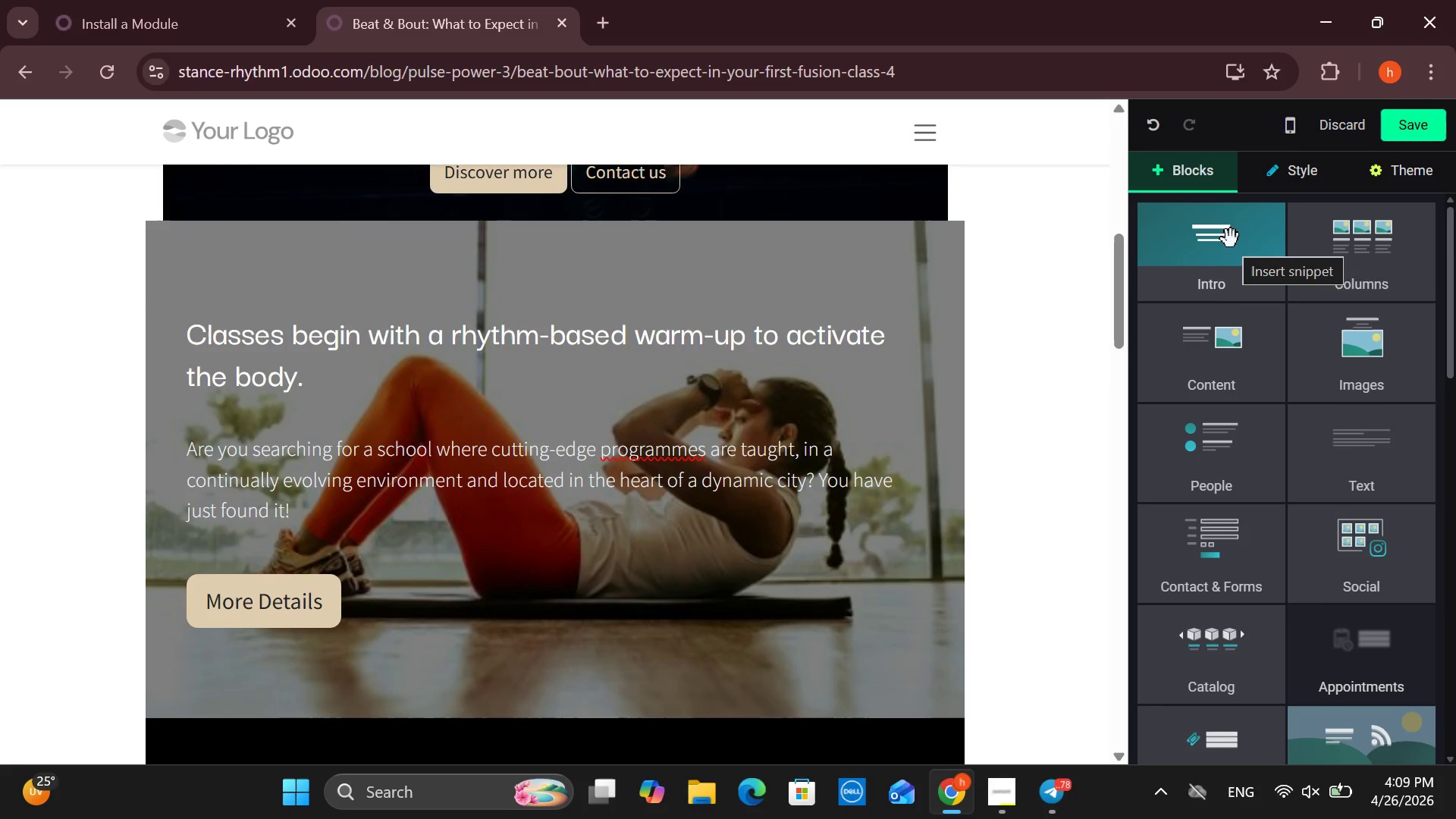 
mouse_move([1278, 469])
 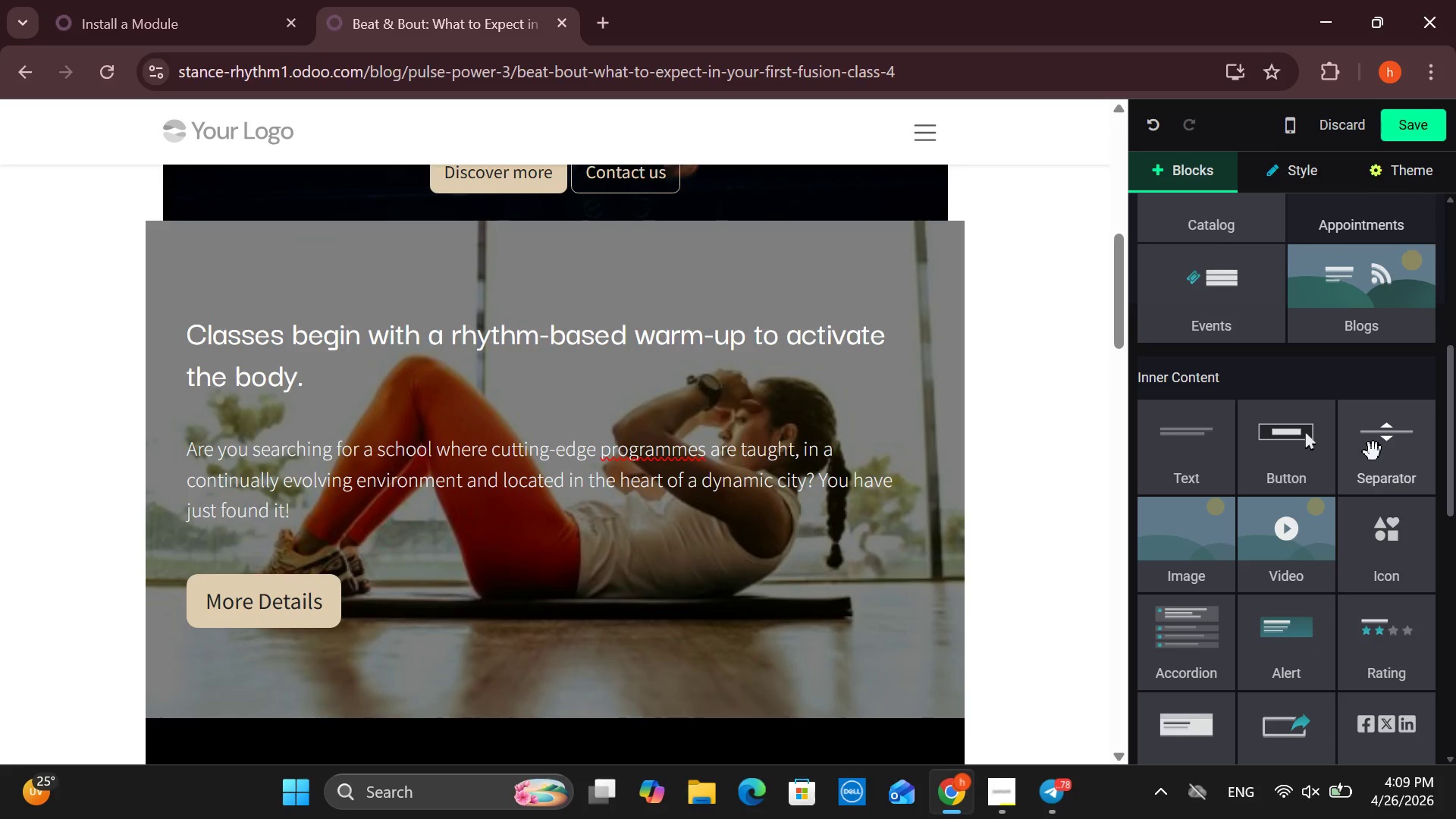 
left_click([1373, 452])
 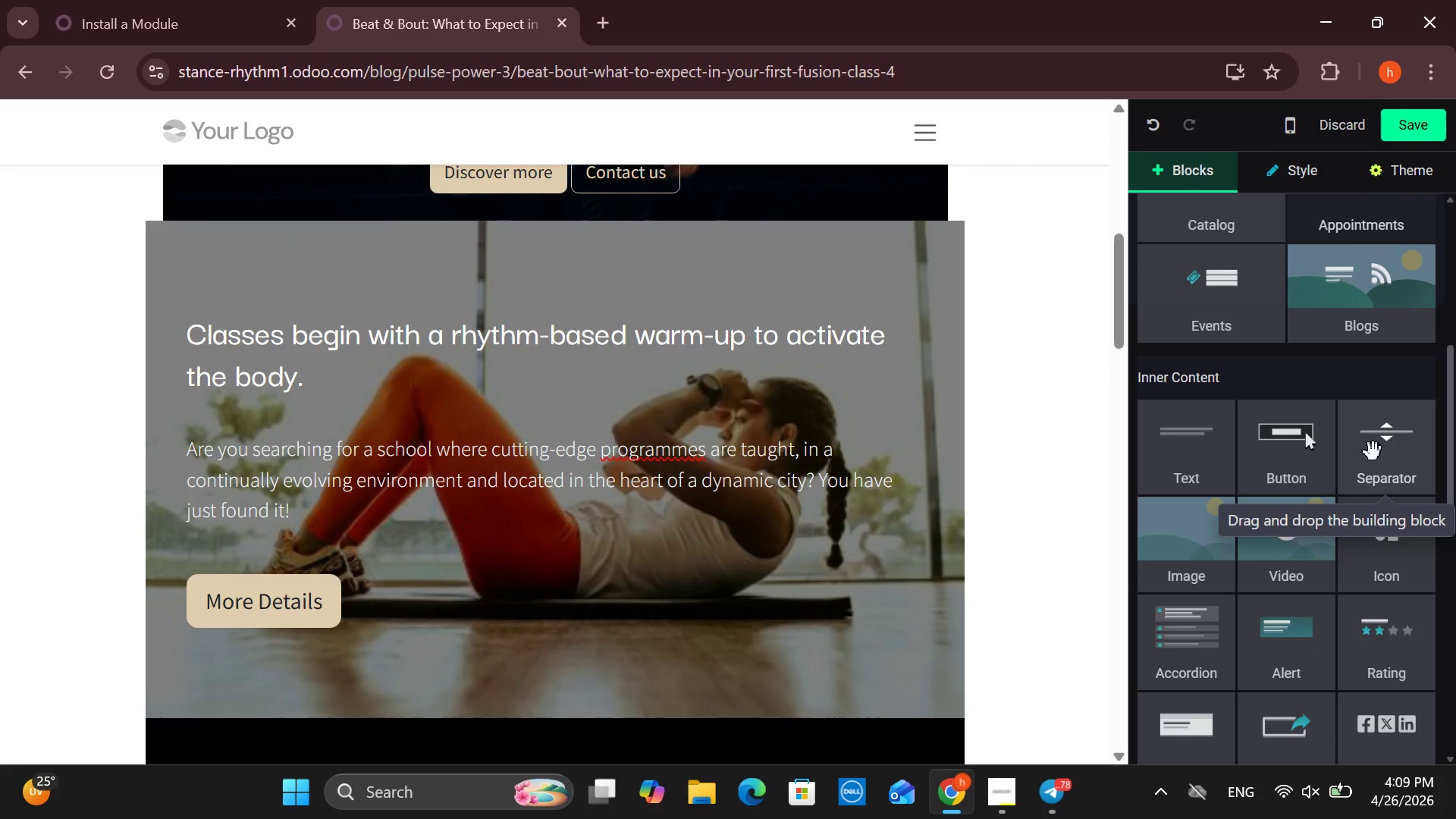 
left_click_drag(start_coordinate=[1373, 452], to_coordinate=[693, 383])
 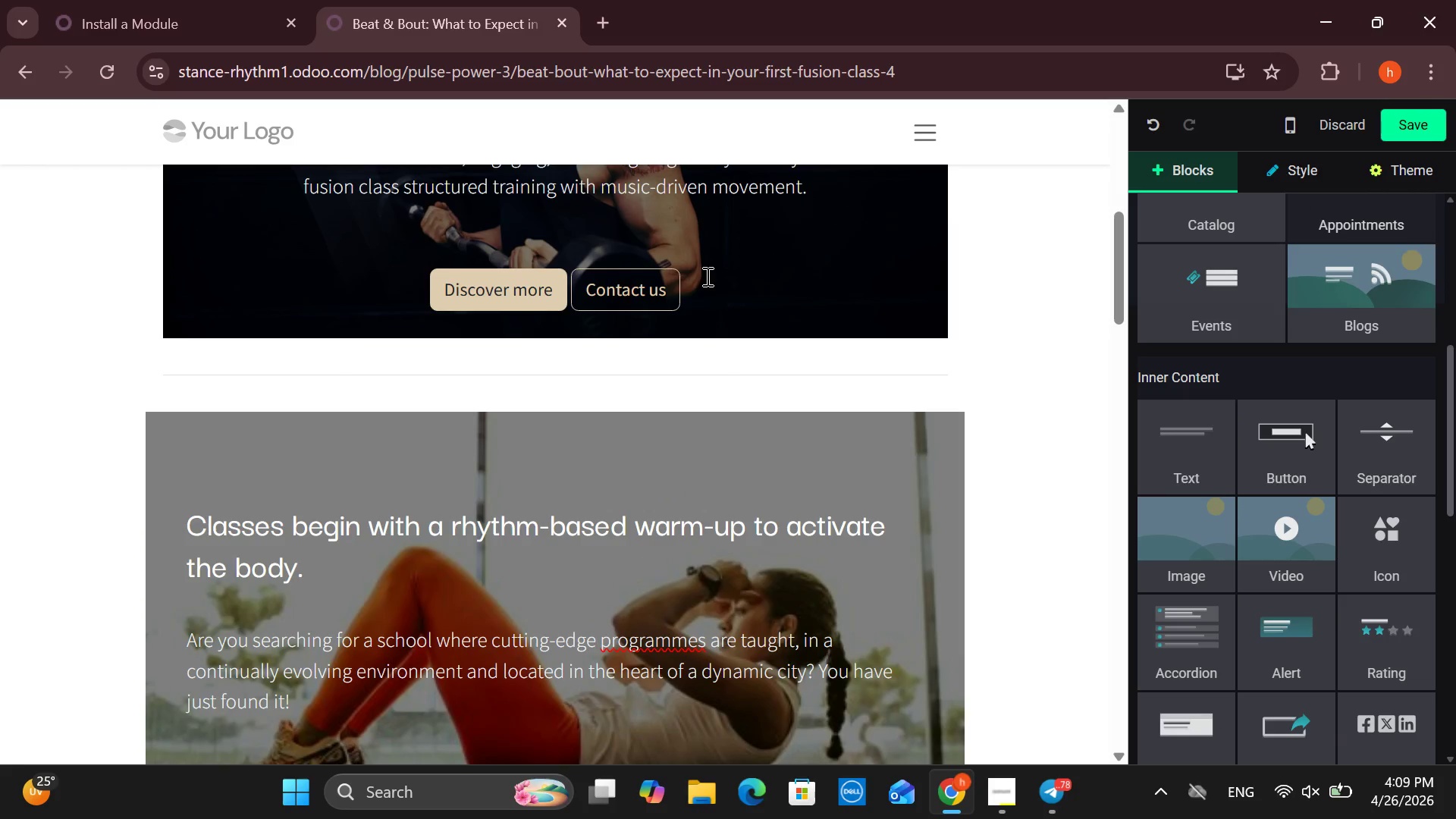 
left_click([623, 378])
 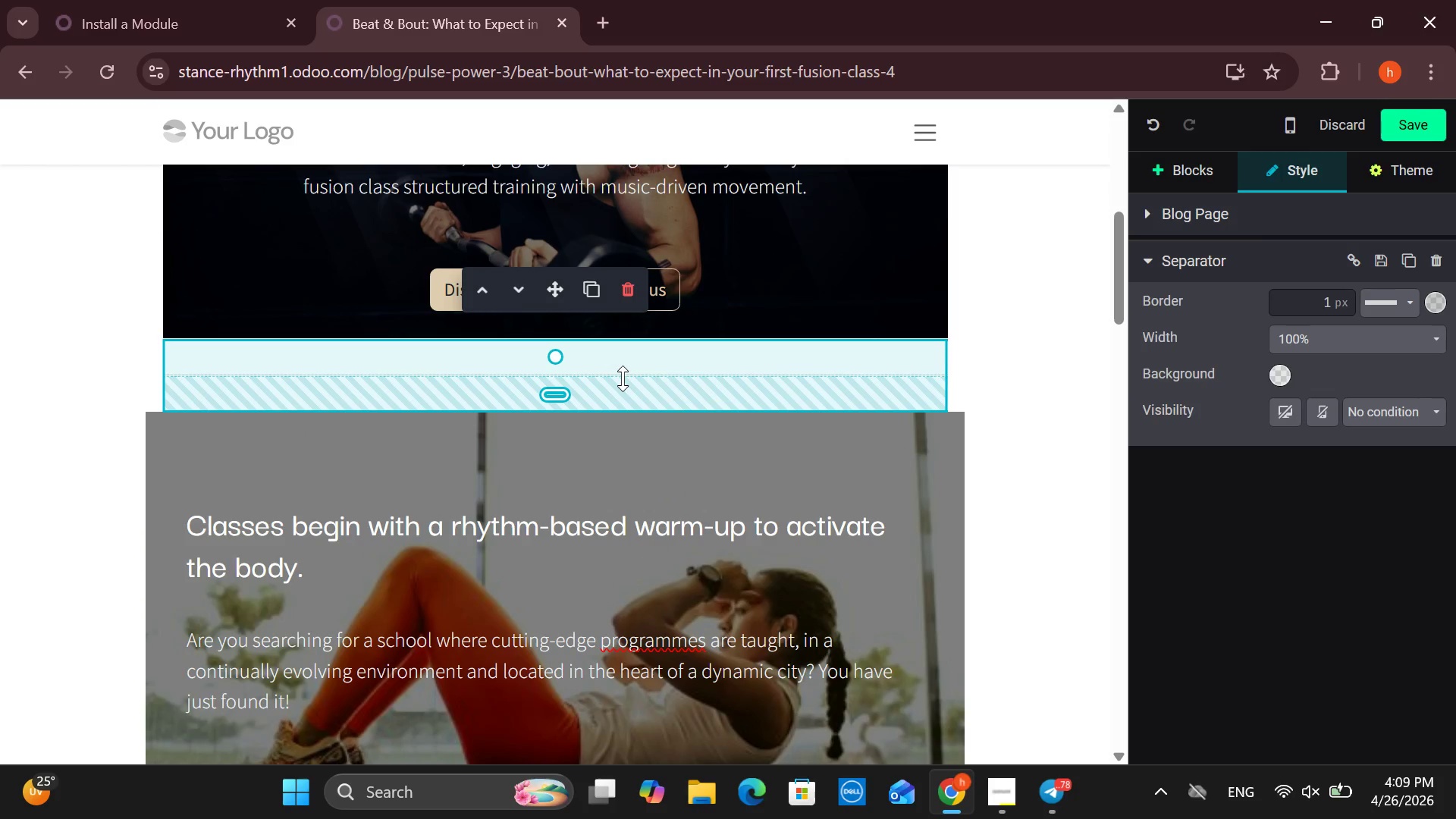 
left_click_drag(start_coordinate=[623, 378], to_coordinate=[560, 357])
 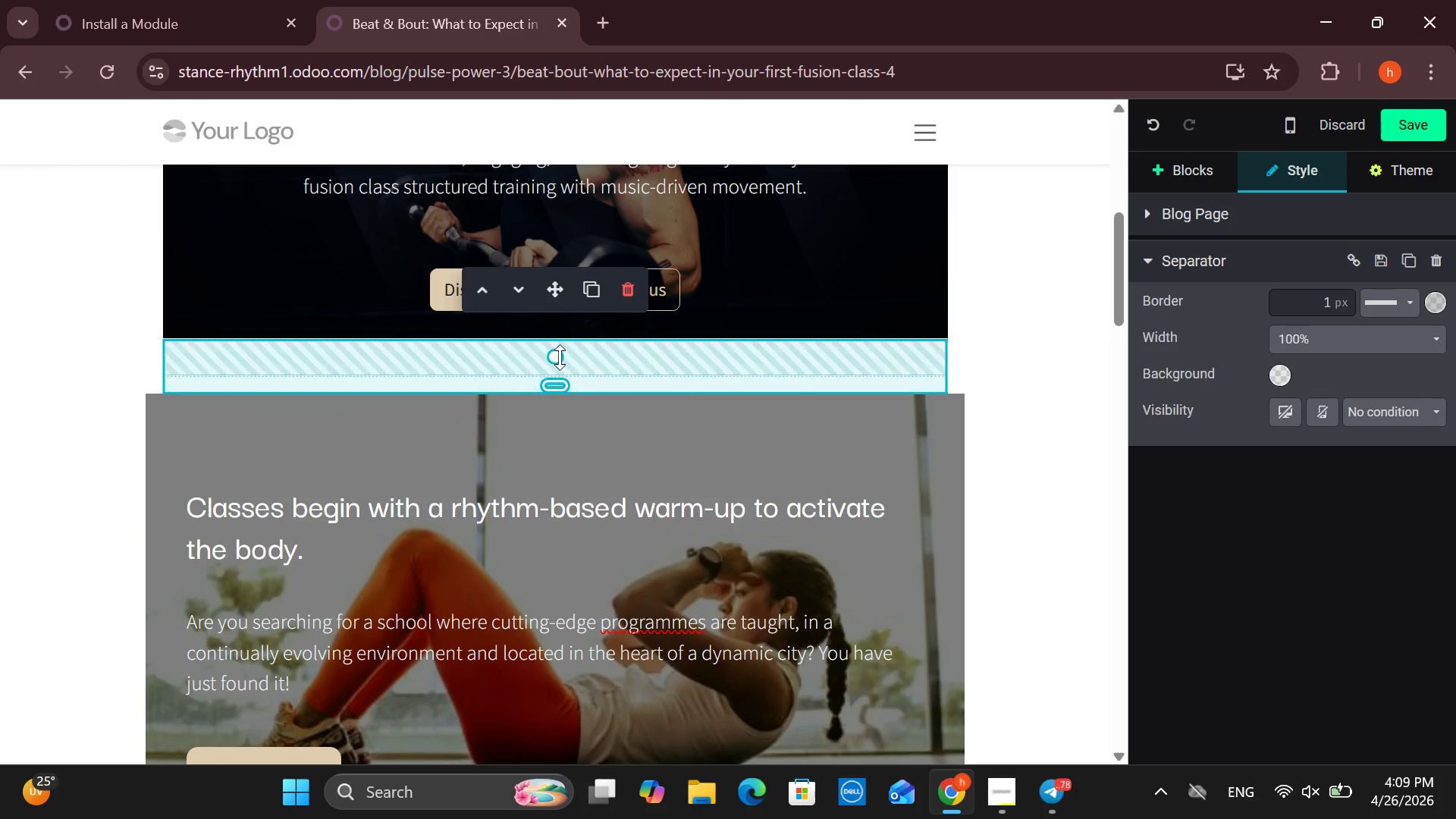 
left_click_drag(start_coordinate=[560, 357], to_coordinate=[557, 401])
 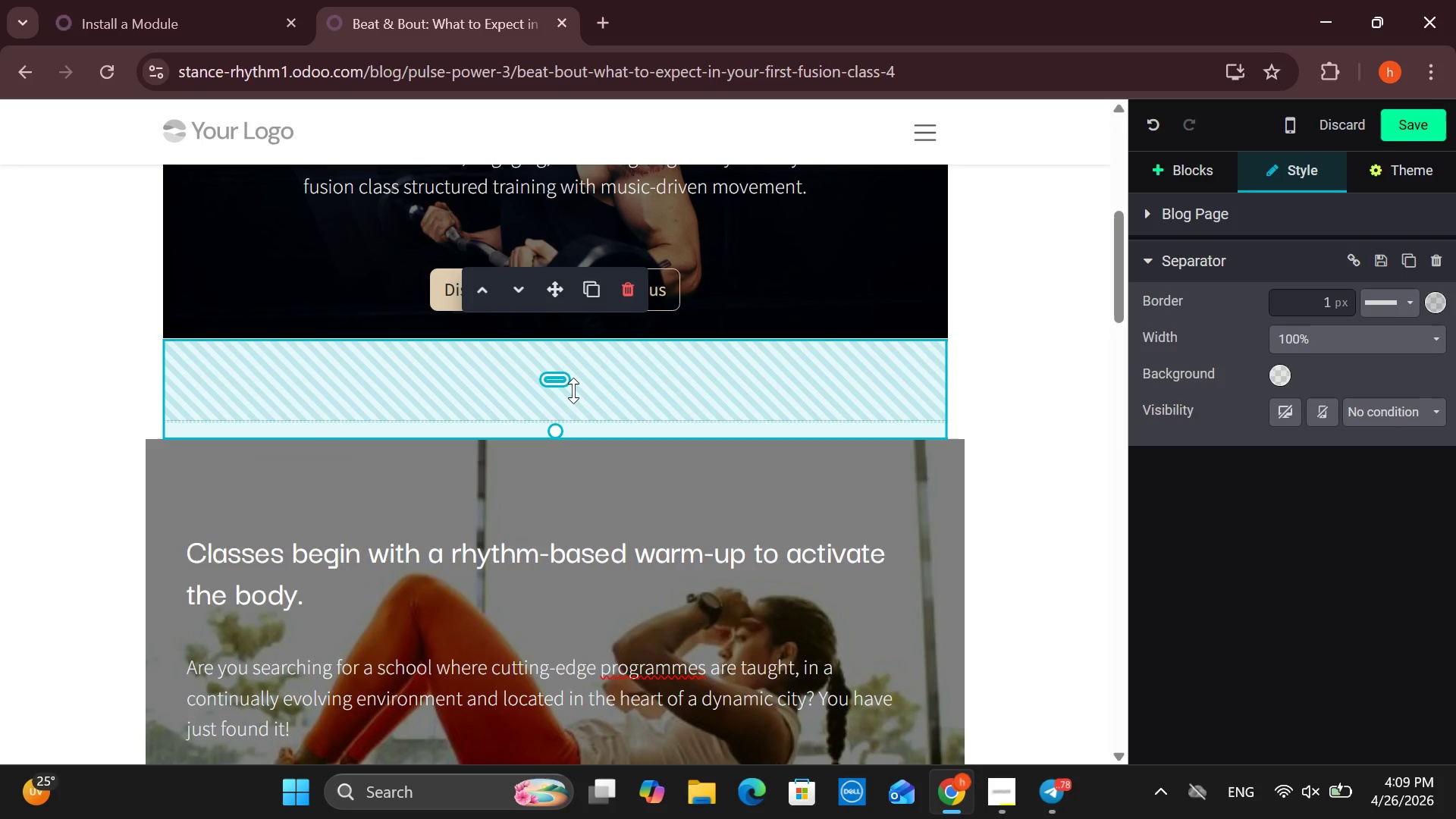 
key(Control+Z)
 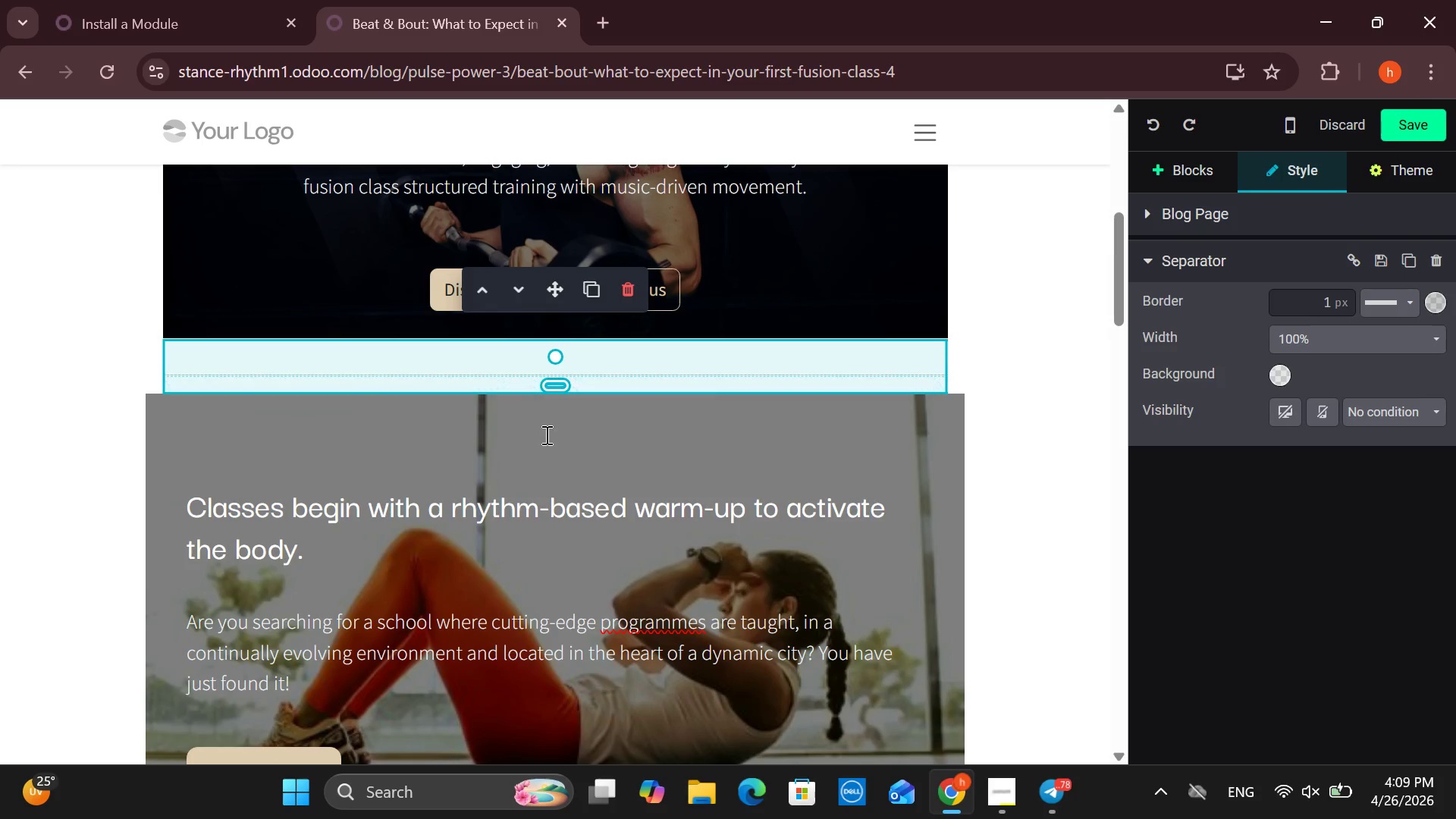 
left_click([548, 446])
 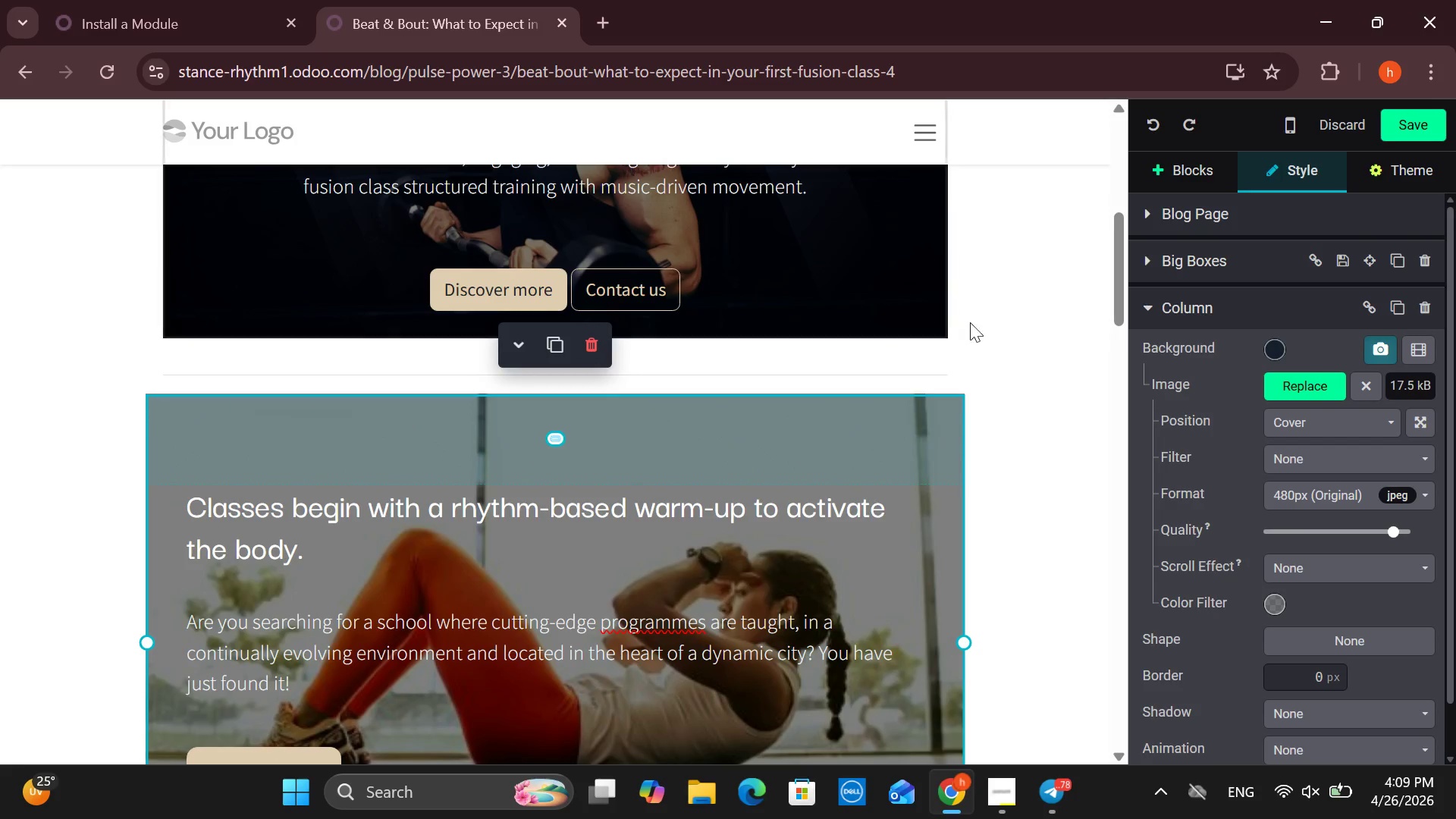 
left_click([1012, 327])
 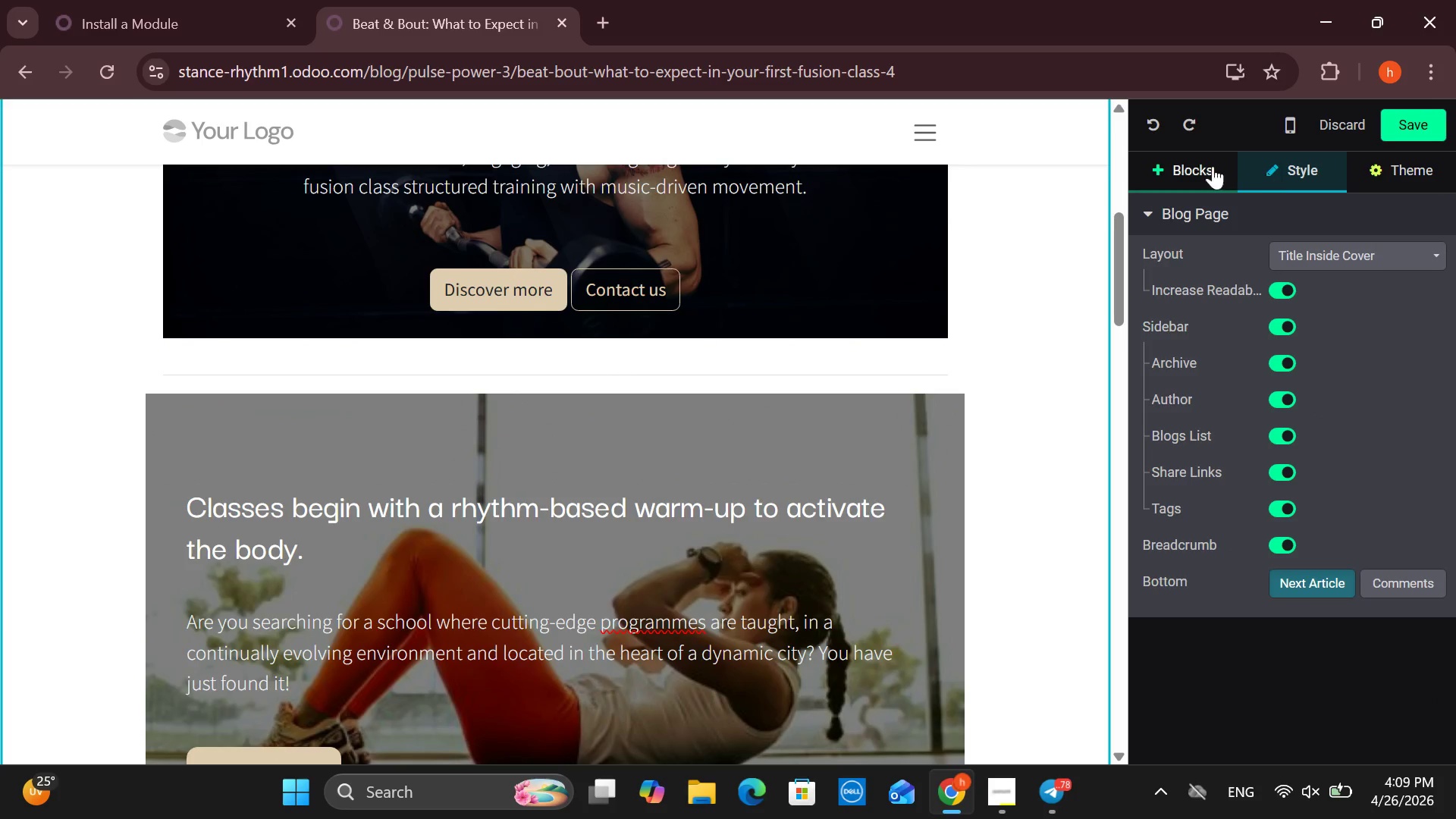 
left_click([1186, 155])
 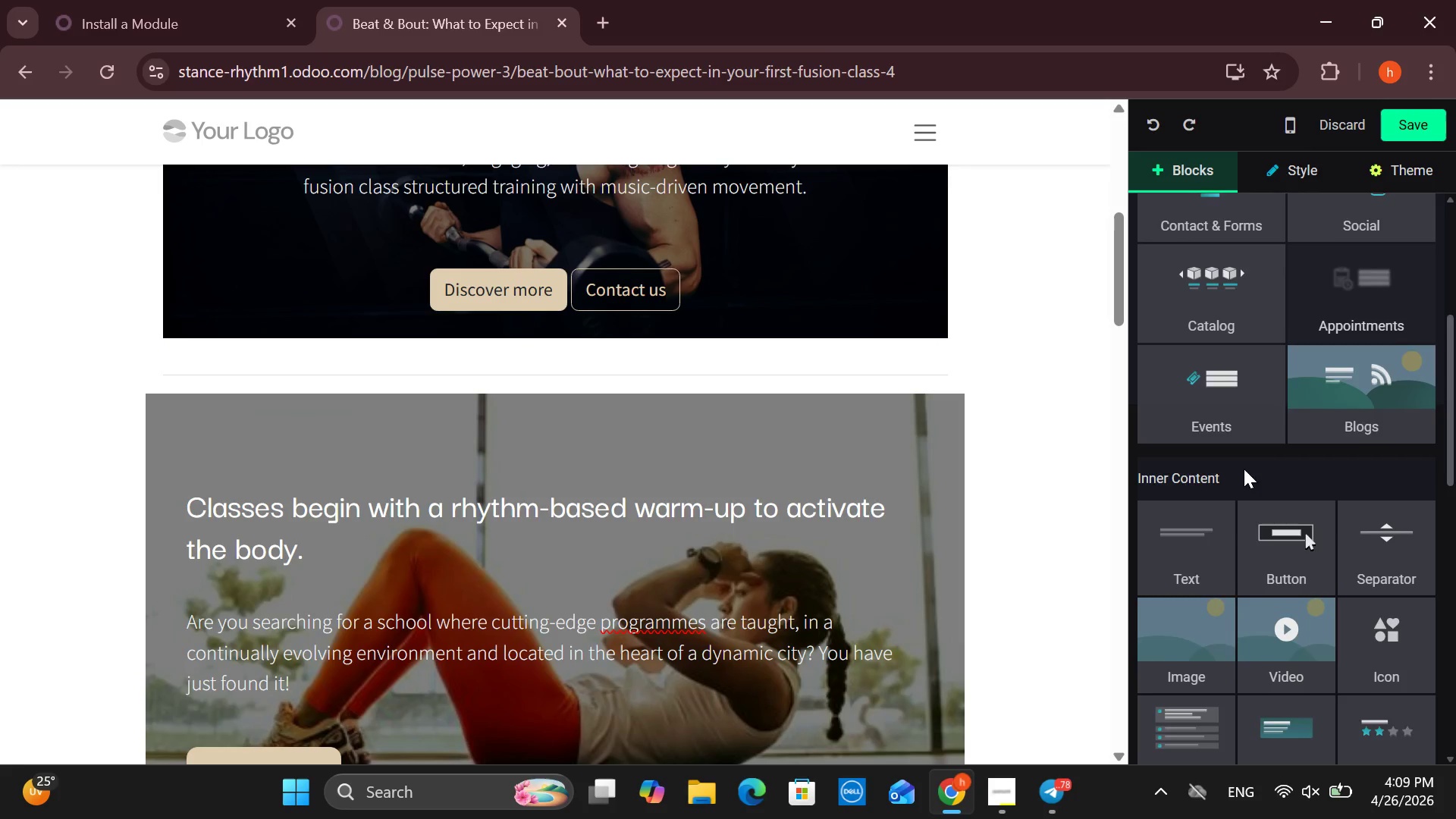 
wait(12.75)
 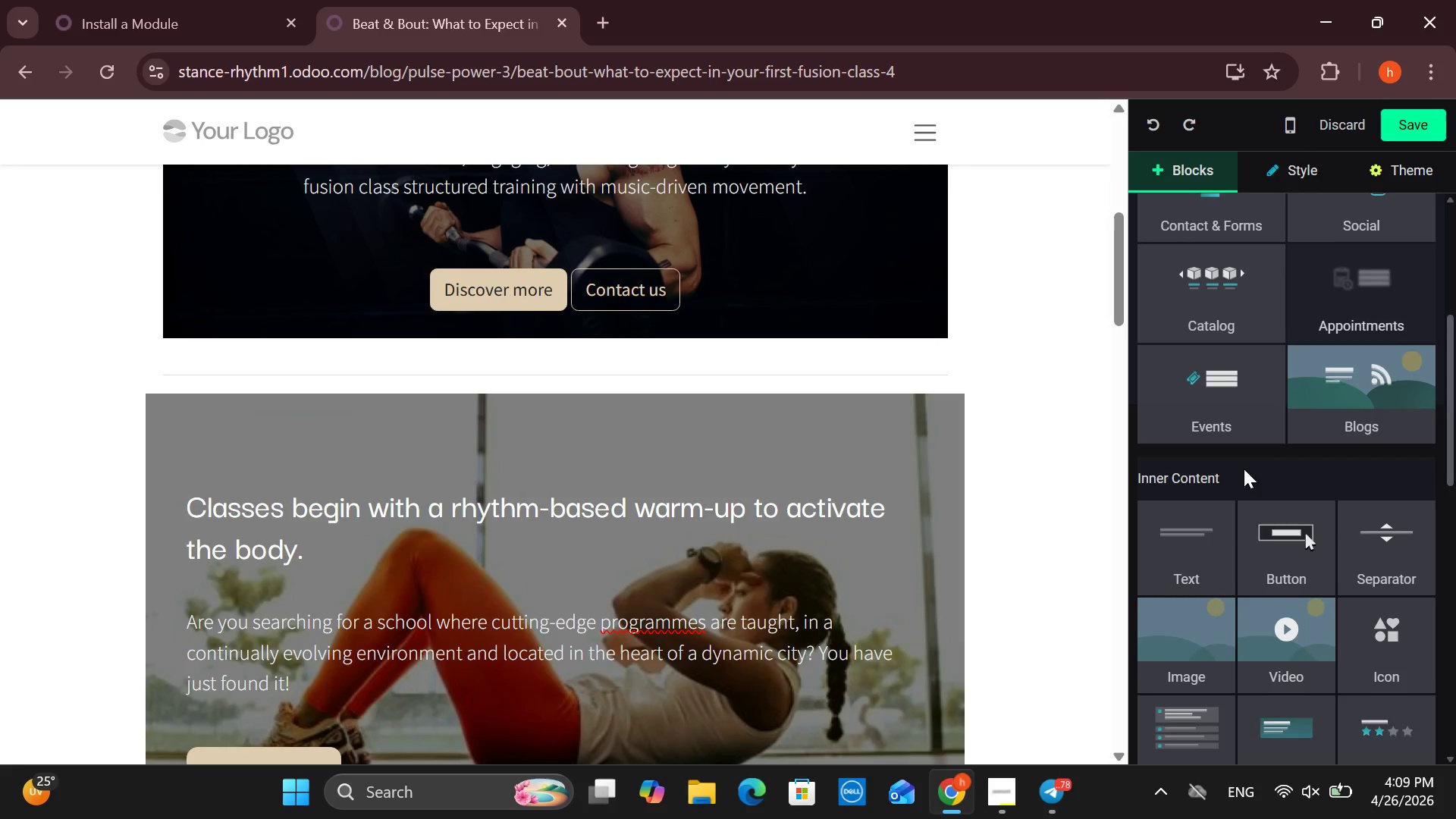 
left_click([1400, 427])
 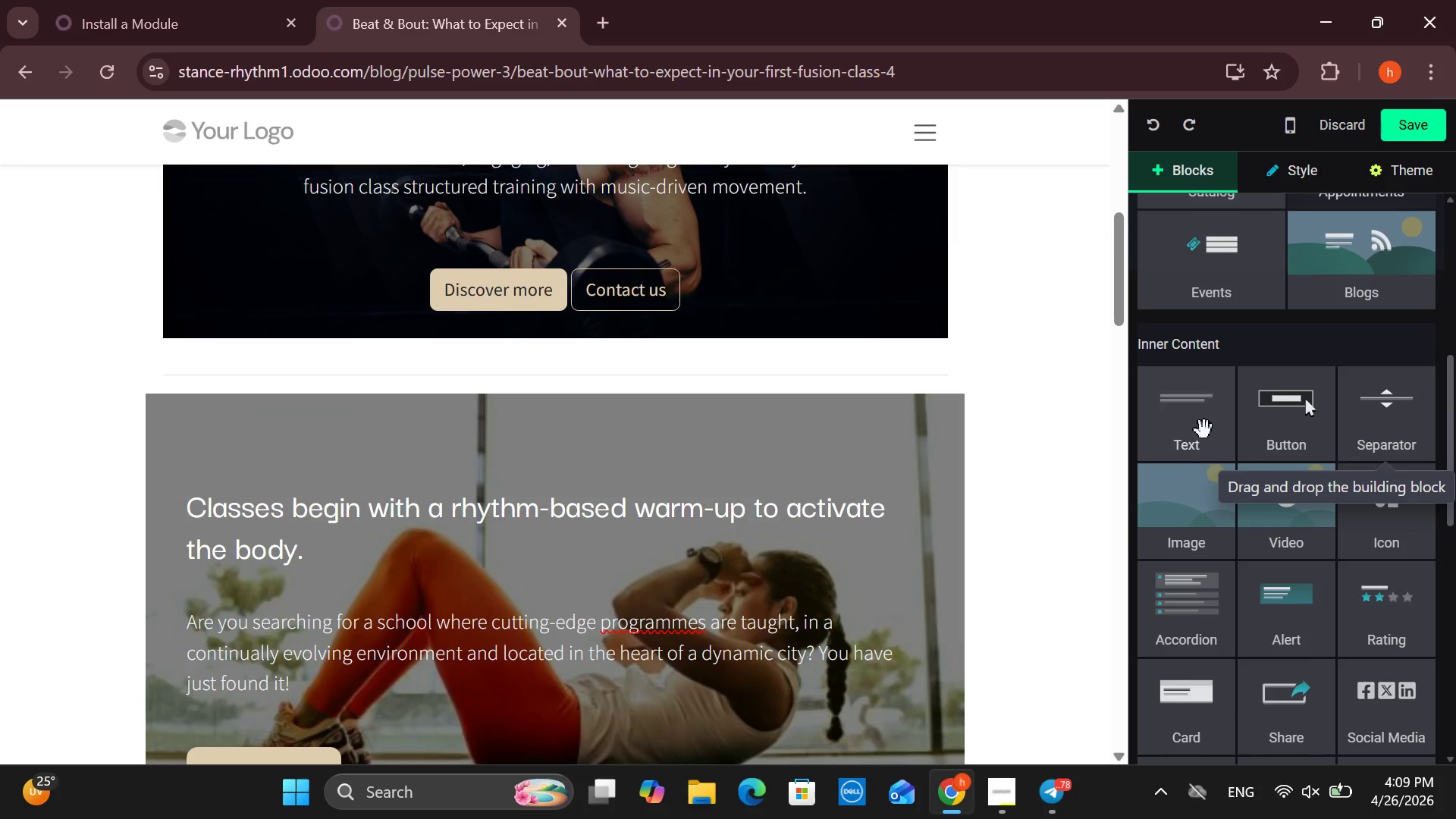 
left_click([1204, 430])
 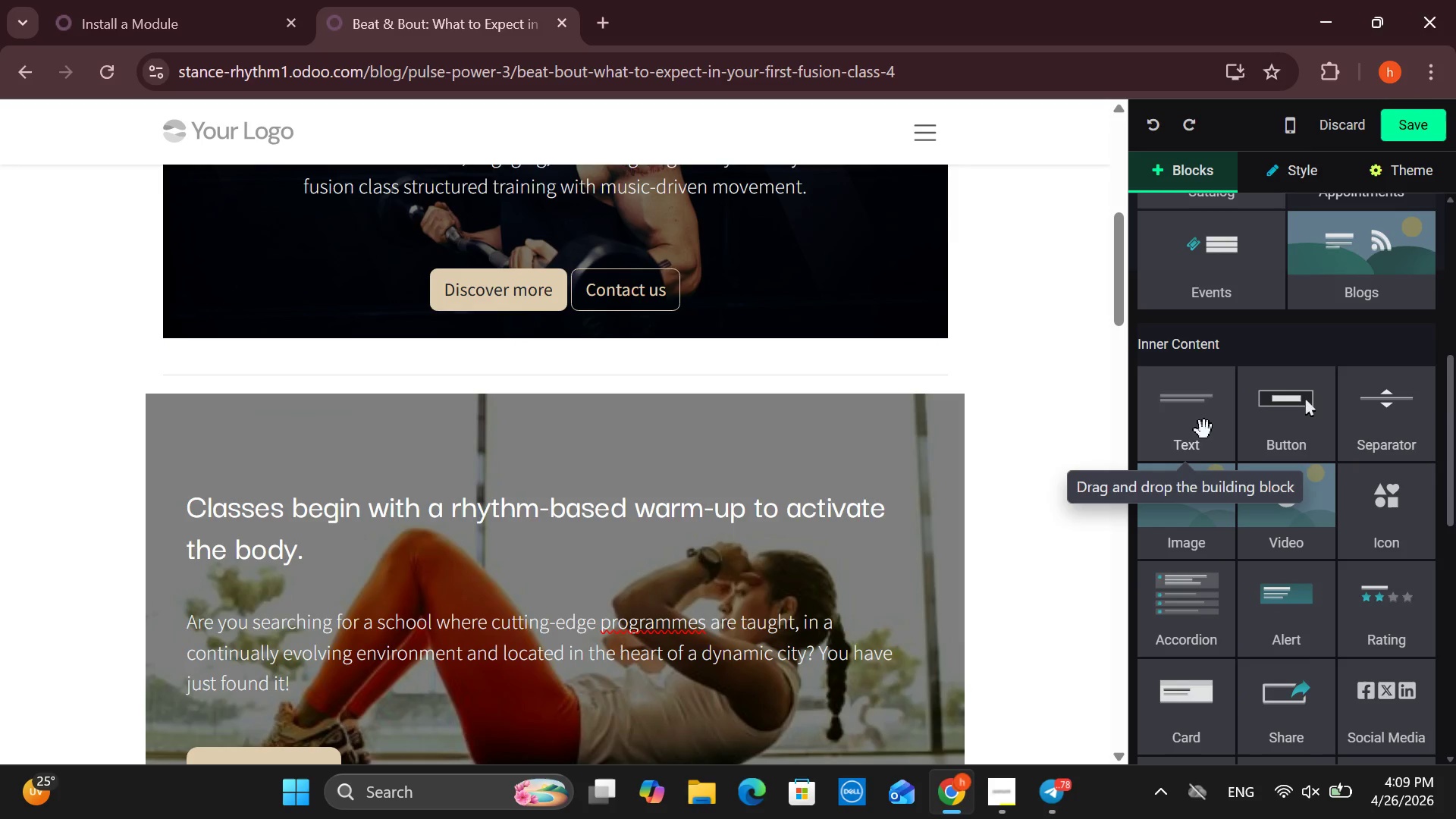 
left_click([1204, 430])
 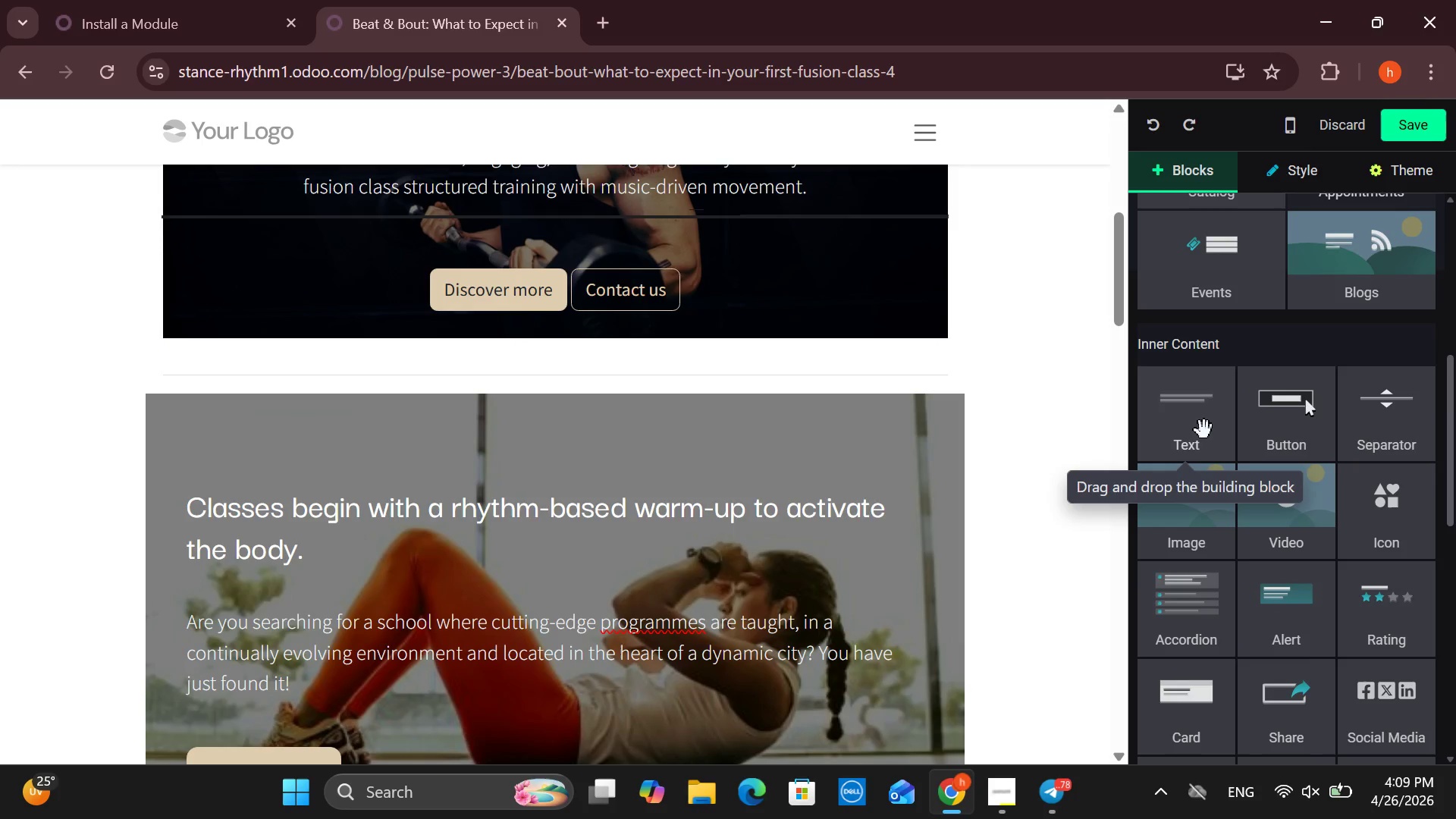 
left_click([1204, 430])
 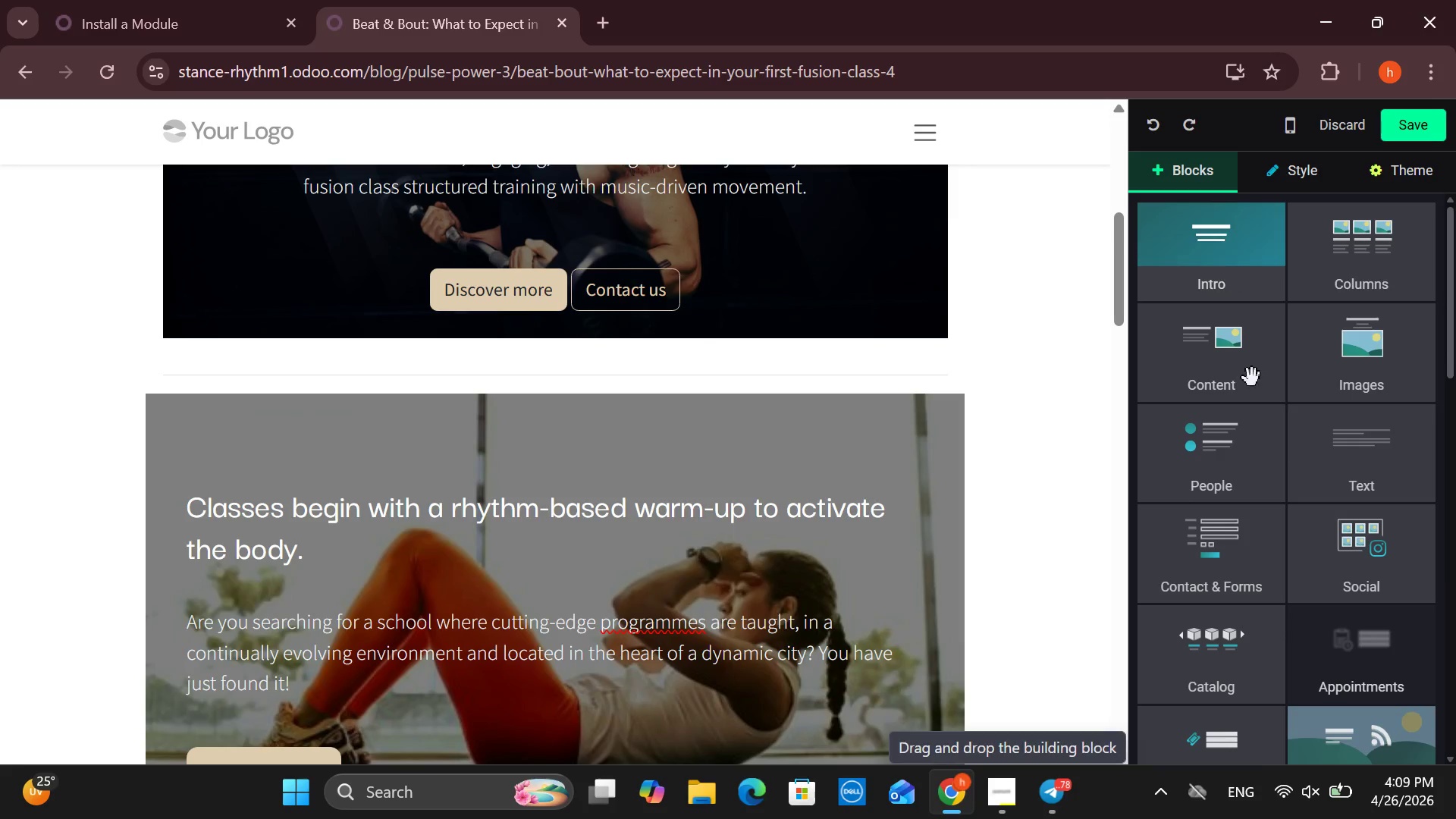 
left_click([1360, 447])
 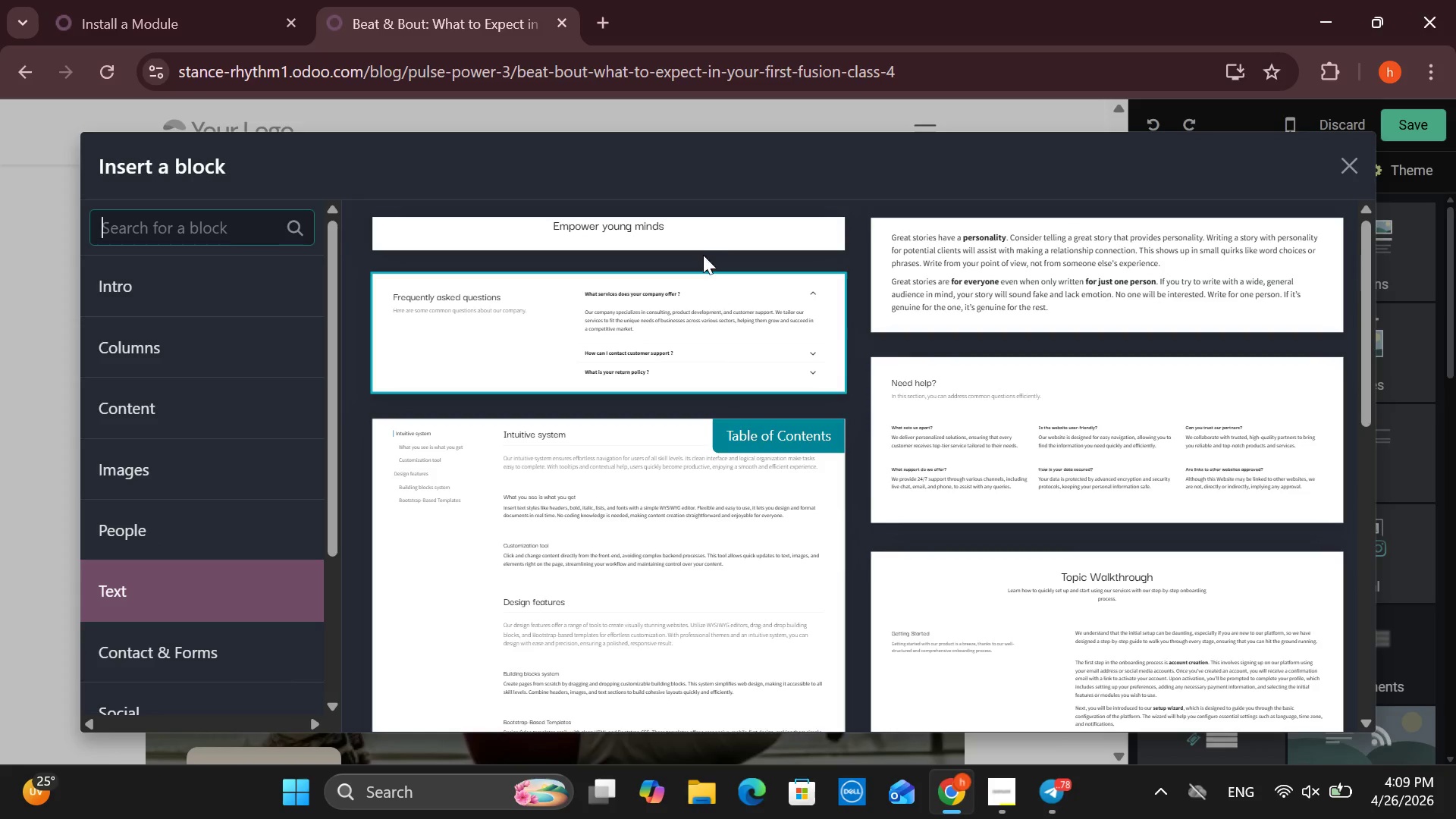 
left_click([701, 249])
 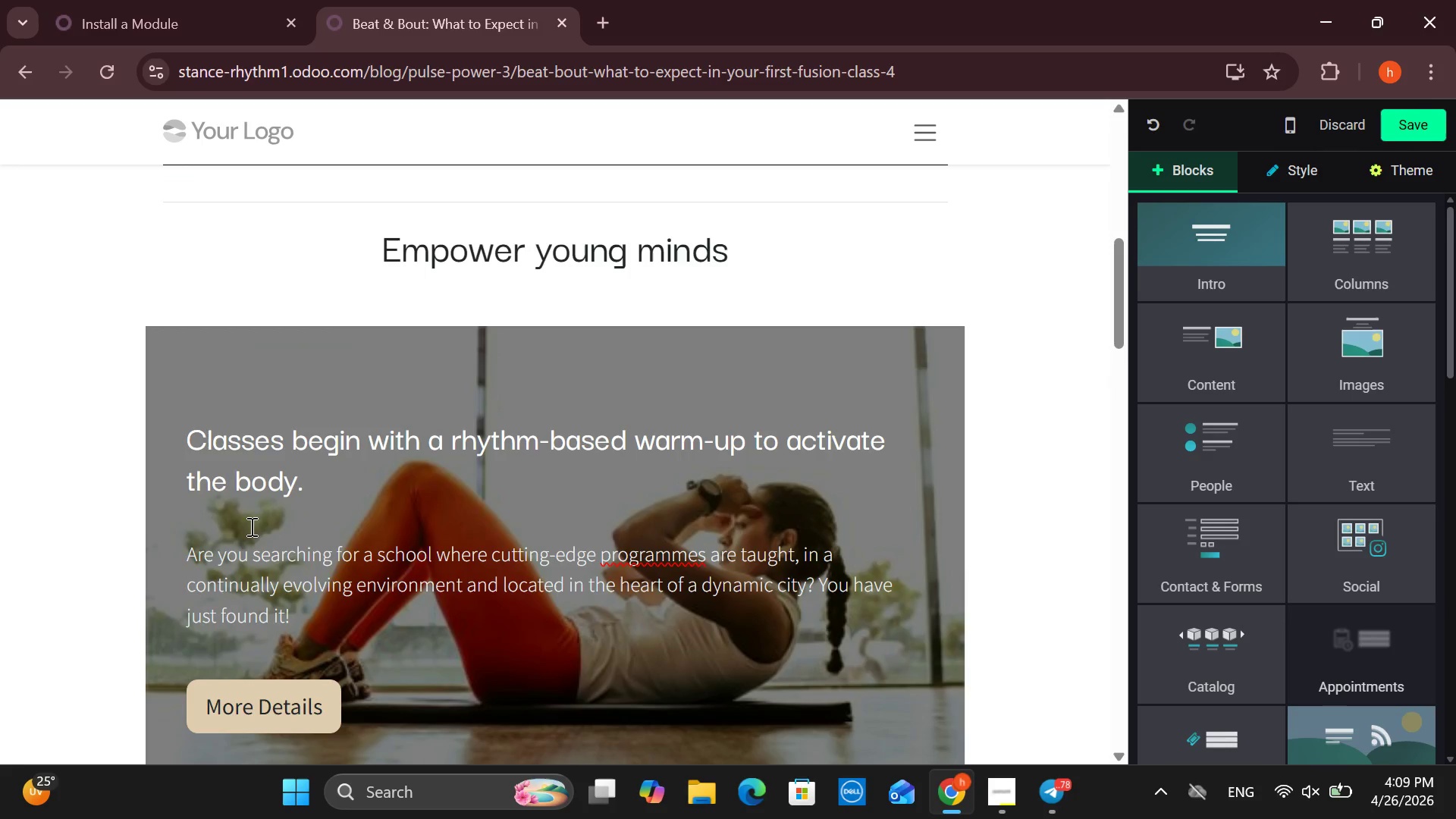 
left_click_drag(start_coordinate=[303, 488], to_coordinate=[143, 439])
 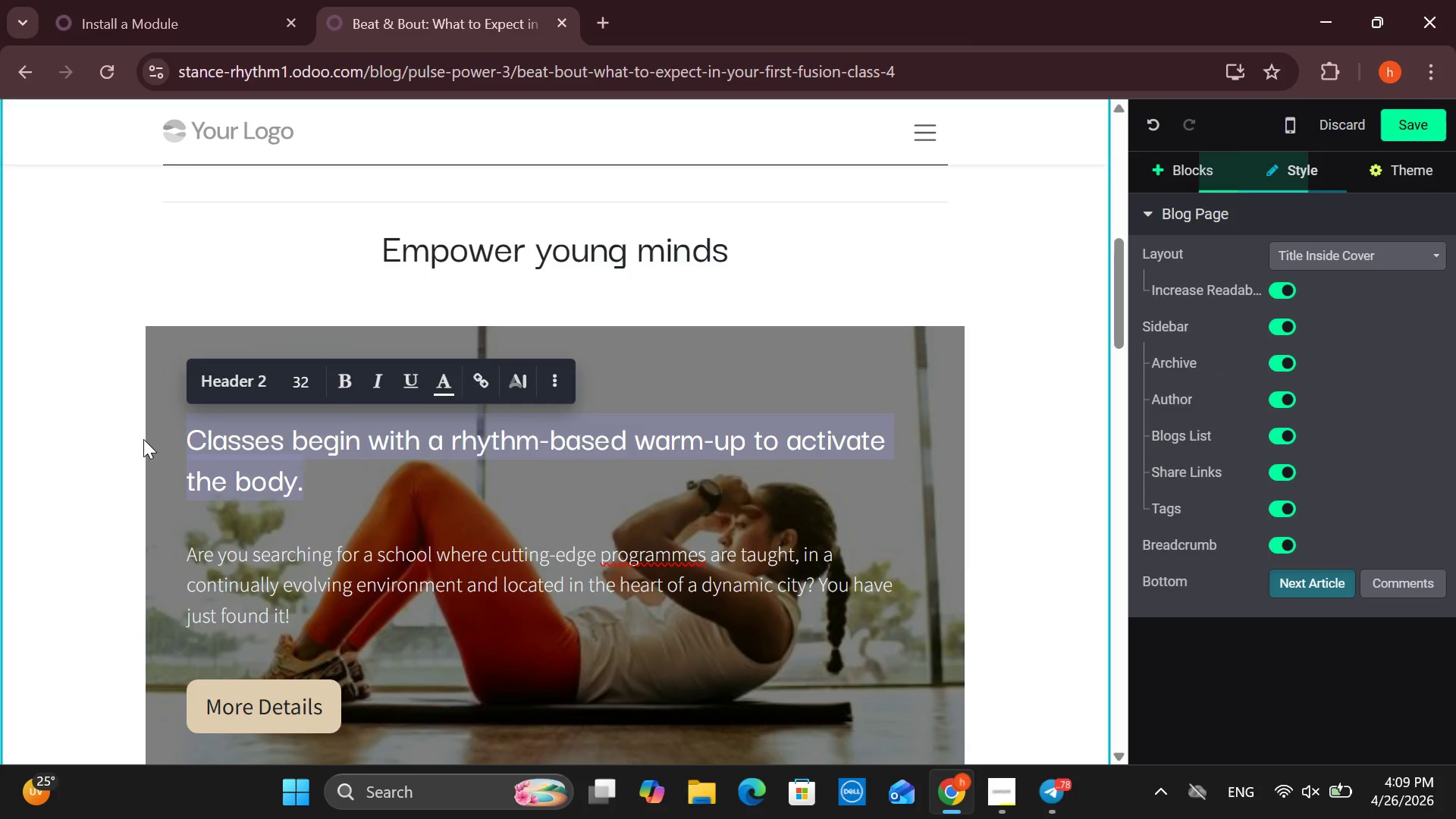 
key(Control+X)
 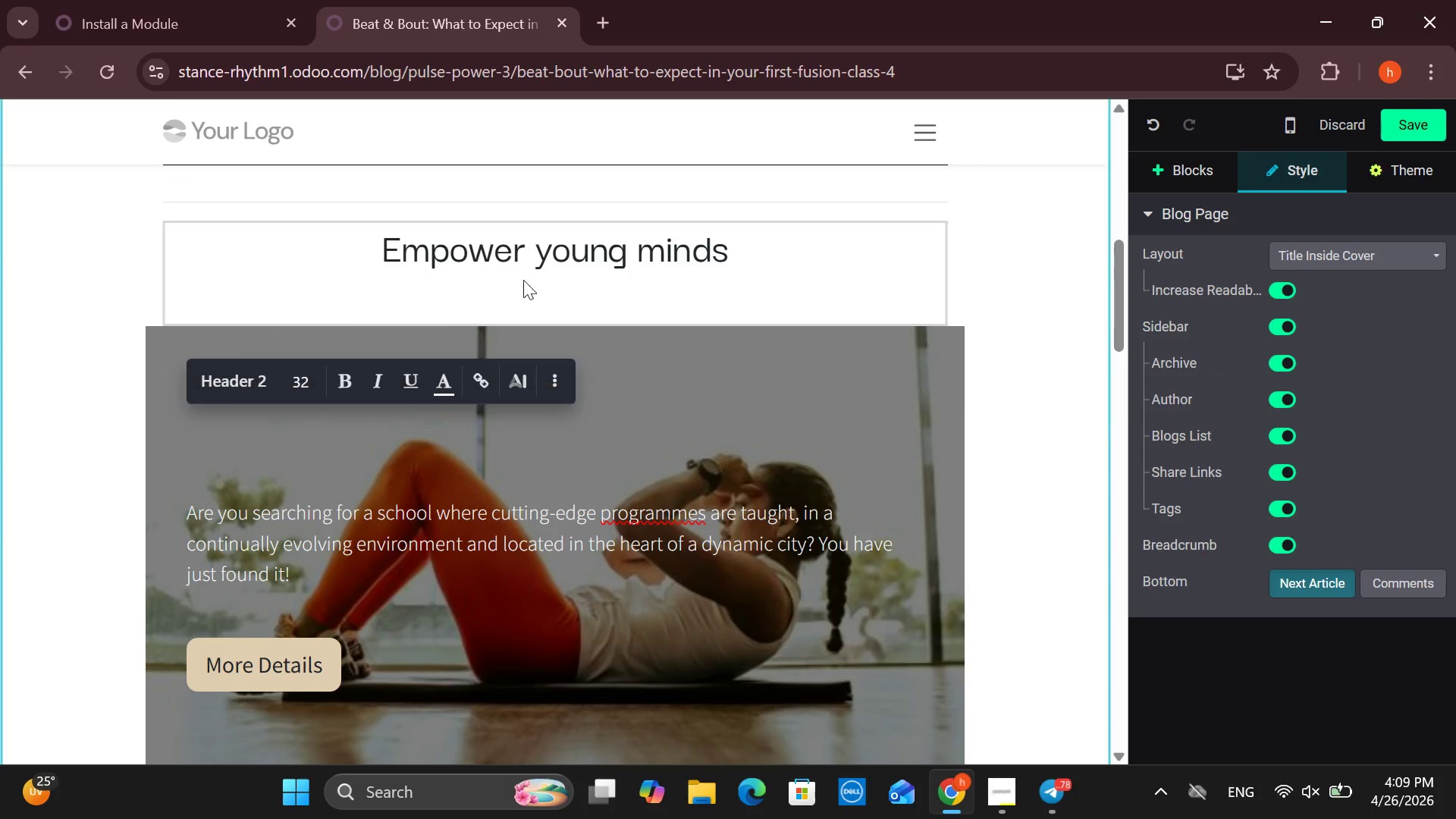 
left_click([573, 246])
 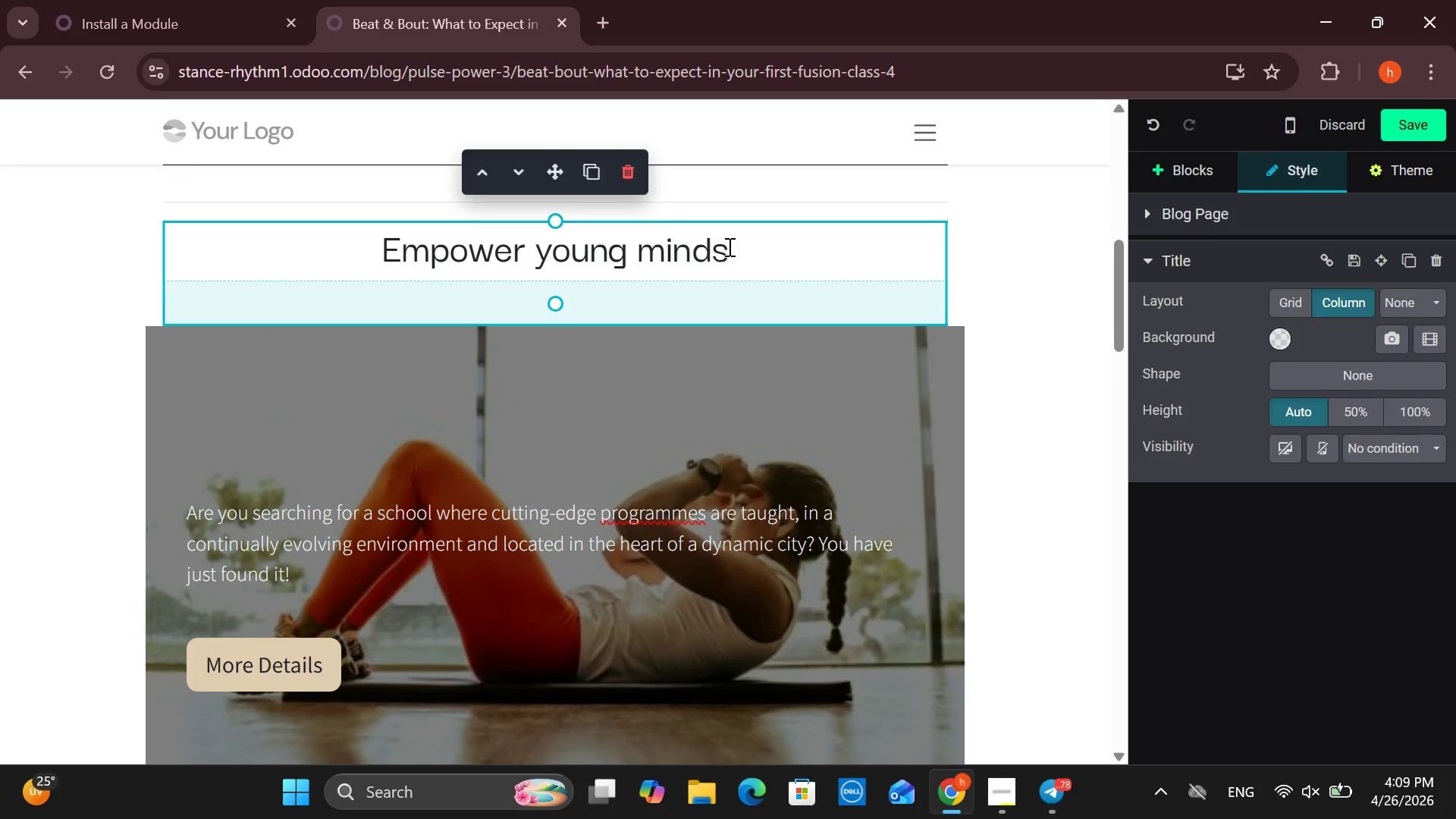 
left_click_drag(start_coordinate=[728, 246], to_coordinate=[399, 249])
 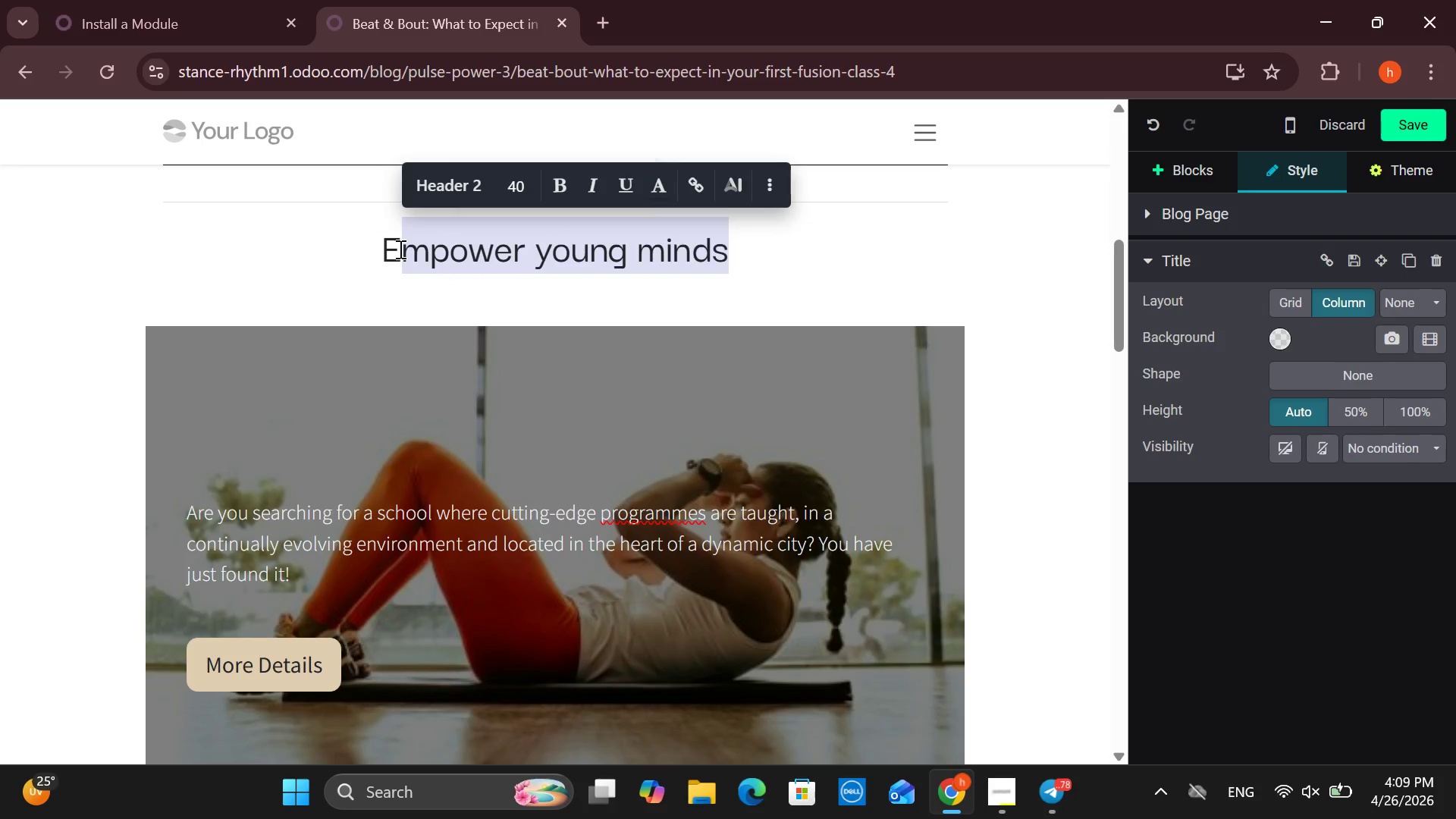 
key(Control+V)
 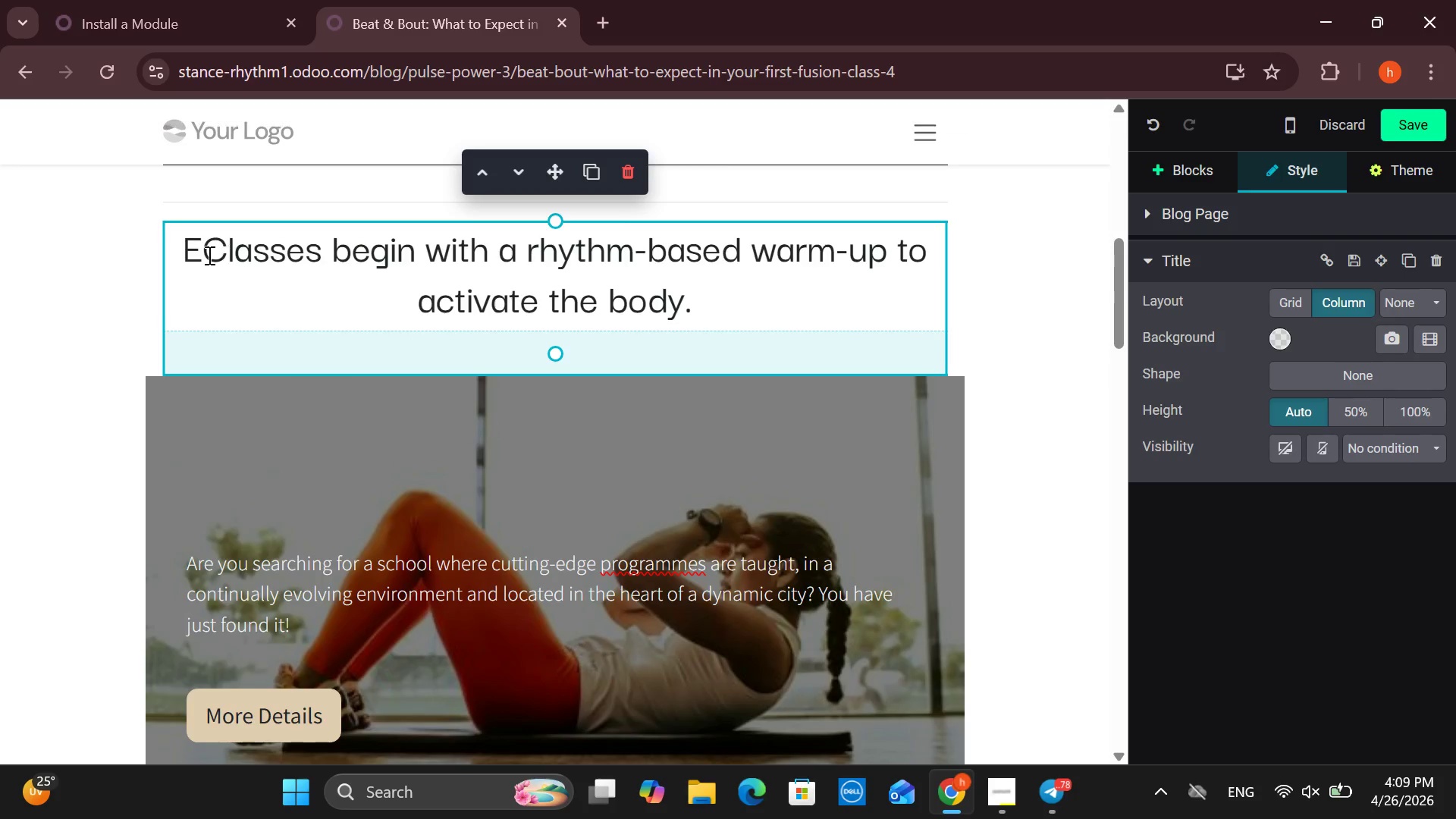 
left_click([208, 255])
 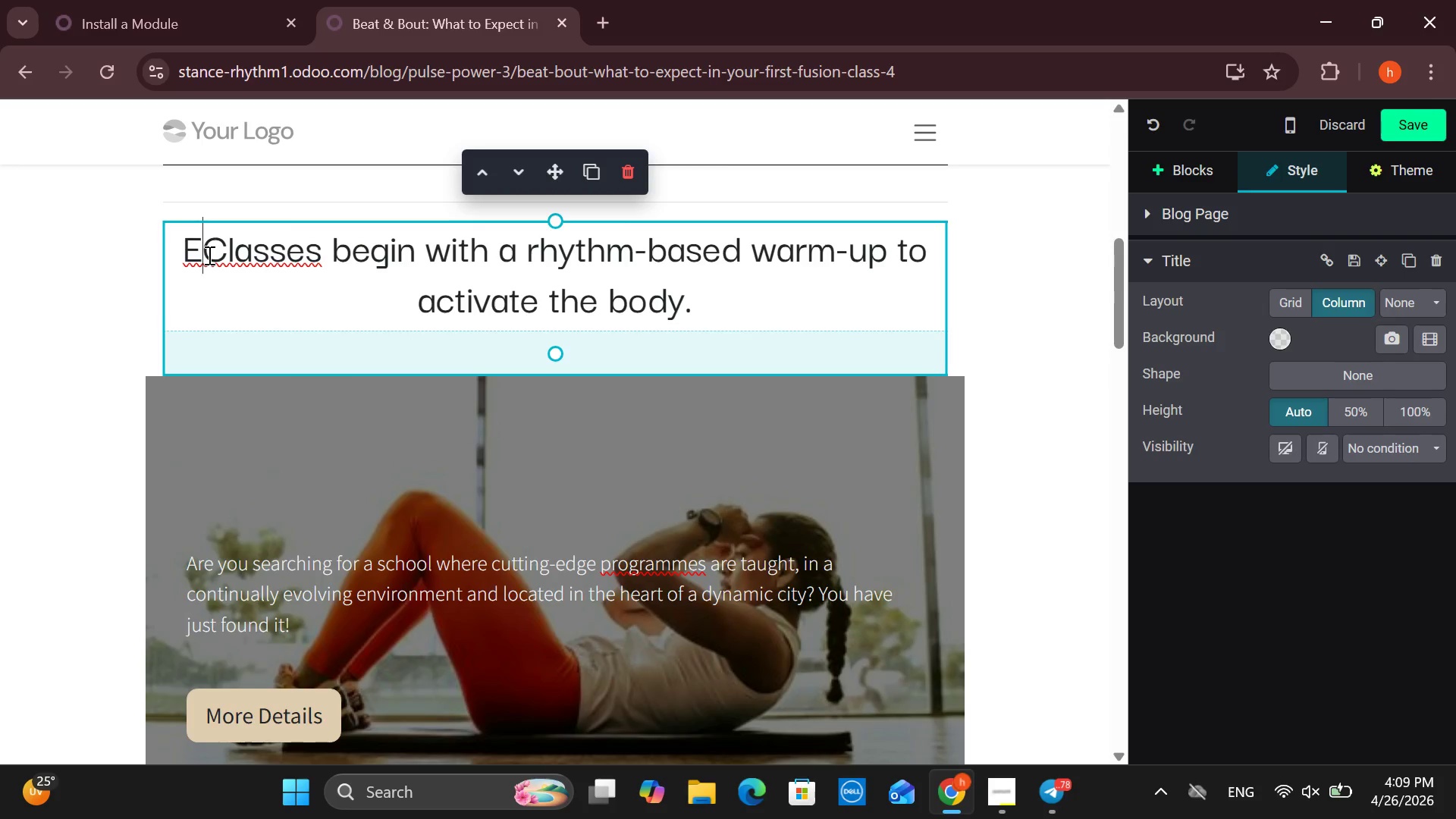 
key(Backspace)
 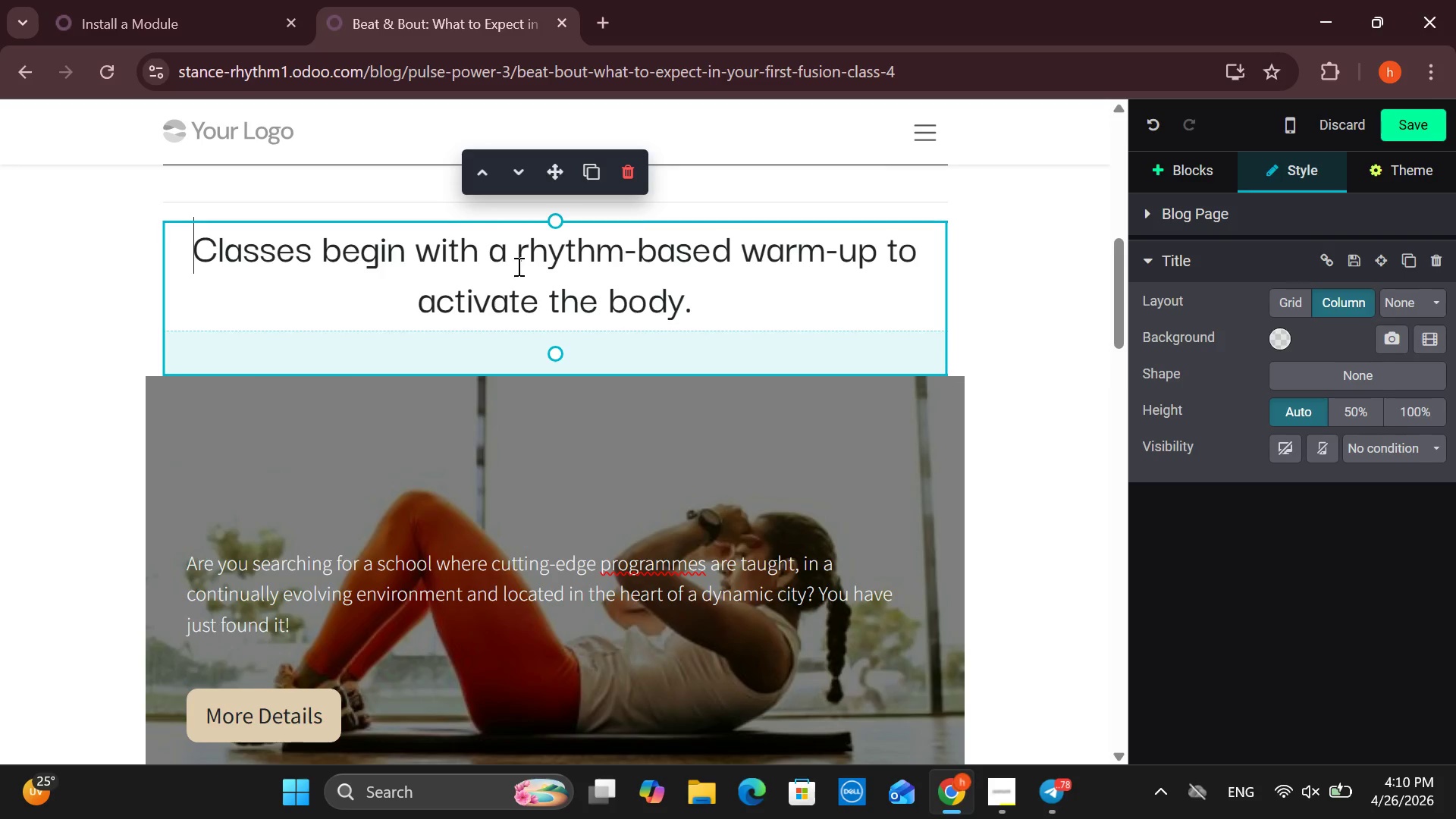 
wait(12.95)
 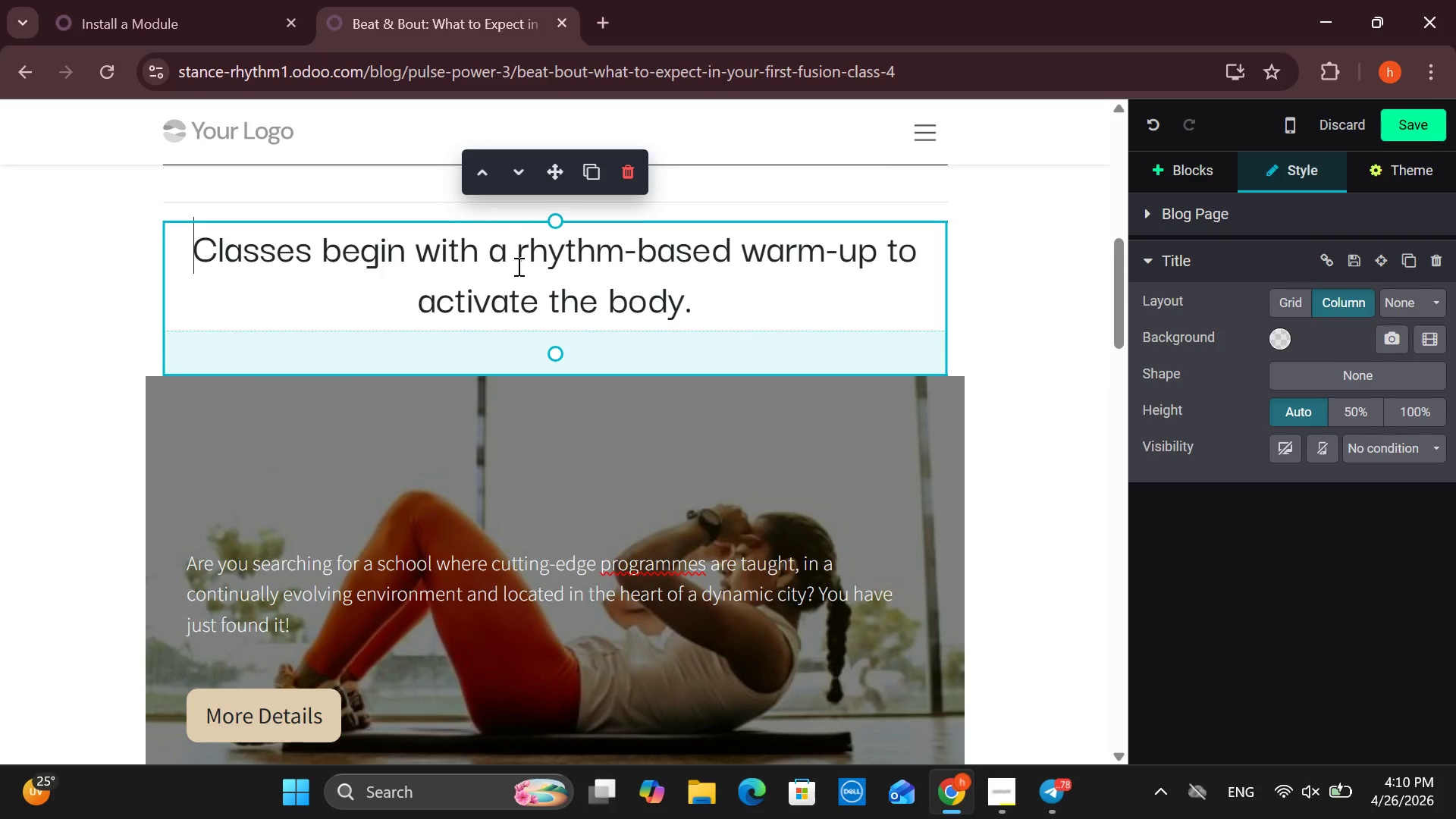 
left_click_drag(start_coordinate=[540, 363], to_coordinate=[535, 312])
 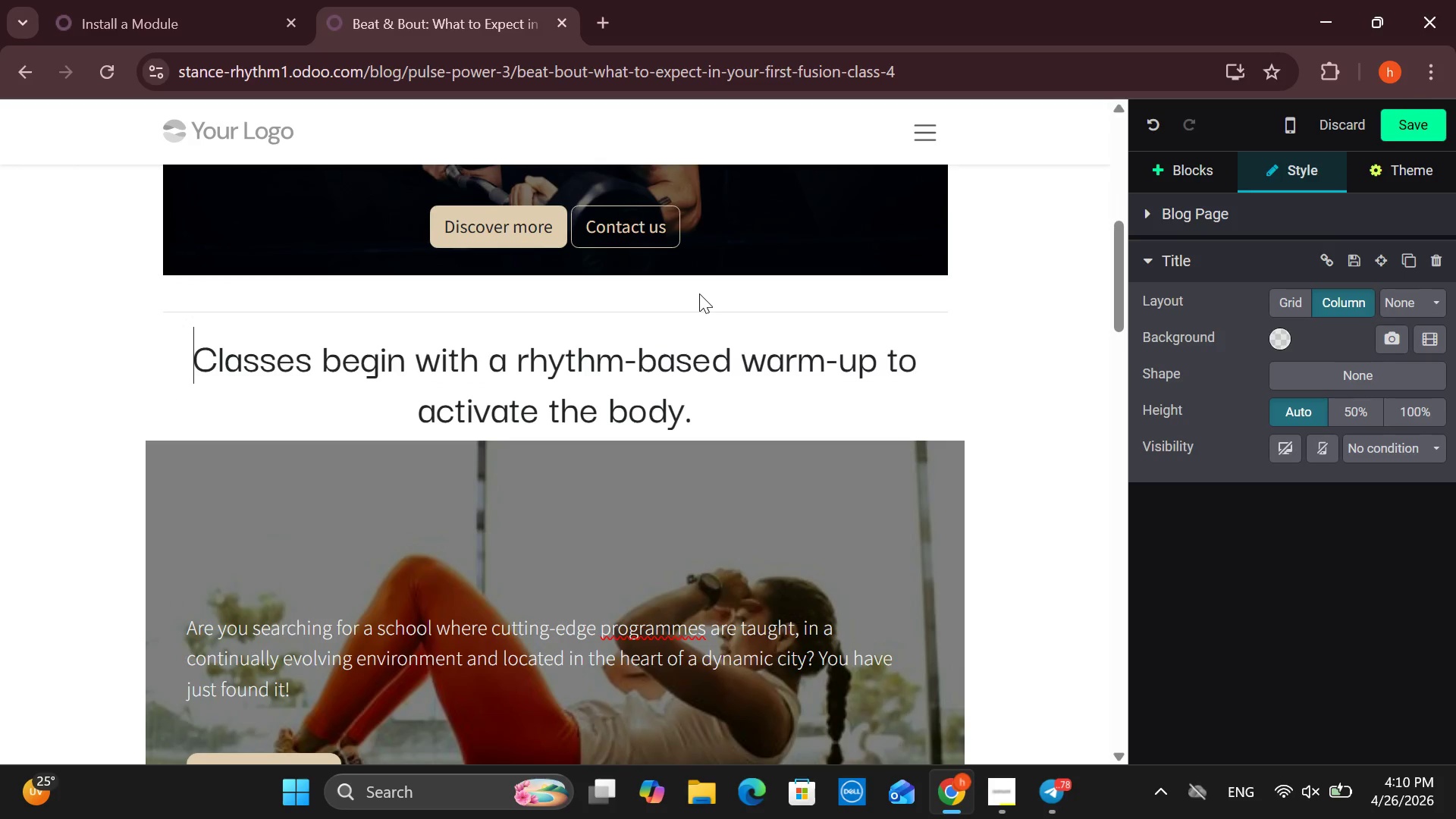 
left_click([657, 321])
 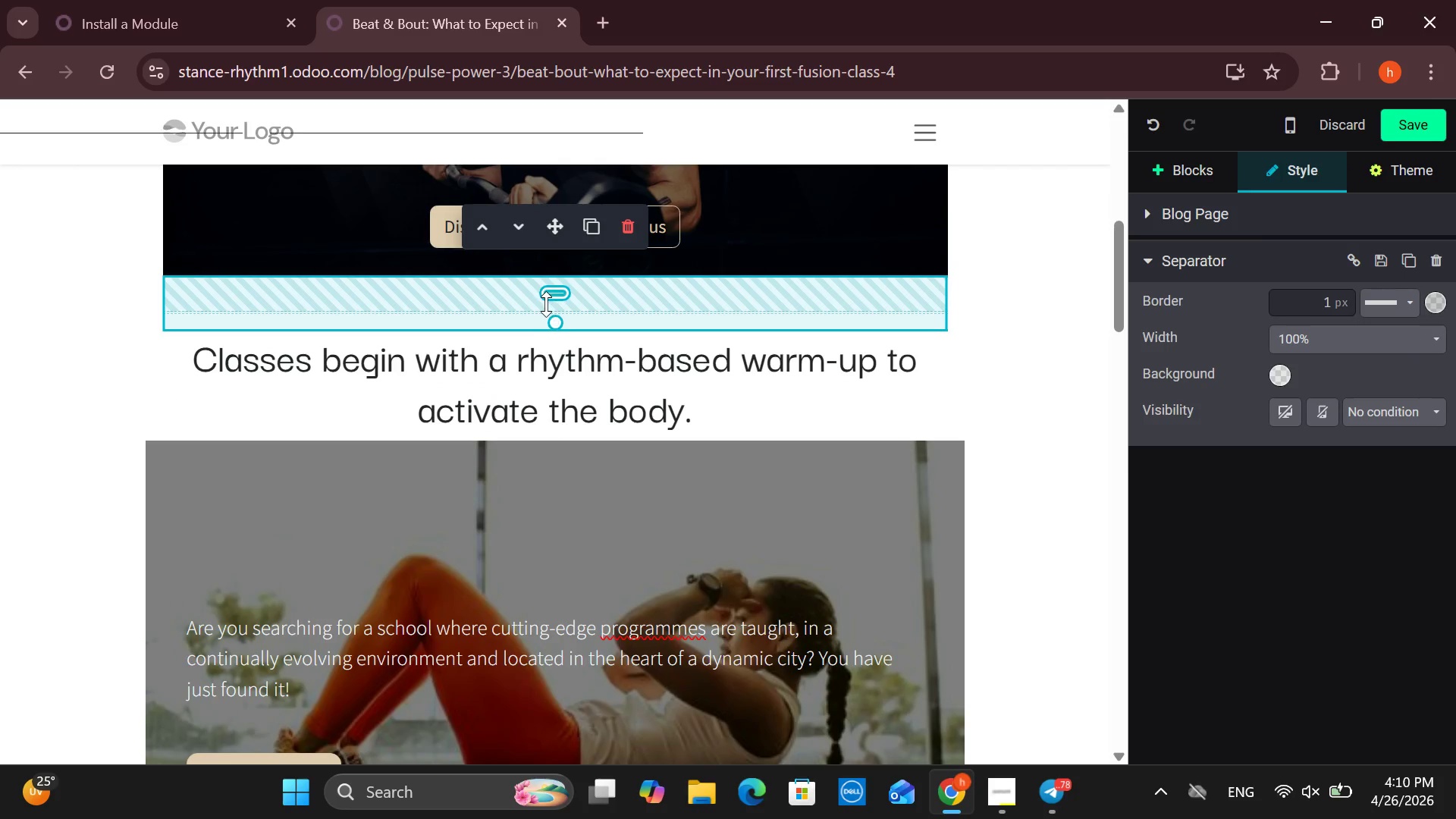 
left_click_drag(start_coordinate=[546, 304], to_coordinate=[542, 244])
 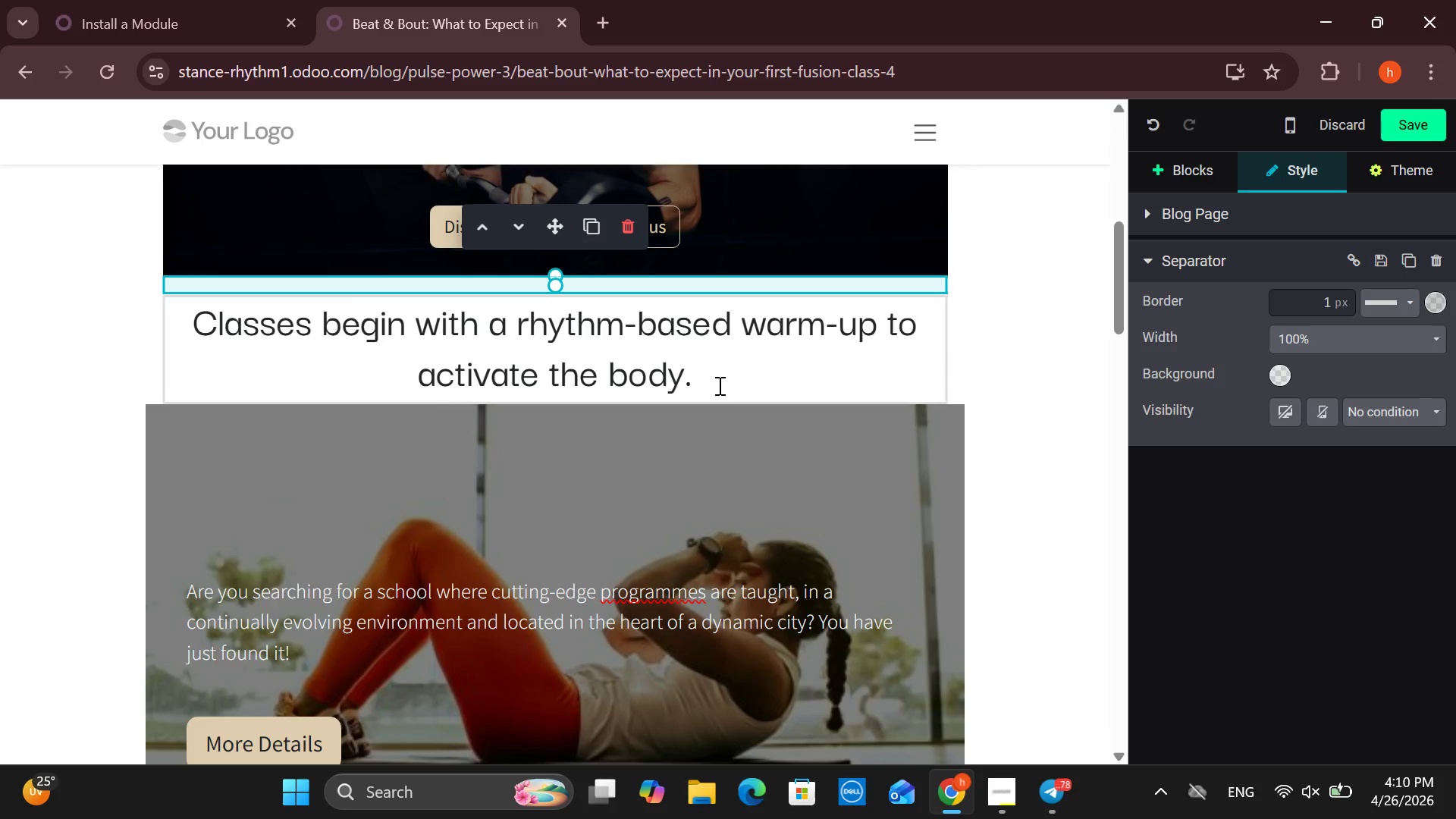 
left_click([722, 385])
 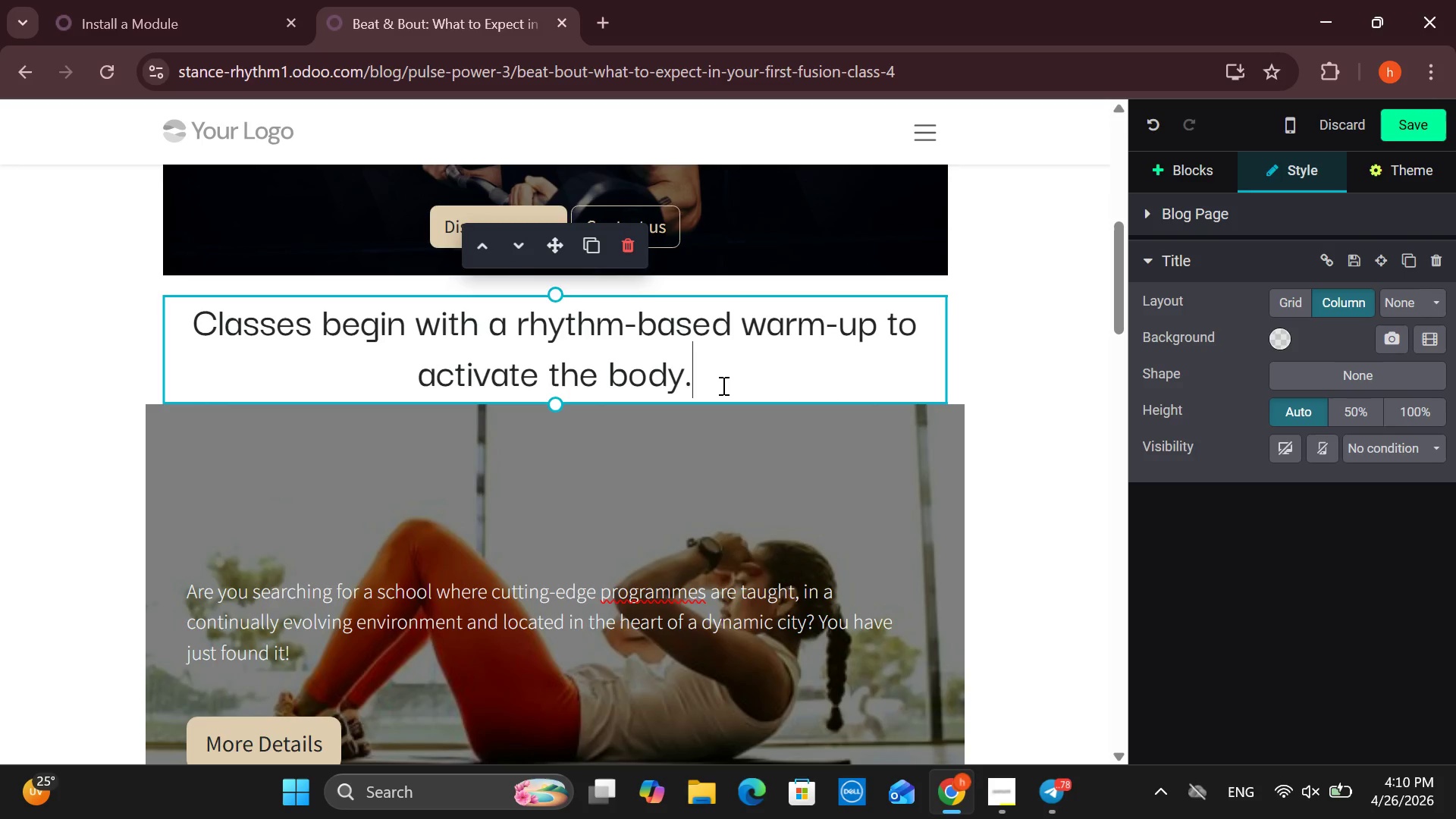 
wait(5.8)
 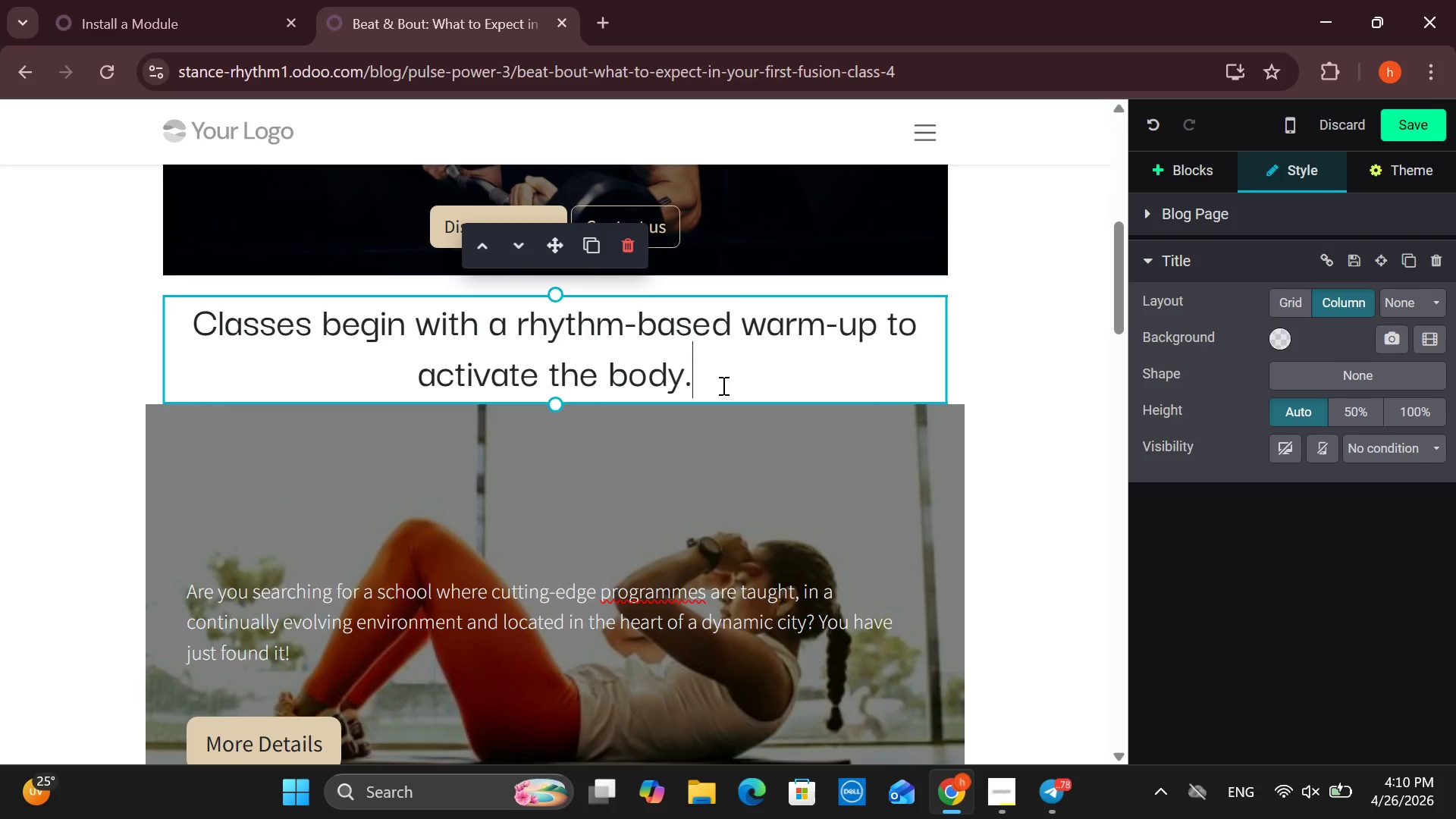 
left_click([1031, 385])
 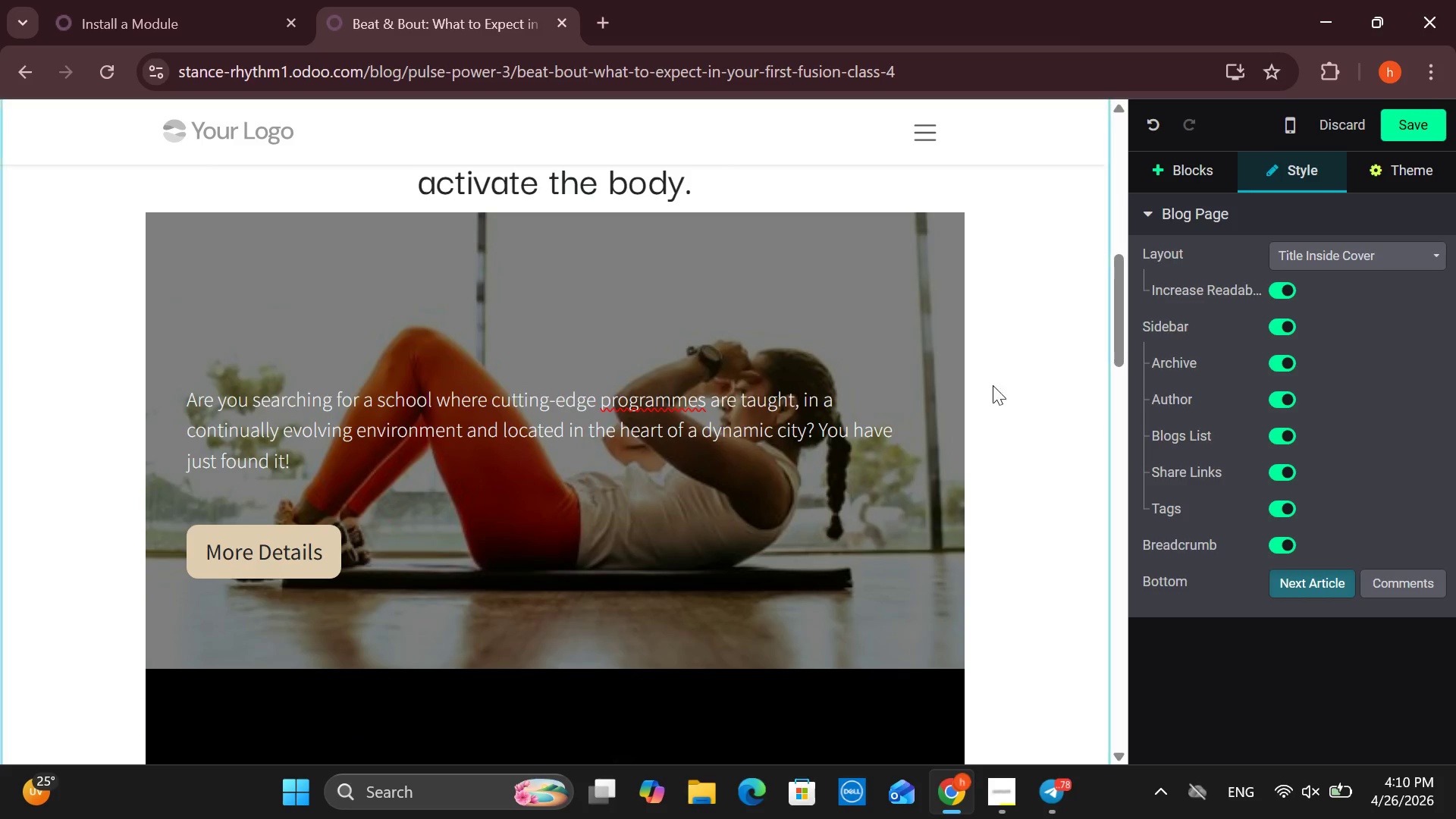 
left_click([798, 399])
 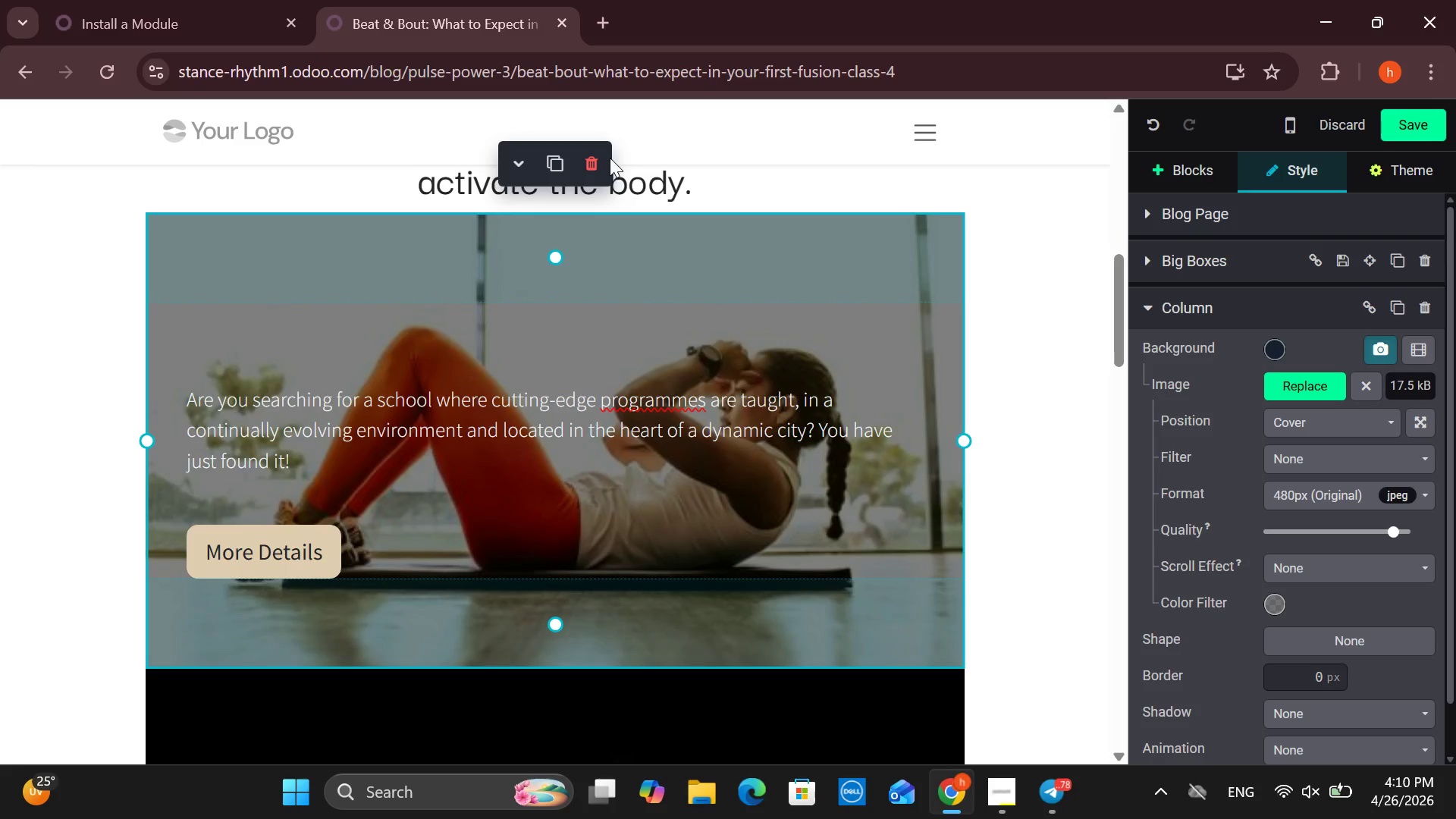 
left_click([602, 159])
 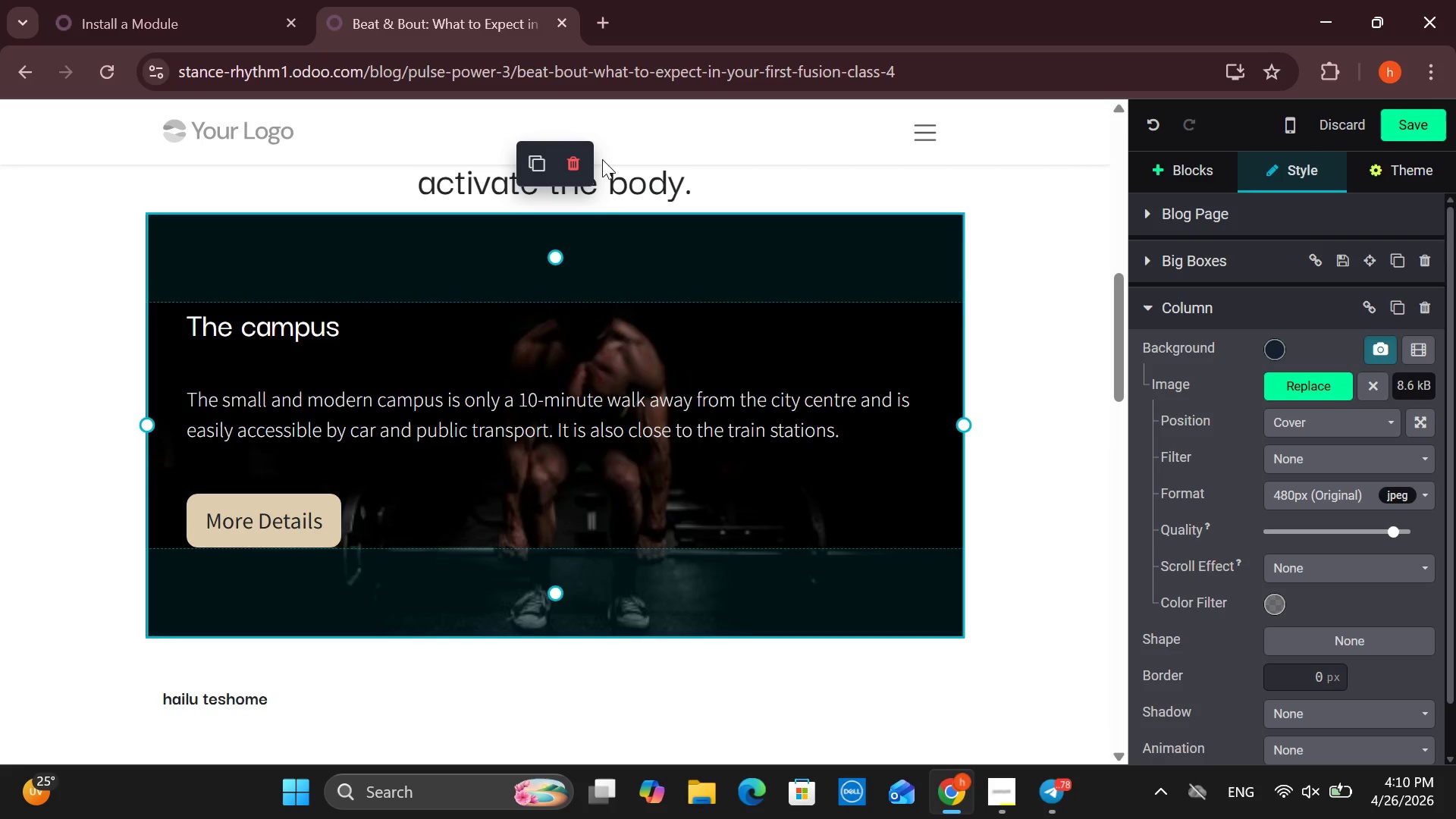 
wait(5.08)
 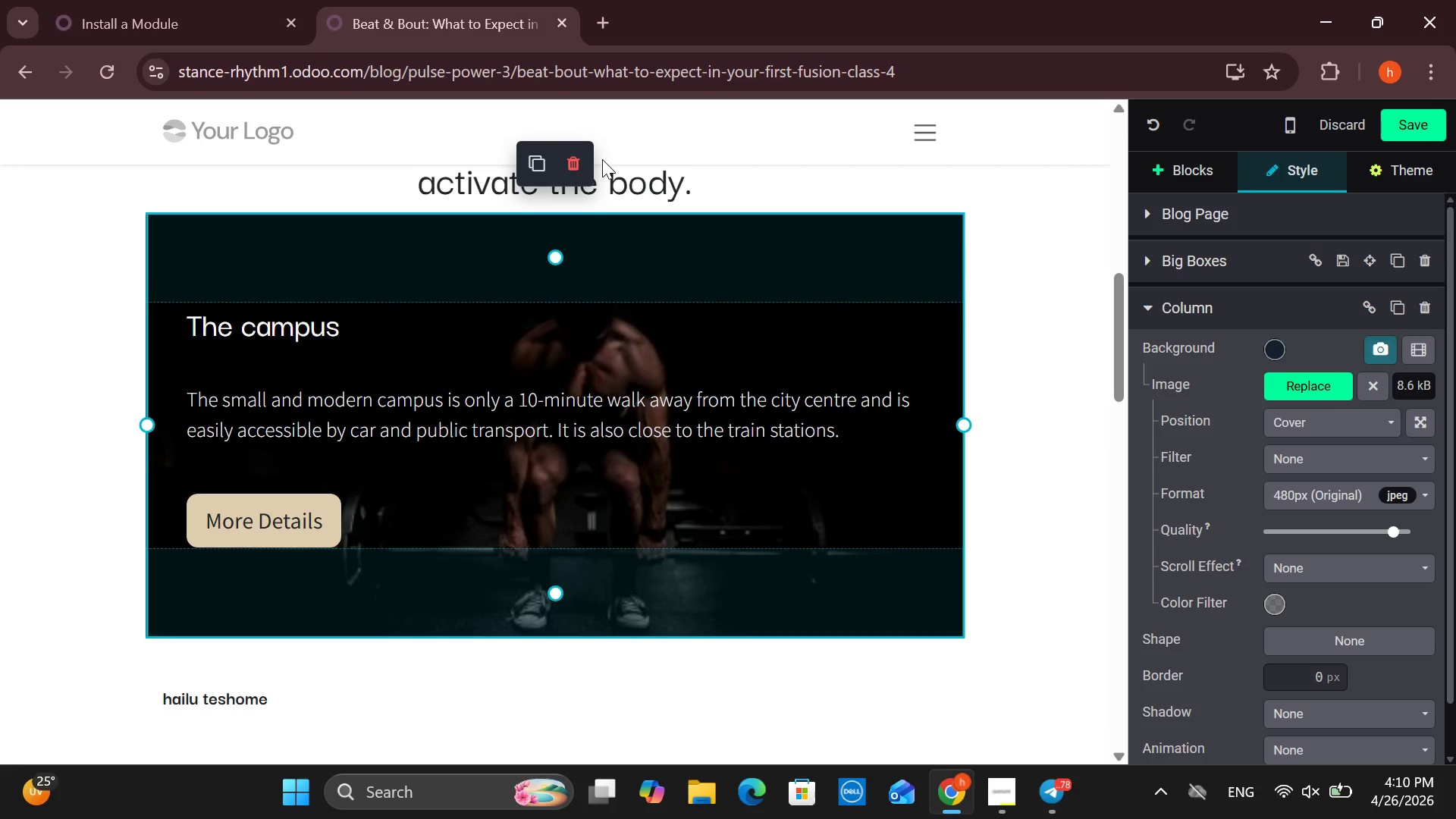 
left_click([576, 326])
 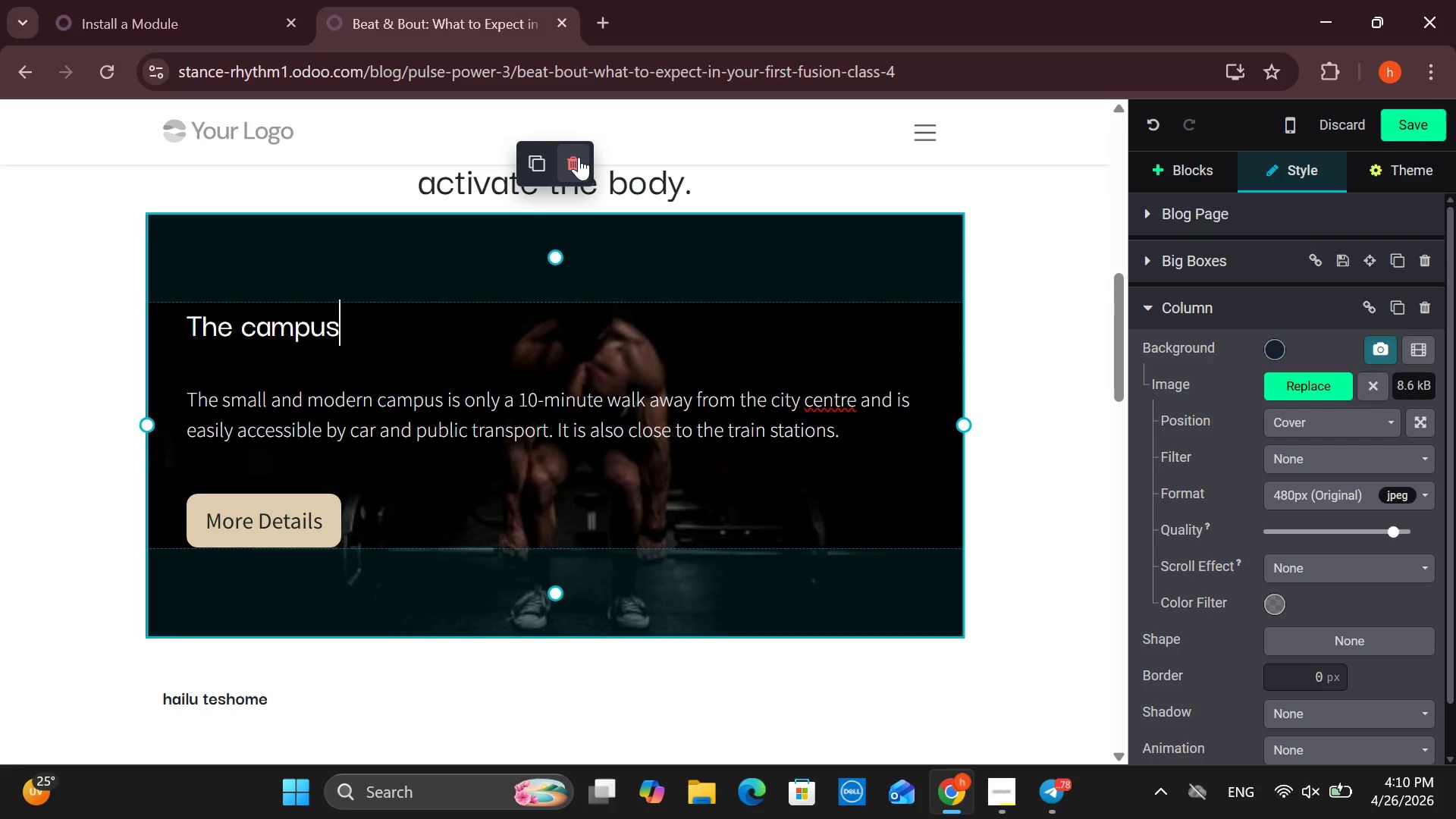 
left_click([579, 157])
 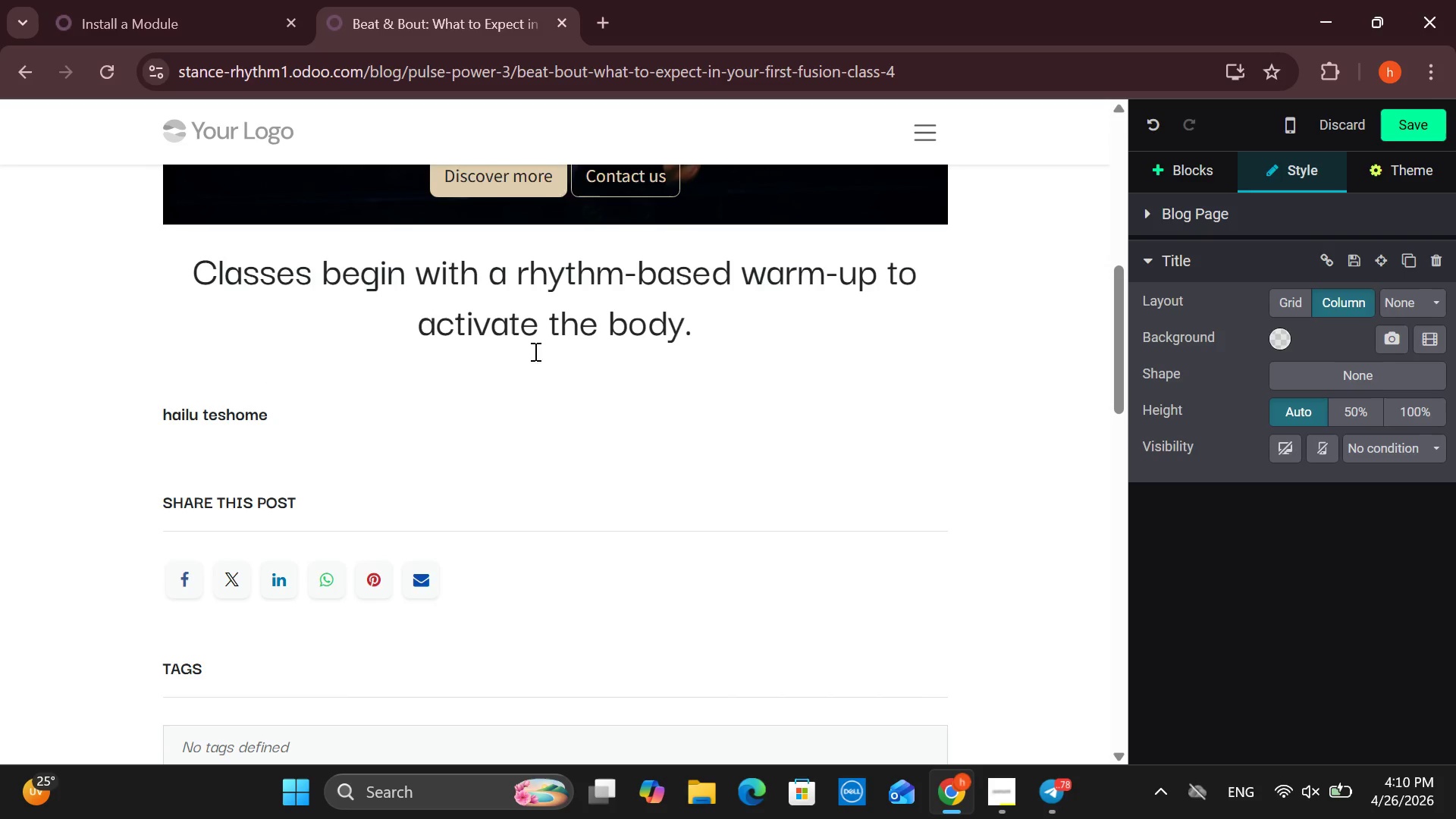 
left_click([358, 411])
 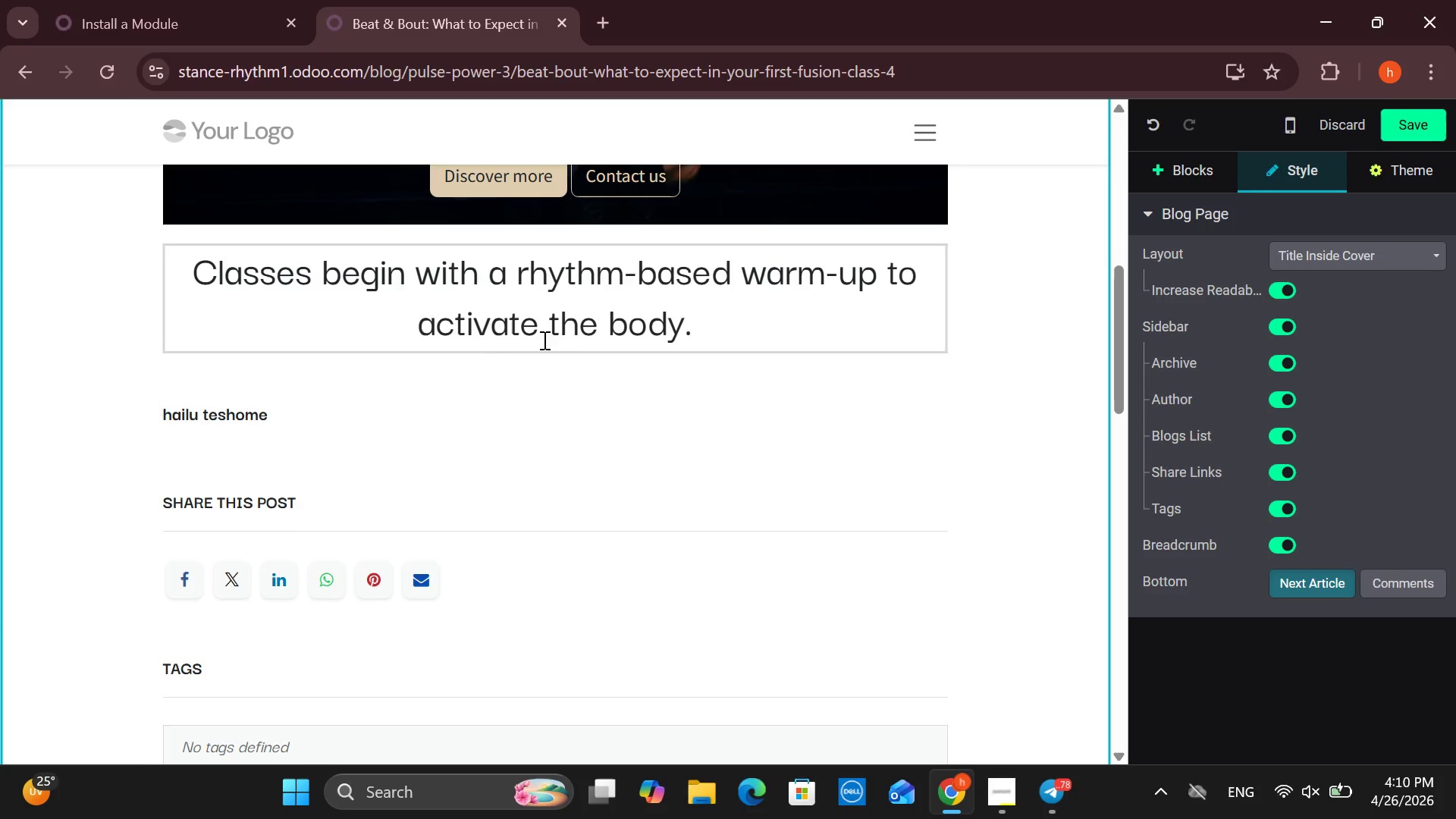 
wait(11.24)
 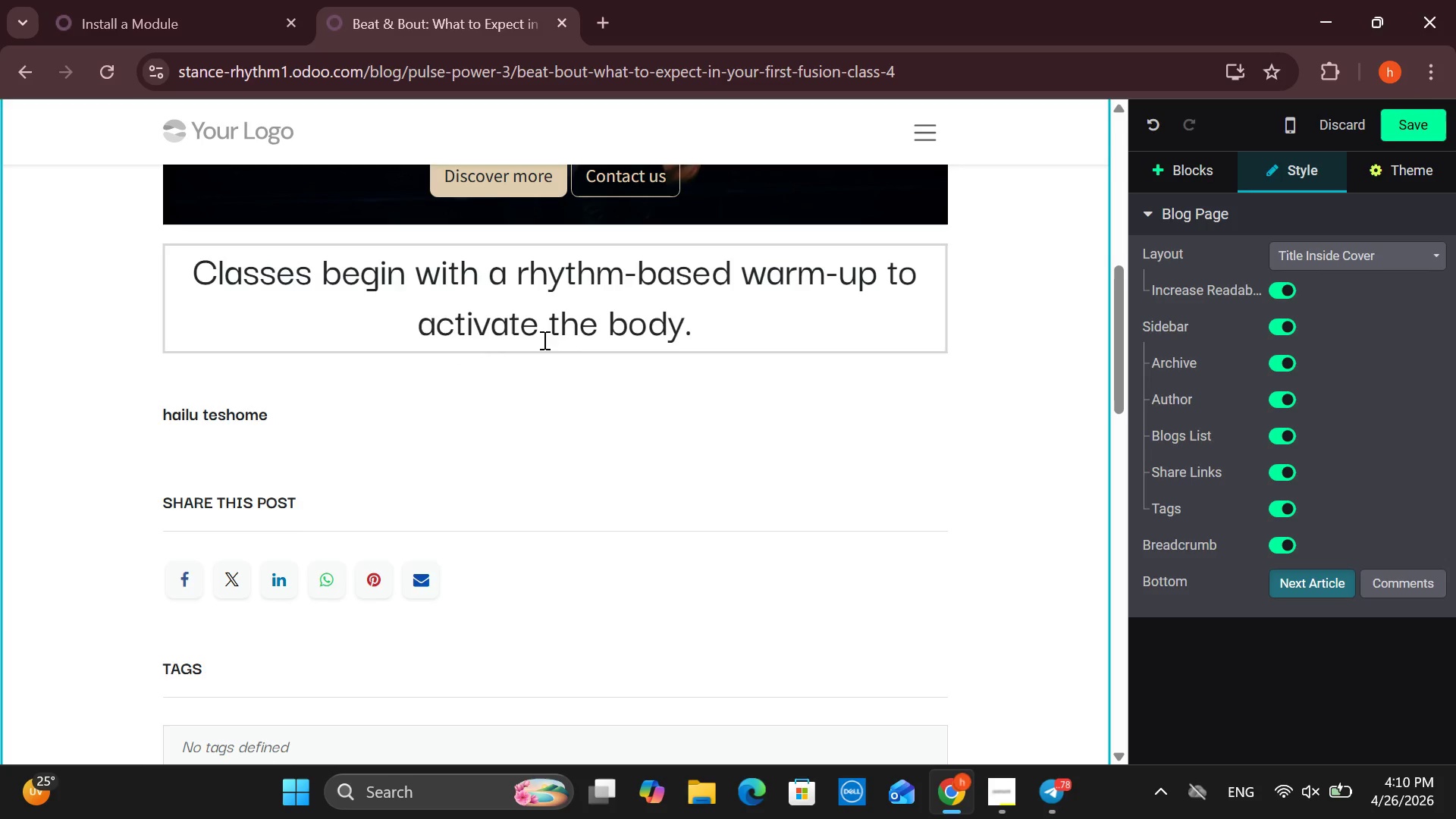 
left_click([1202, 158])
 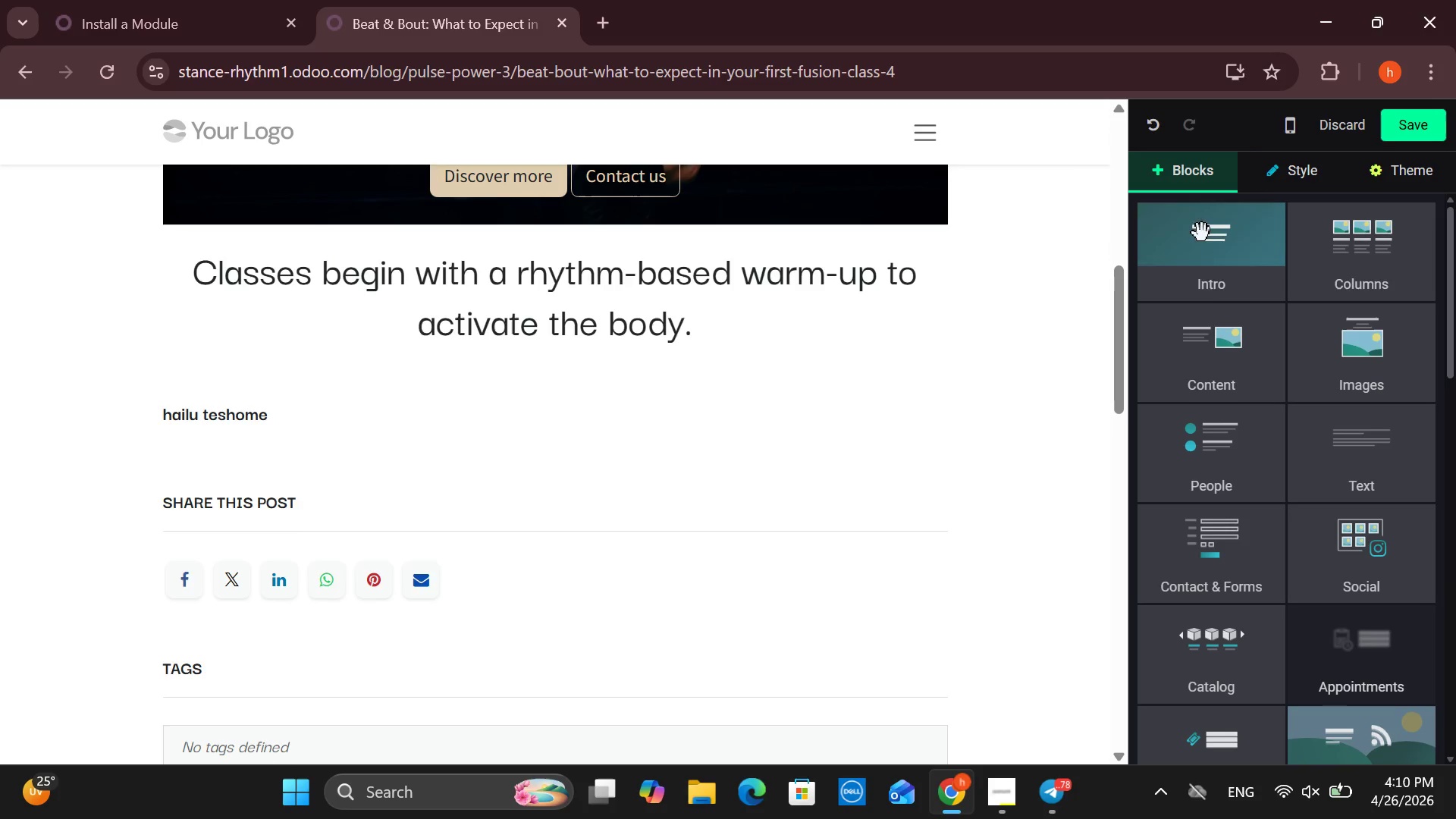 
left_click([1206, 332])
 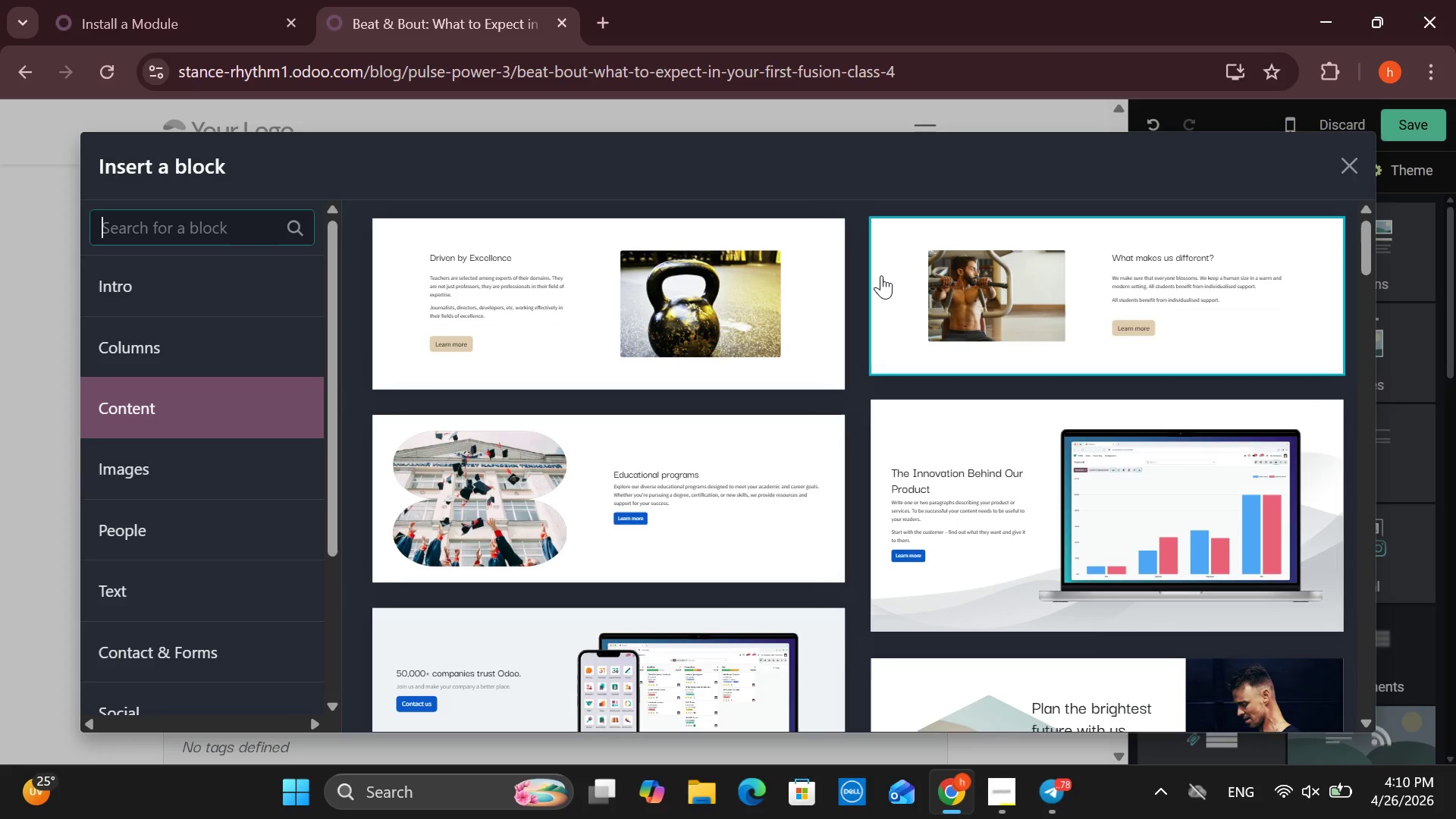 
mouse_move([754, 297])
 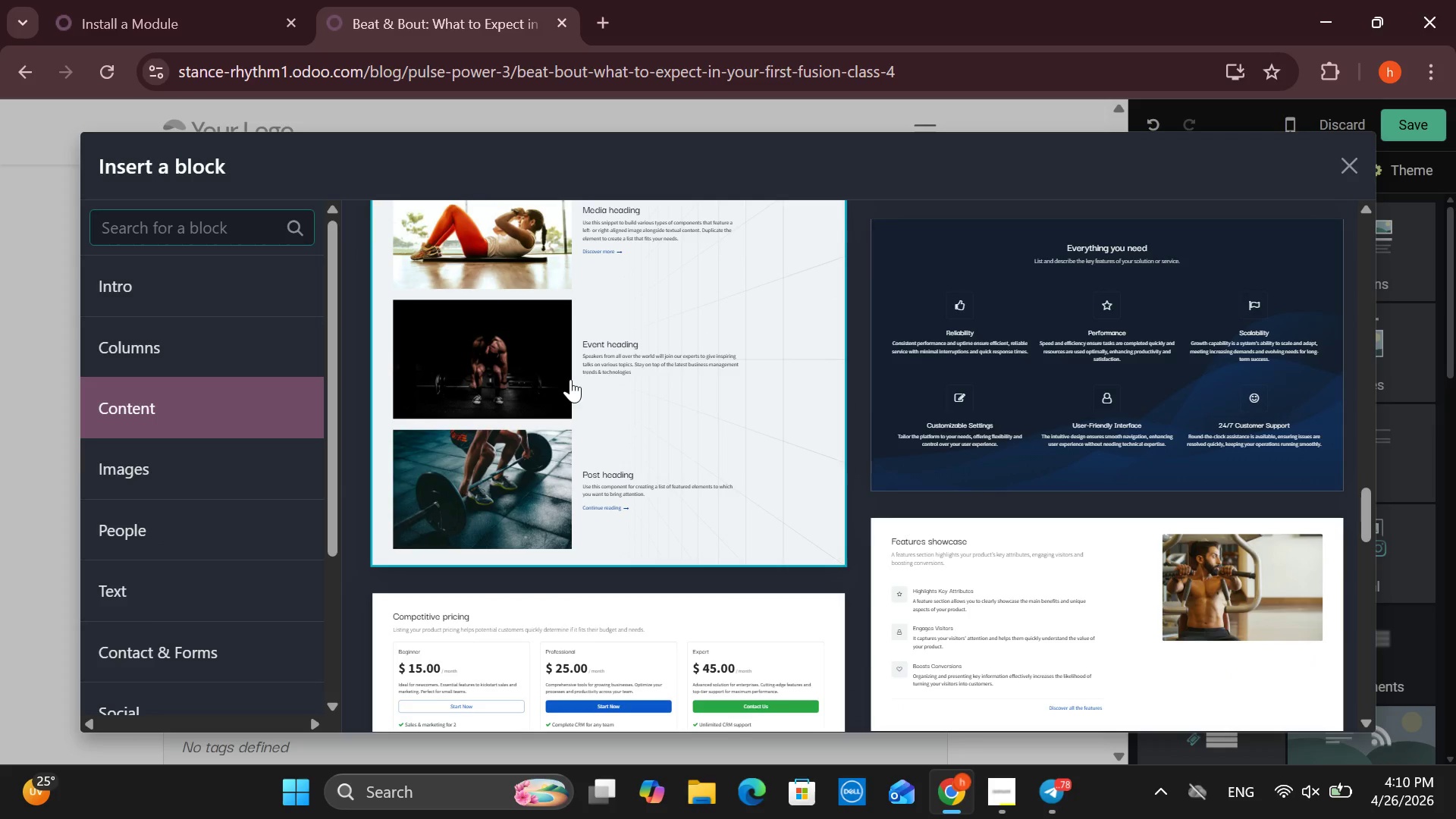 
wait(6.7)
 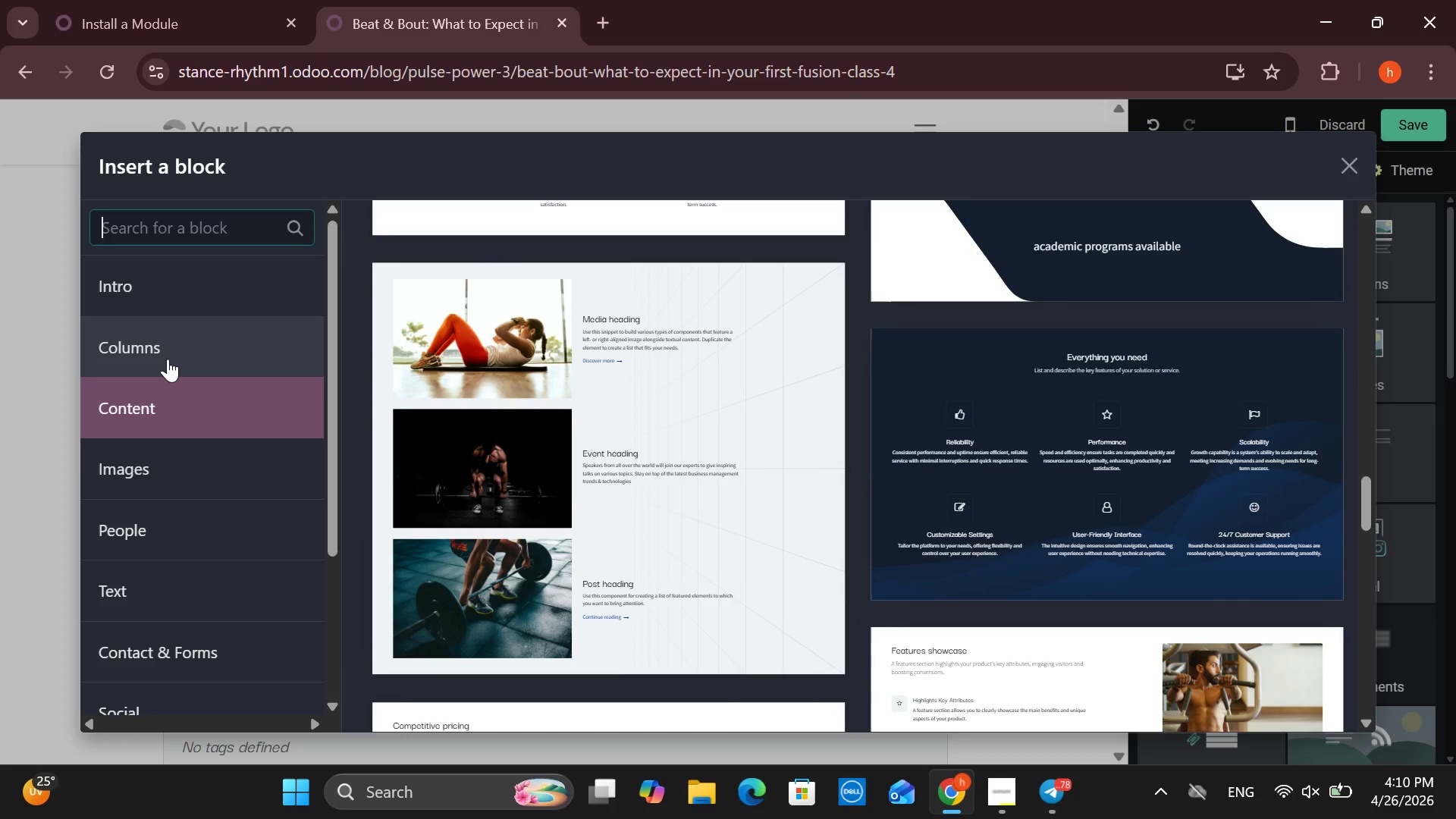 
left_click([244, 359])
 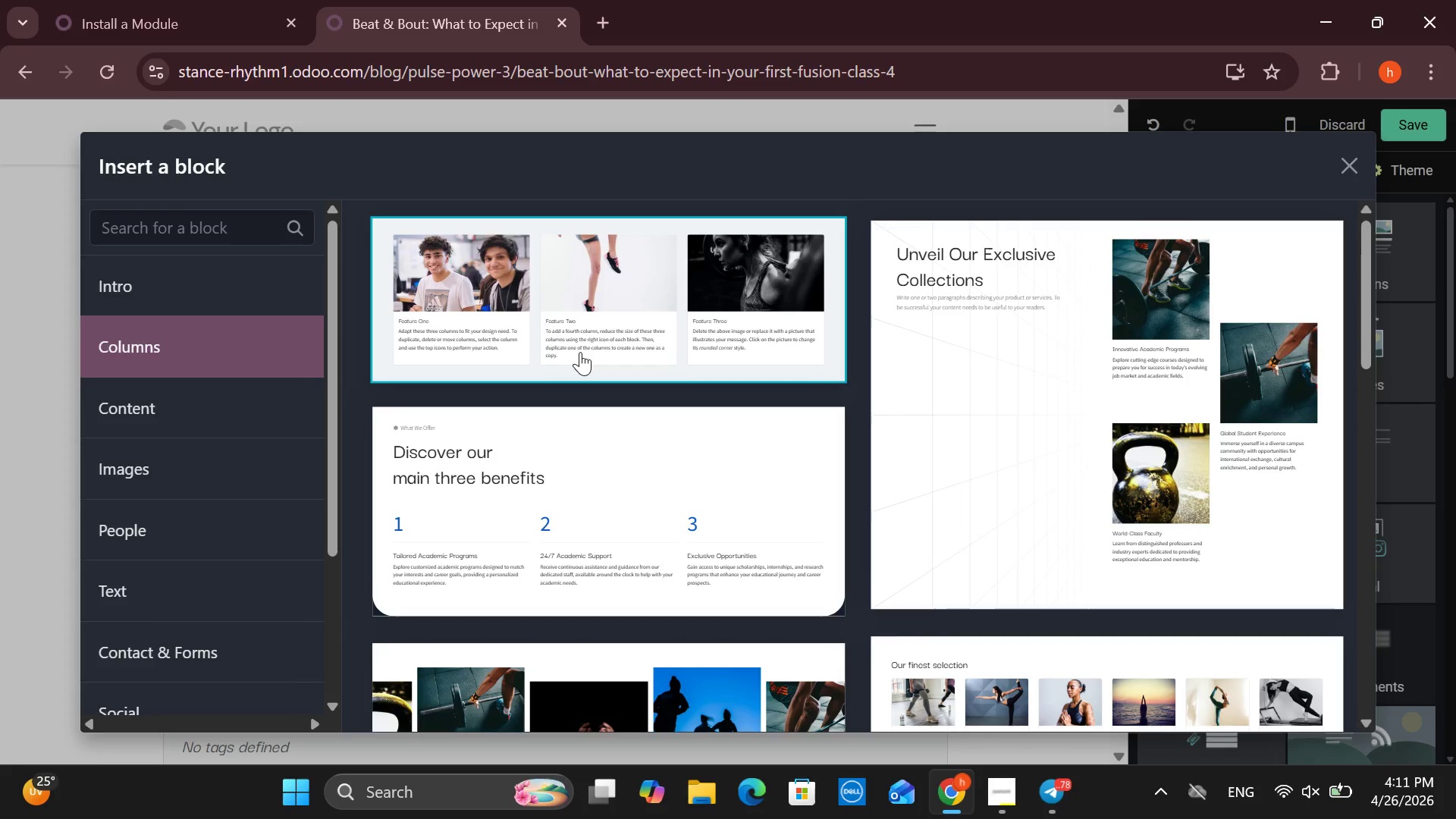 
left_click([580, 352])
 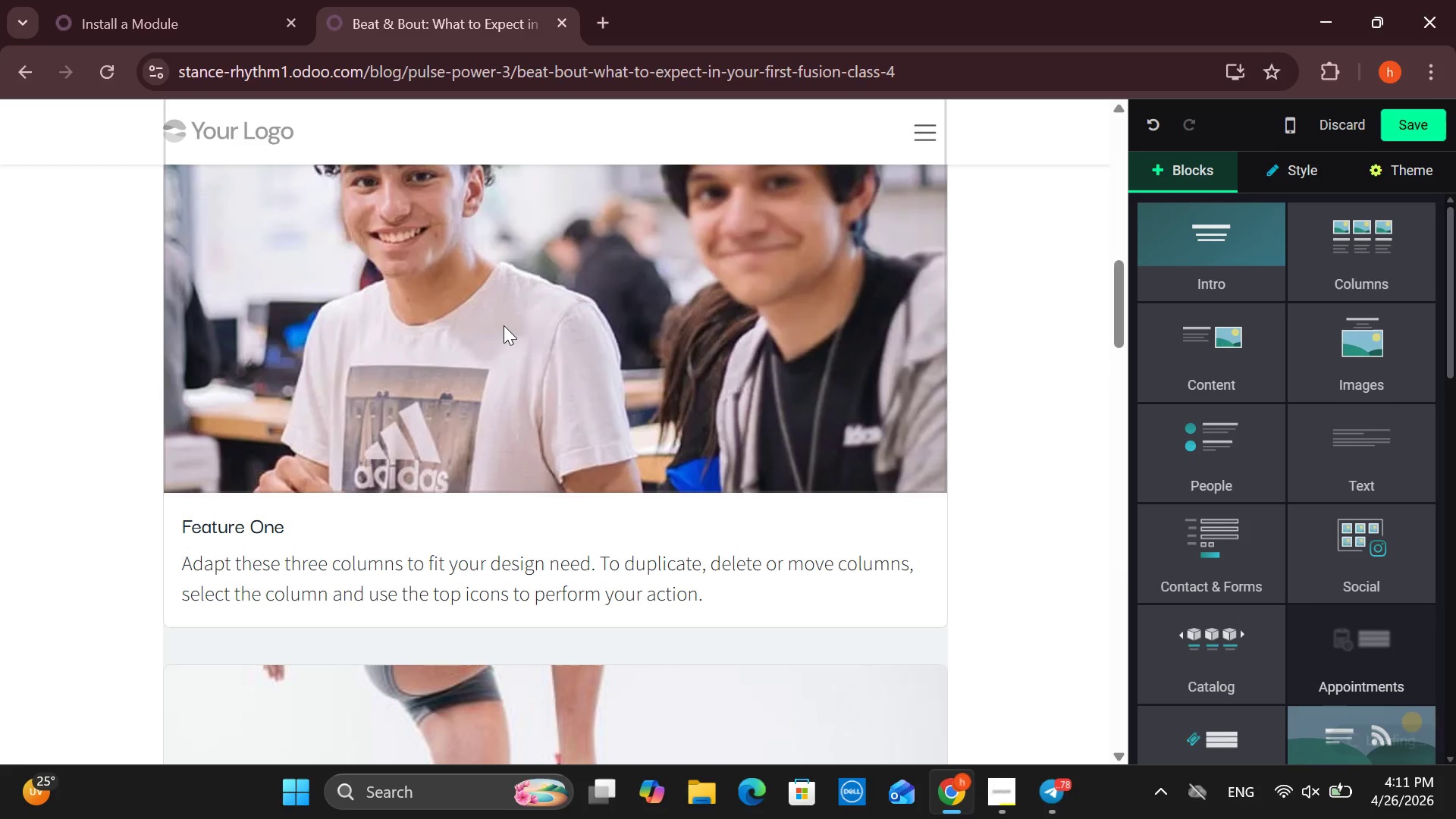 
left_click([312, 522])
 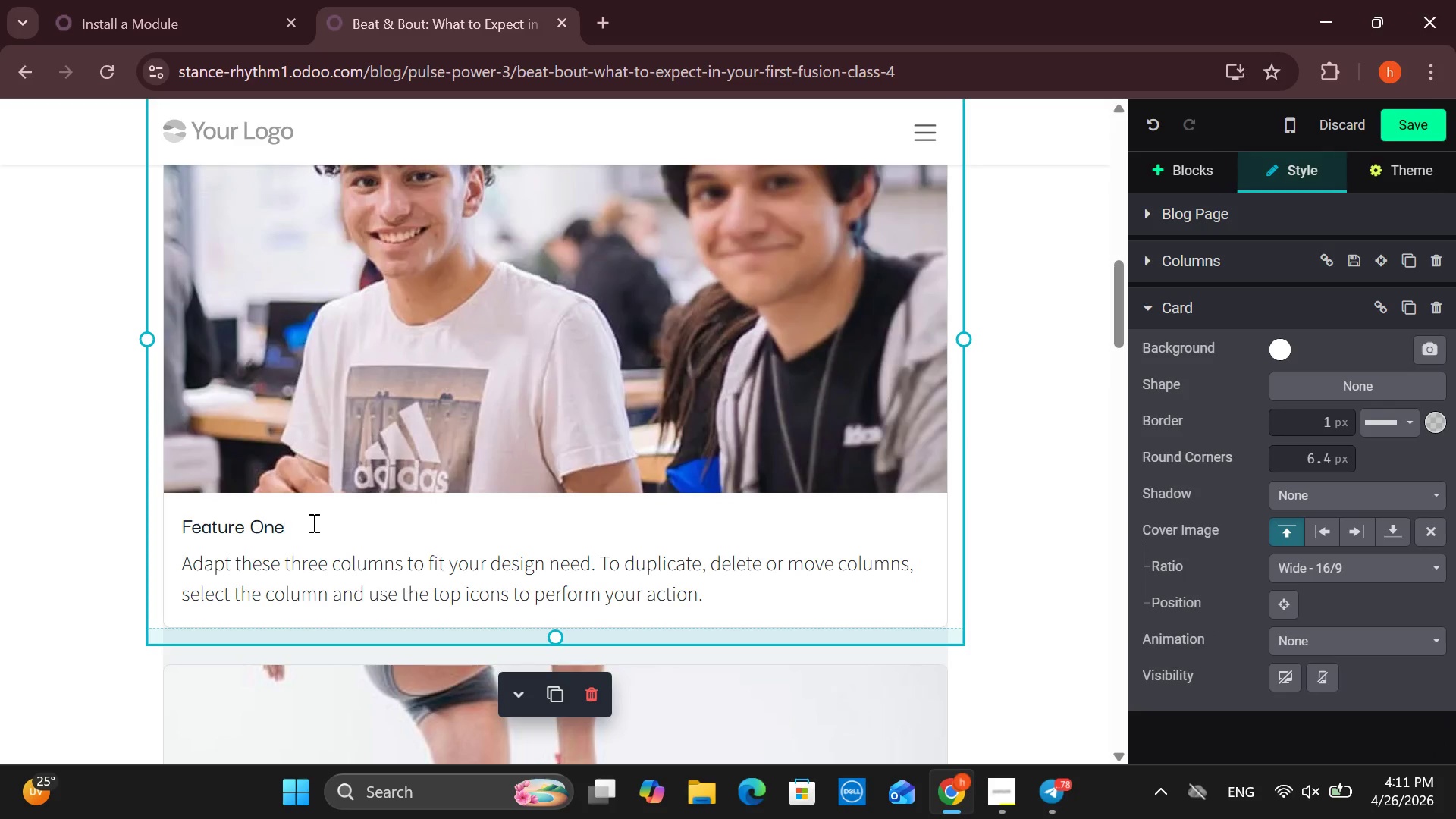 
left_click_drag(start_coordinate=[312, 522], to_coordinate=[187, 531])
 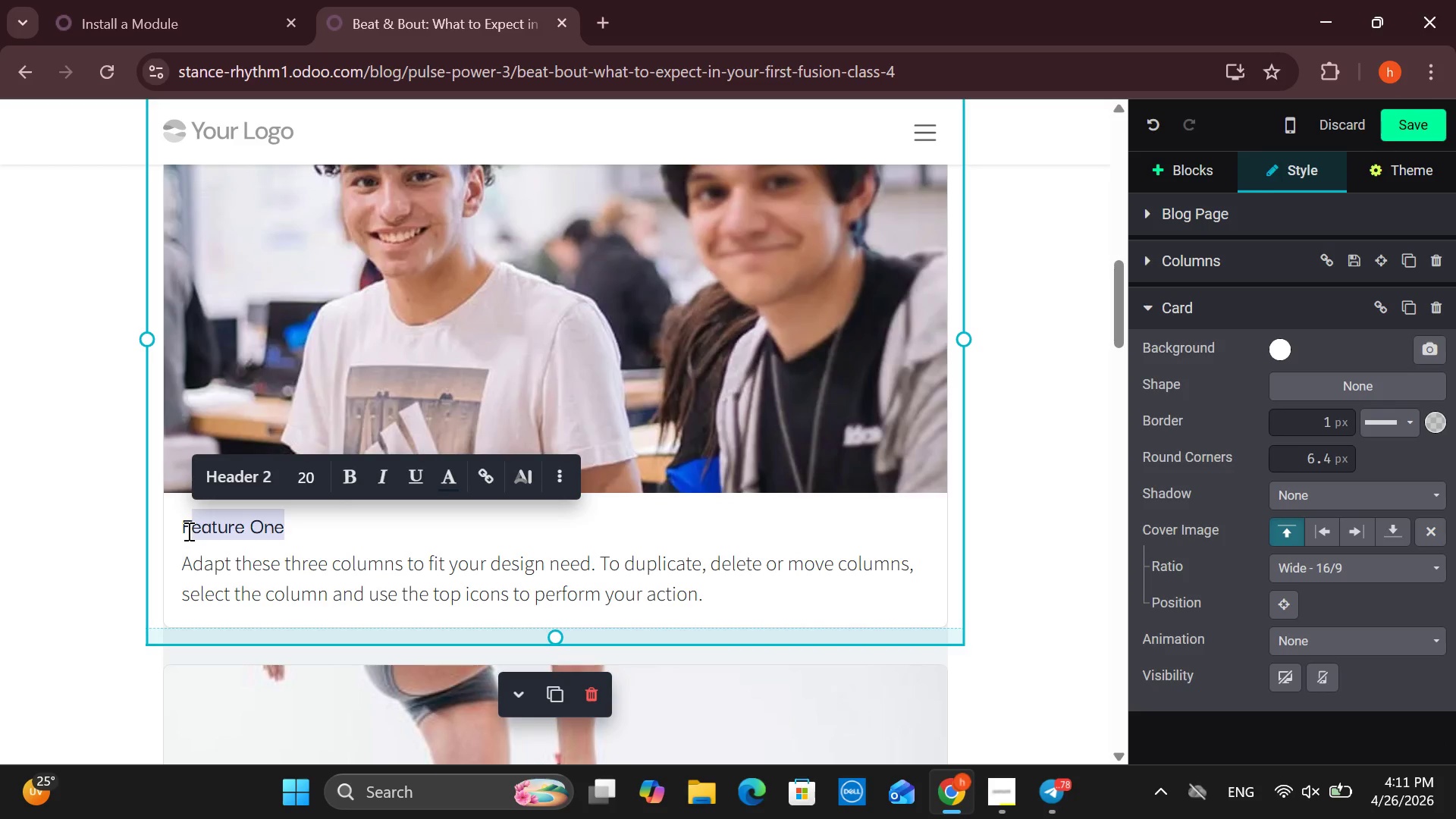 
key(Backspace)
key(Backspace)
type(Learn basic kickboxing techniques combined with dance movement.)
 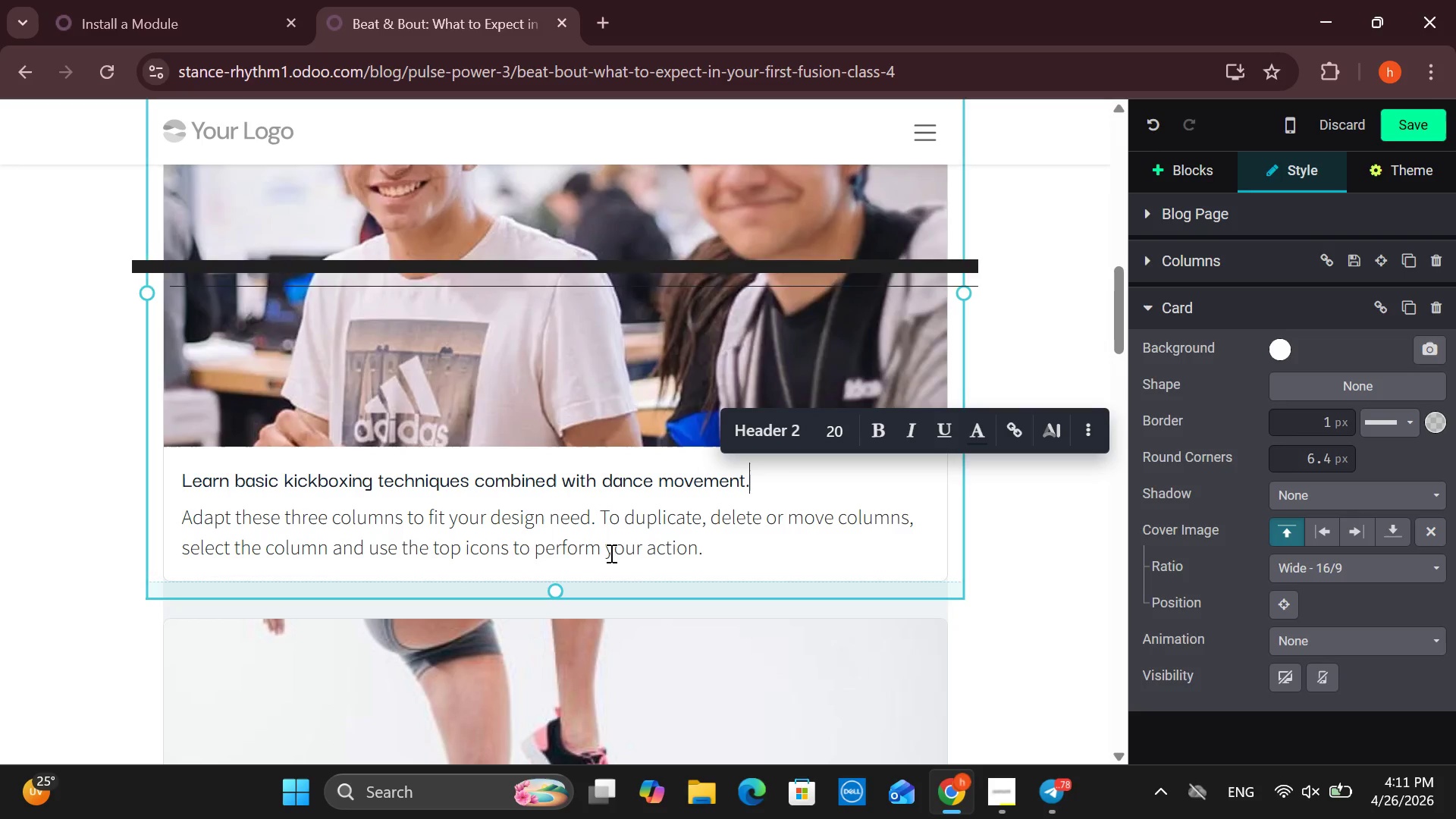 
left_click_drag(start_coordinate=[734, 551], to_coordinate=[155, 506])
 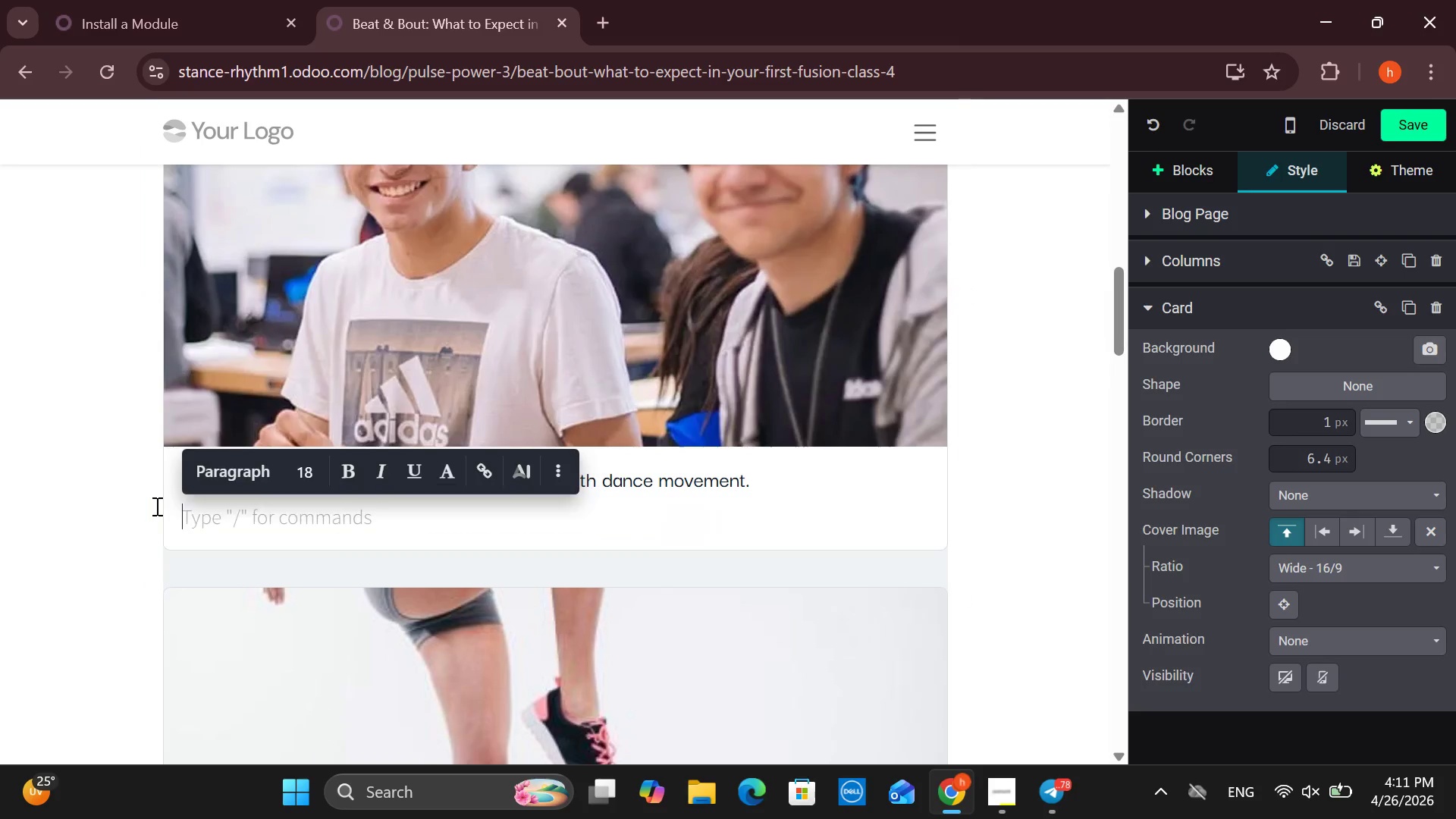 
key(Backspace)
 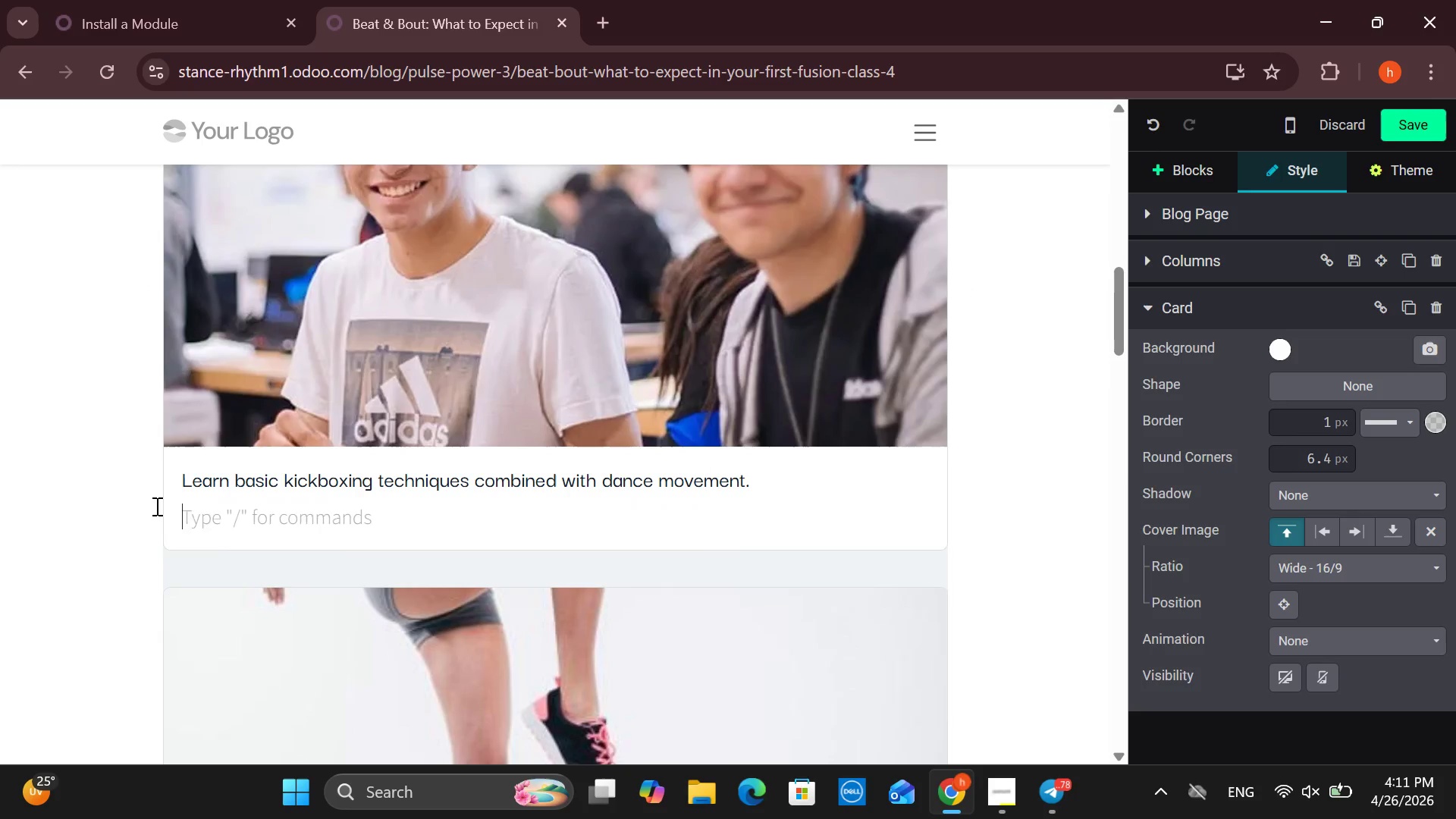 
key(Backspace)
 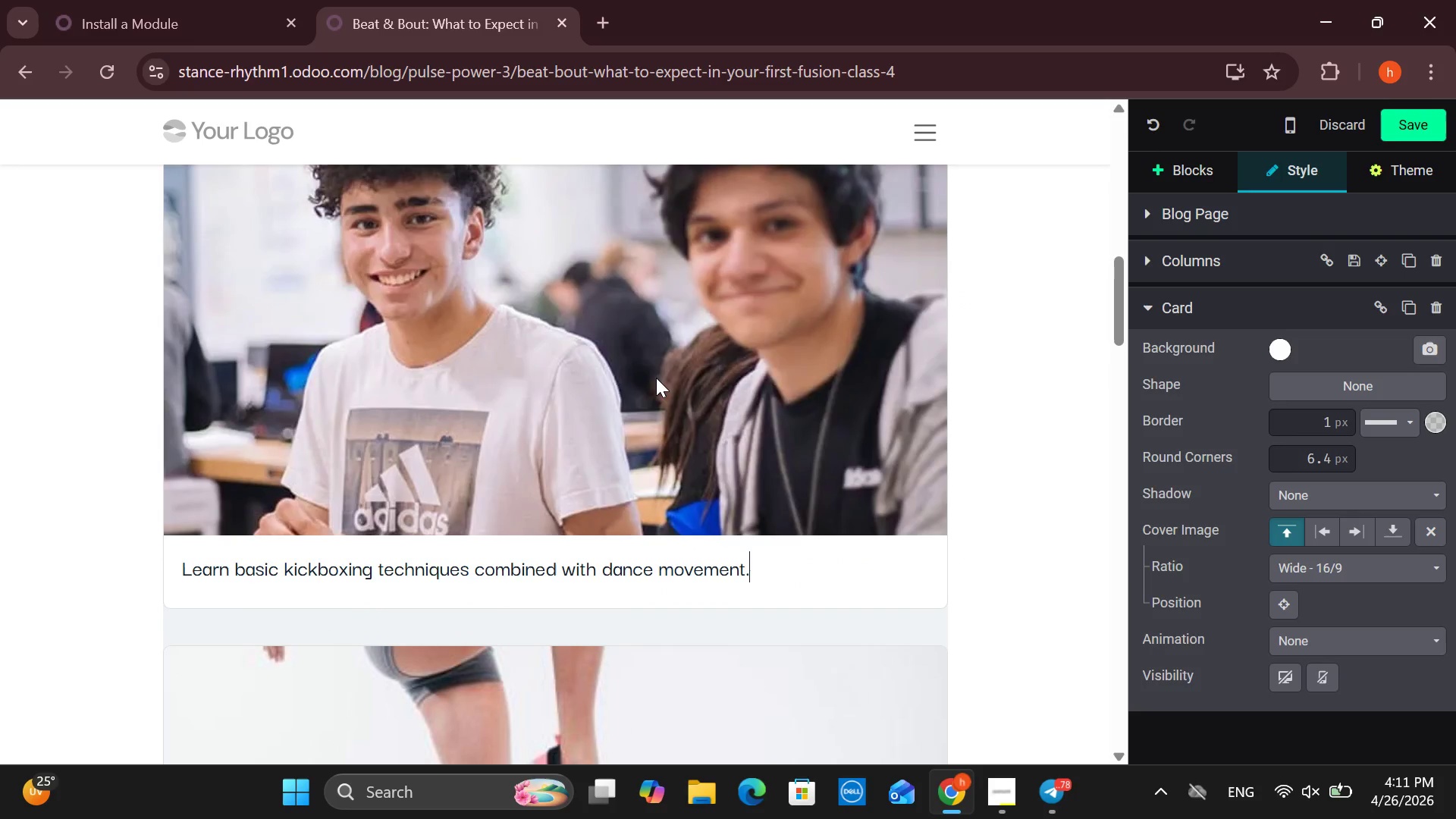 
double_click([553, 324])
 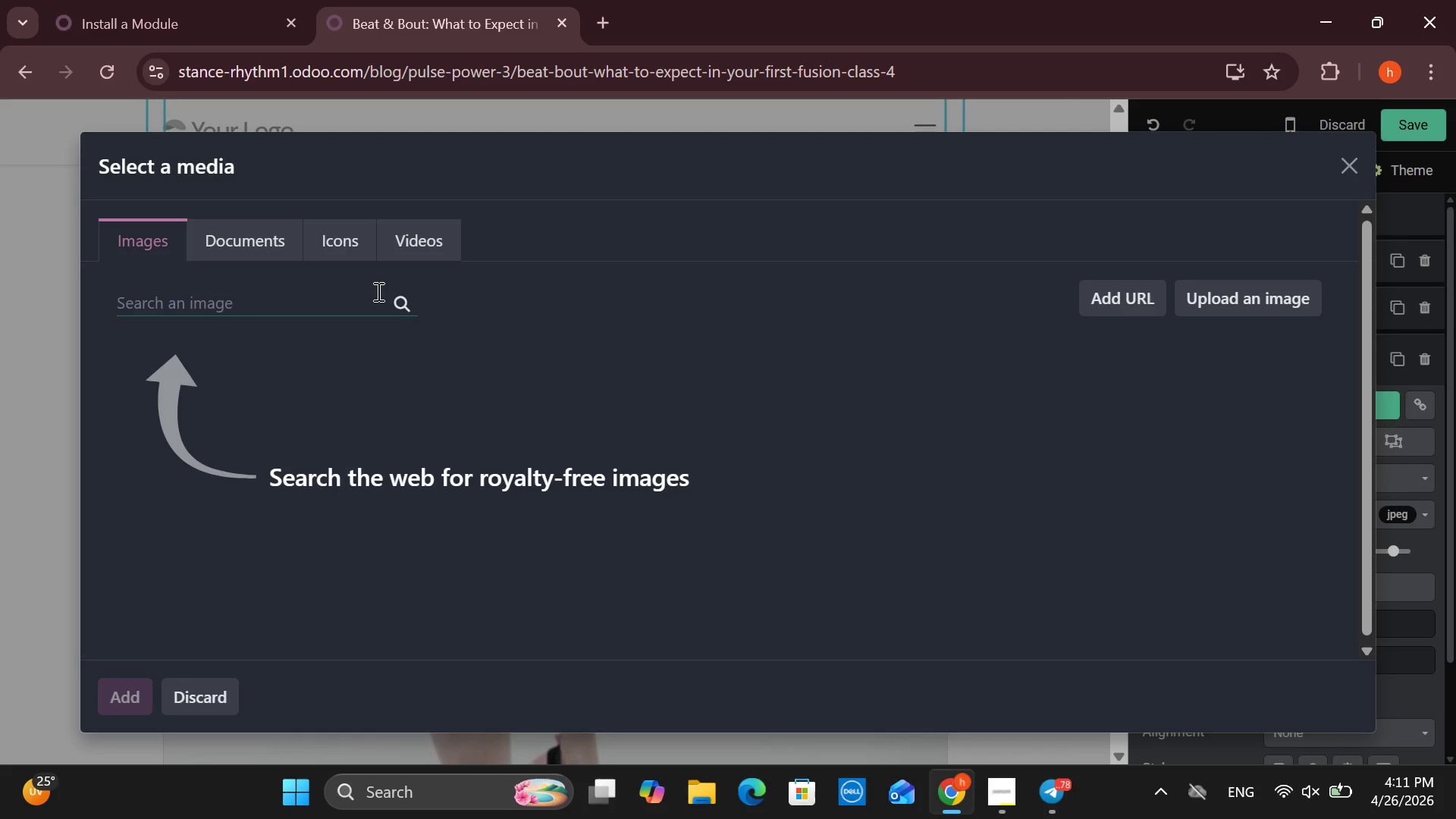 
type(dance)
 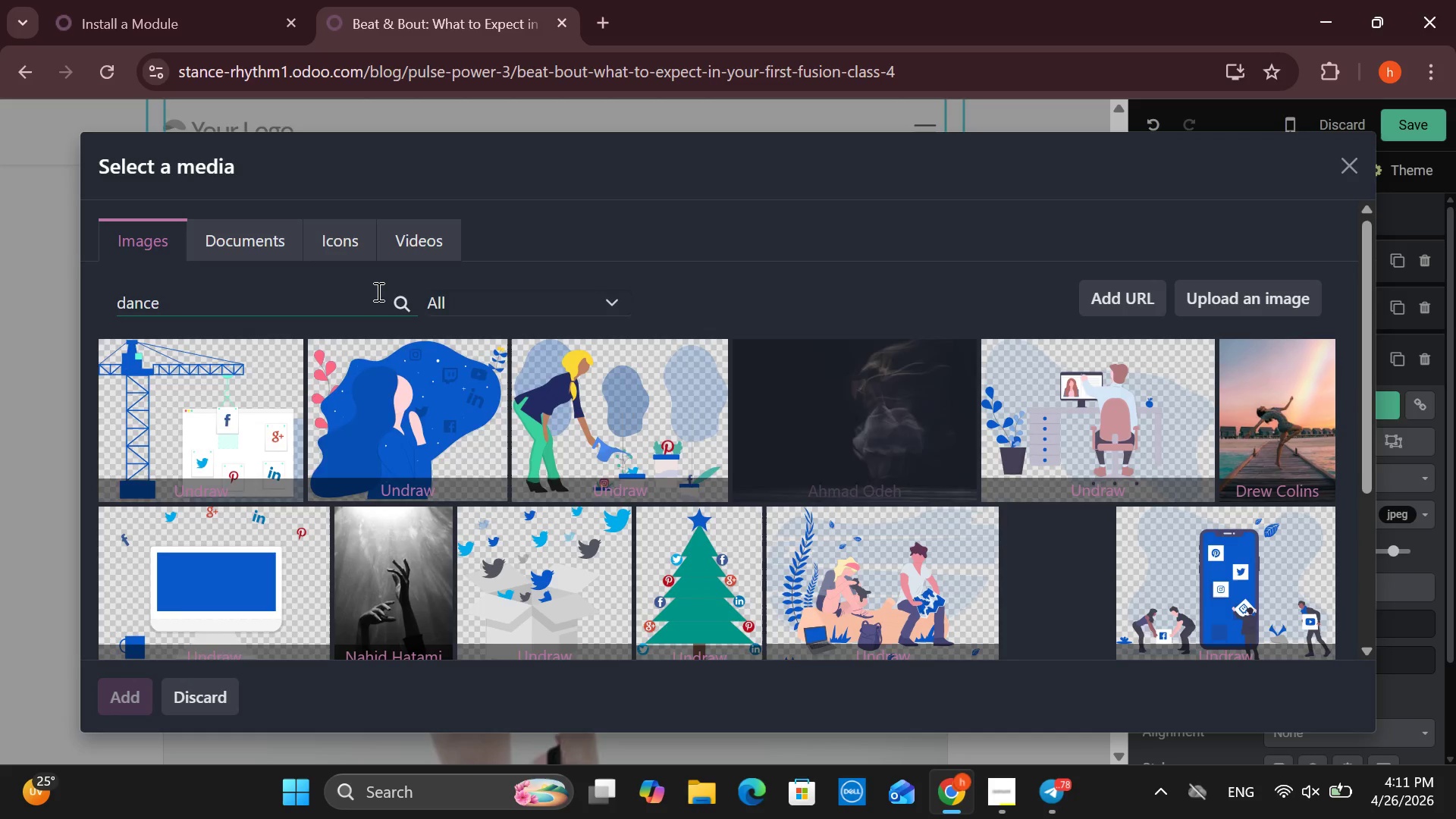 
wait(11.58)
 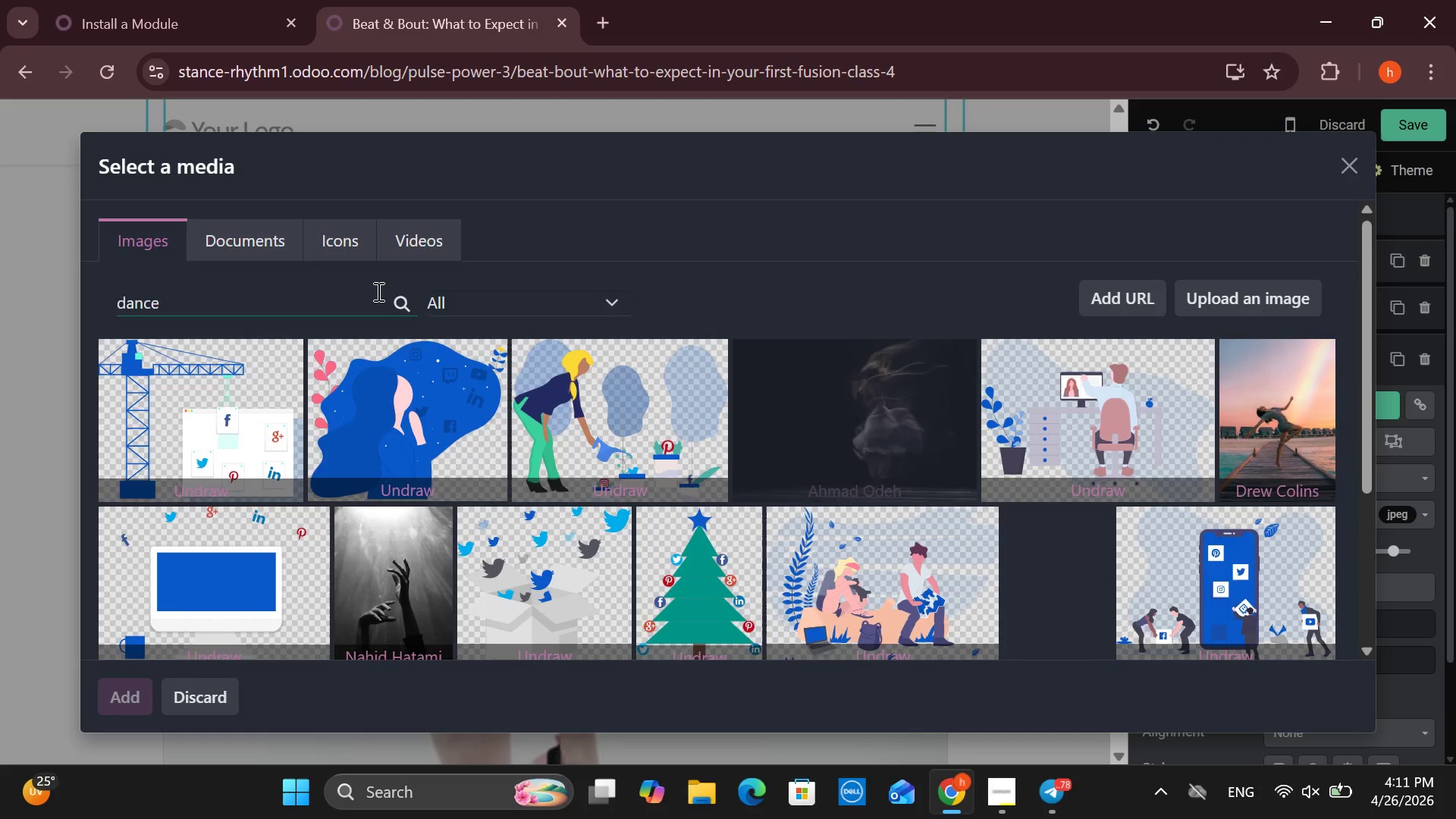 
mouse_move([297, 494])
 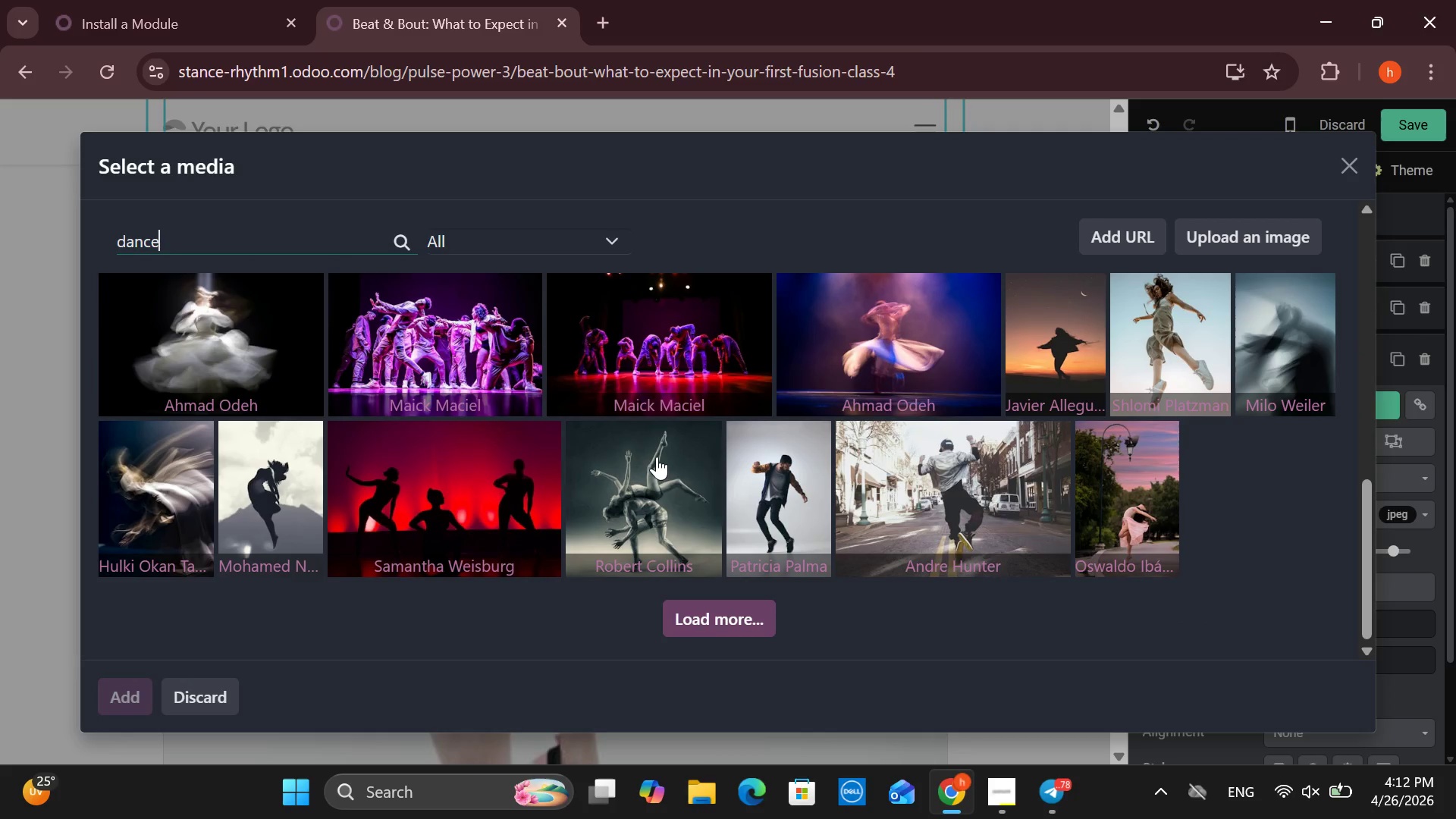 
type( fight)
 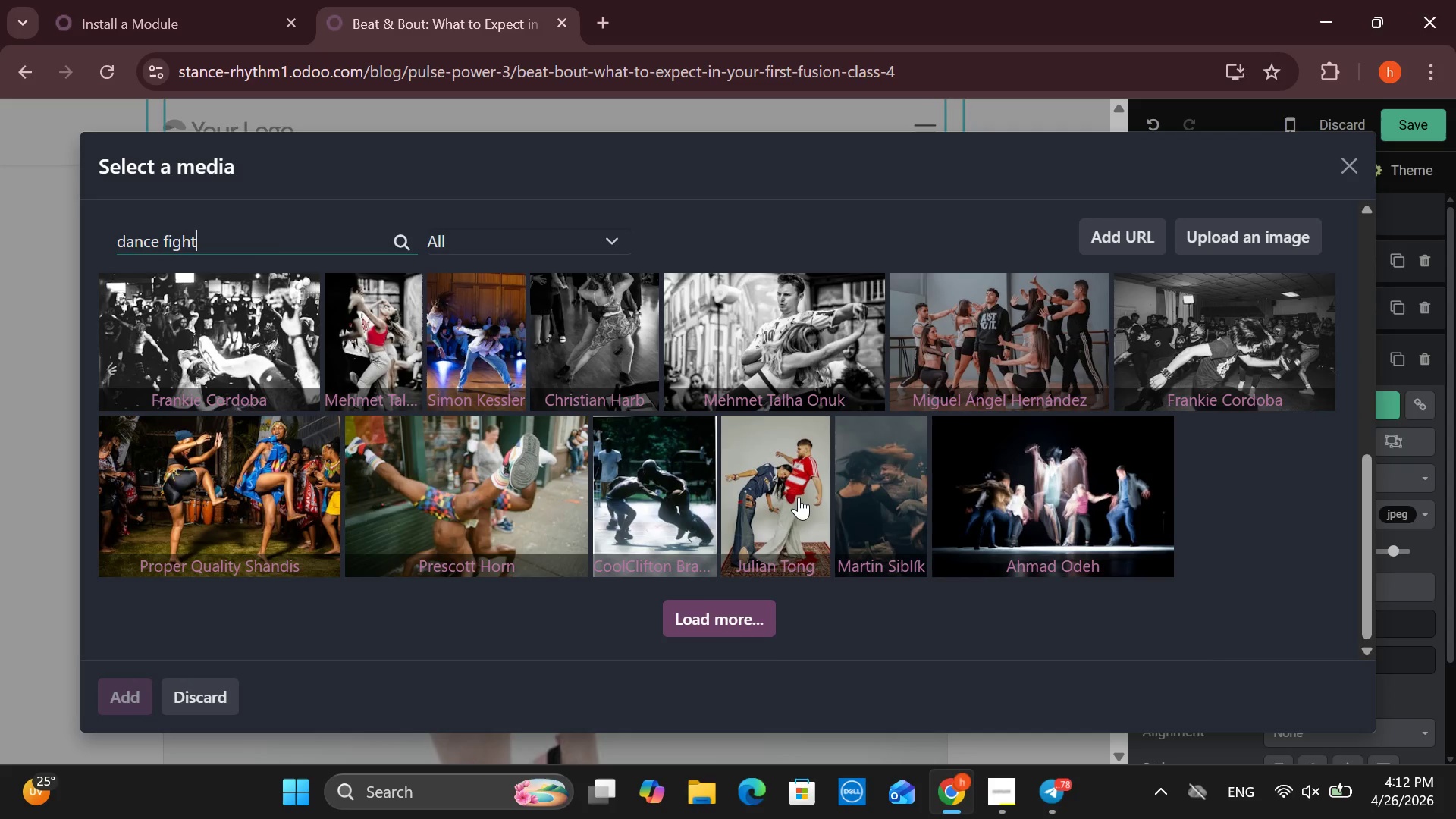 
wait(24.3)
 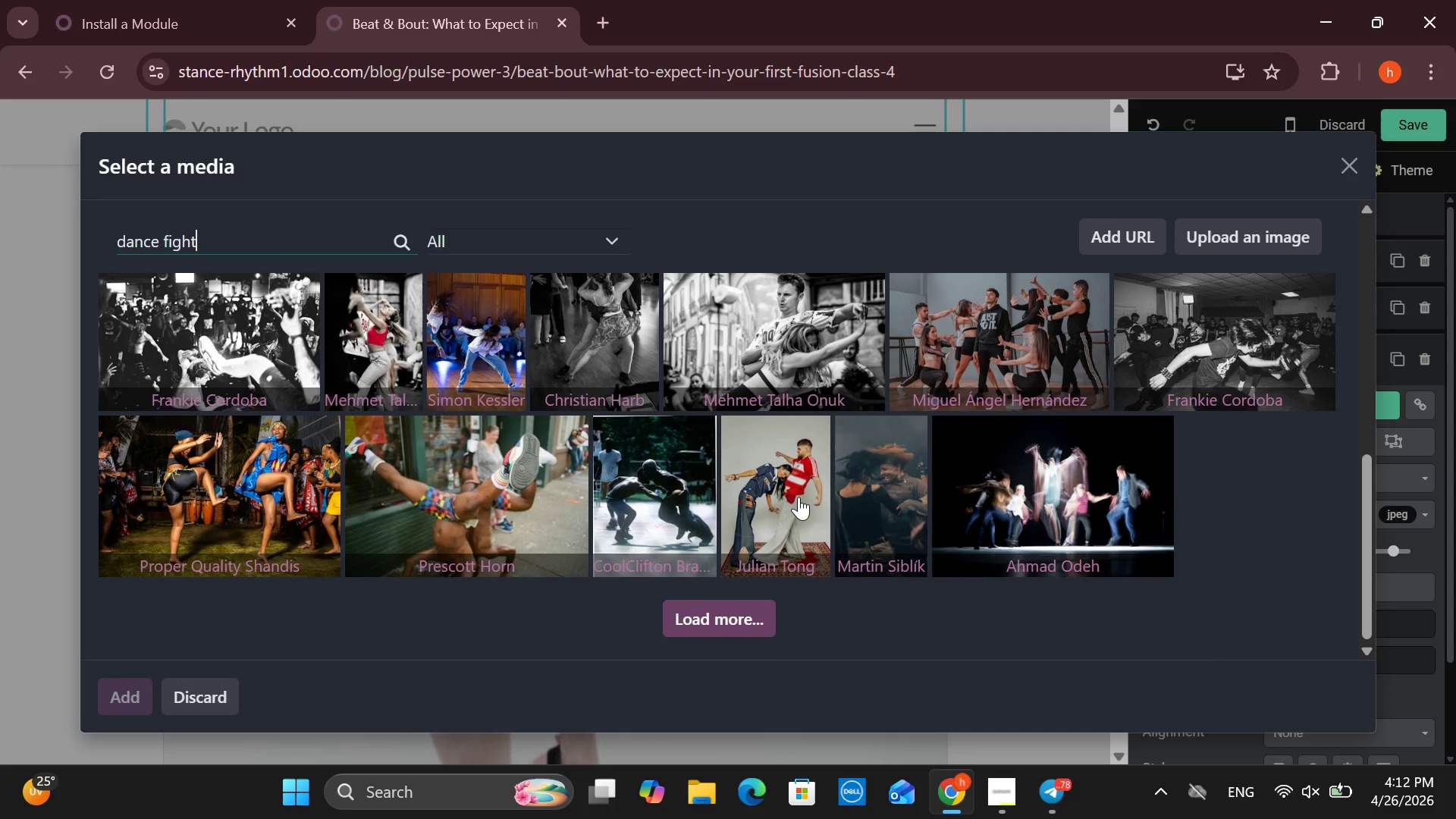 
left_click([224, 456])
 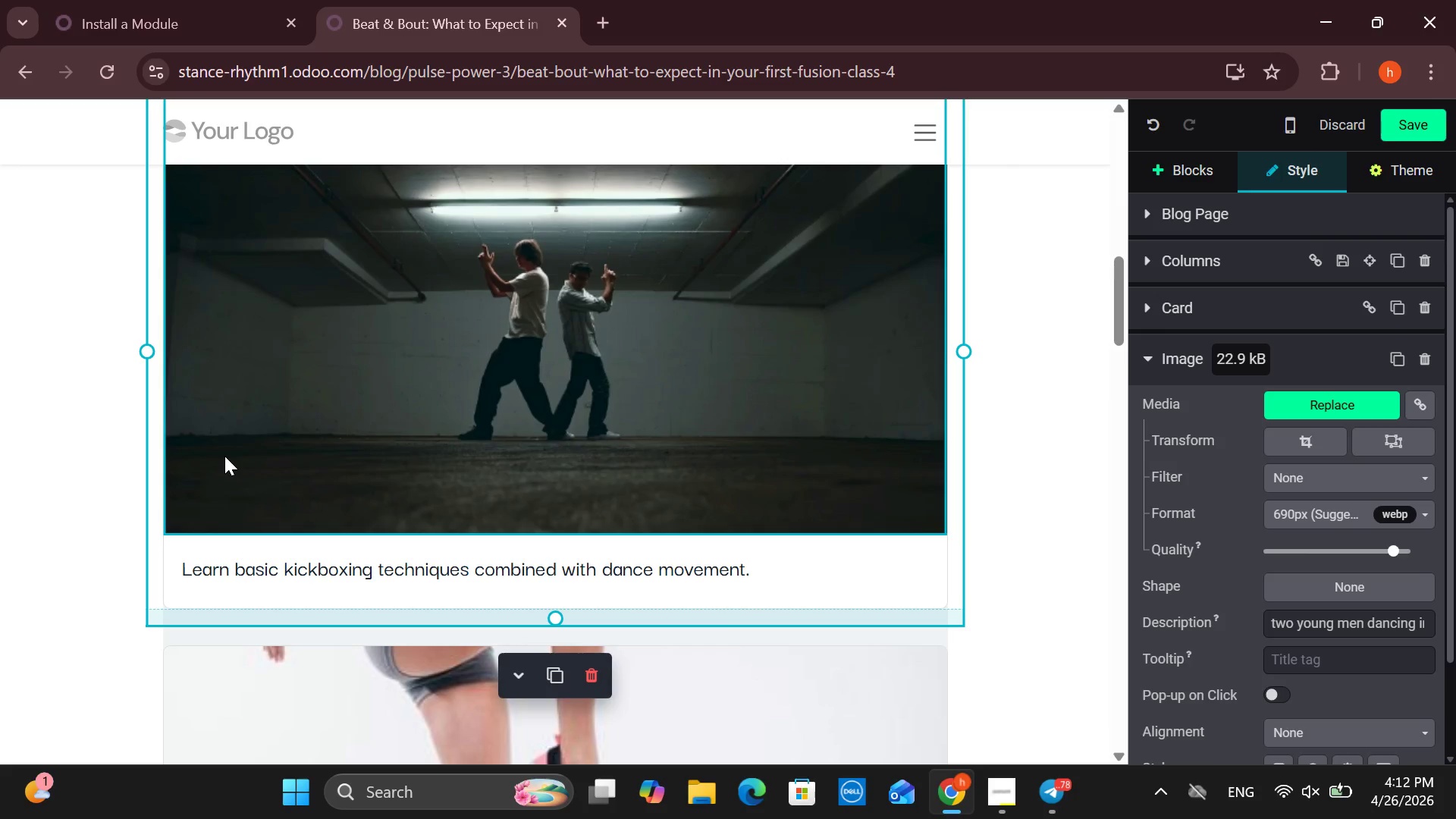 
wait(13.28)
 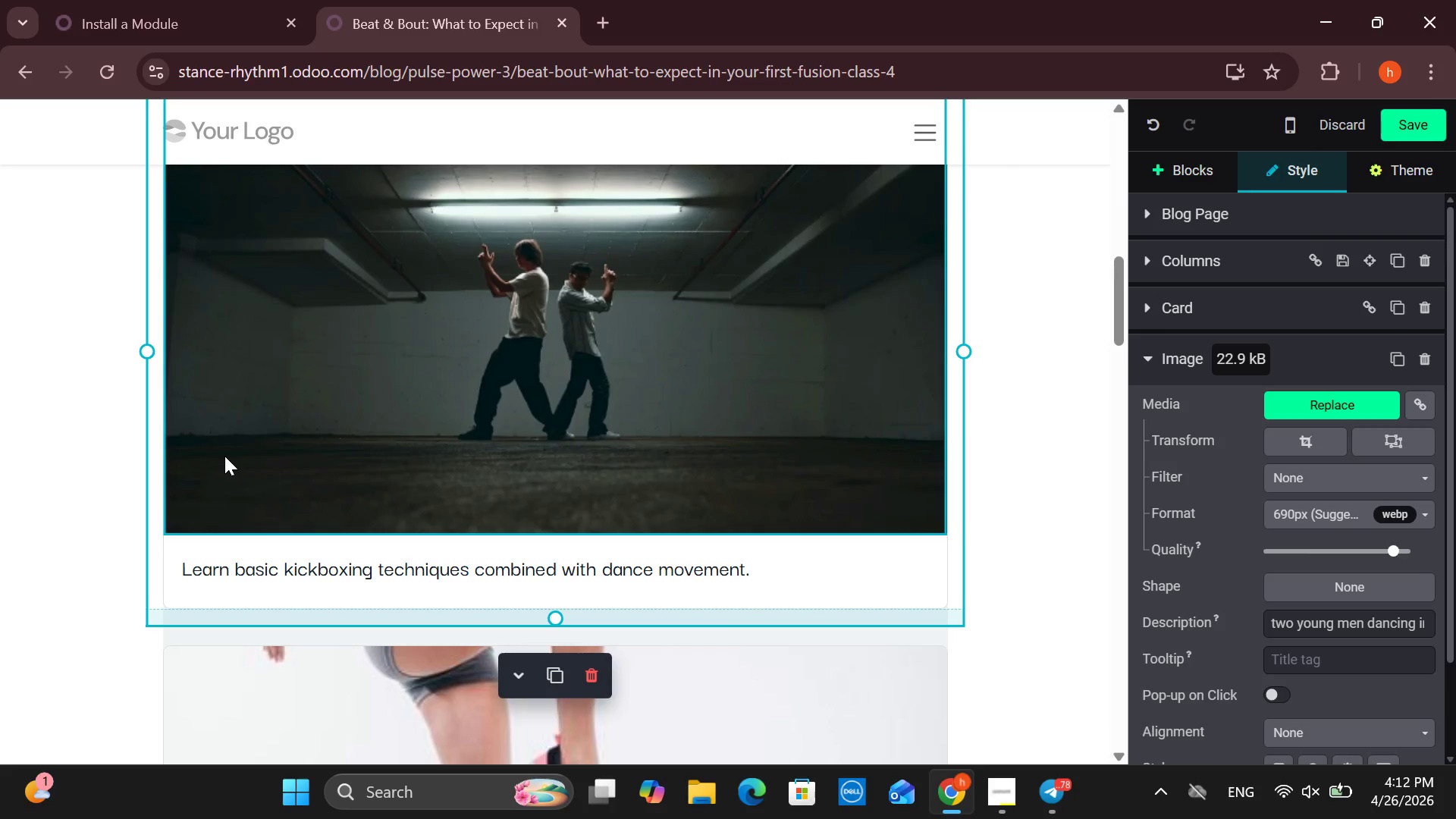 
left_click_drag(start_coordinate=[789, 626], to_coordinate=[168, 598])
 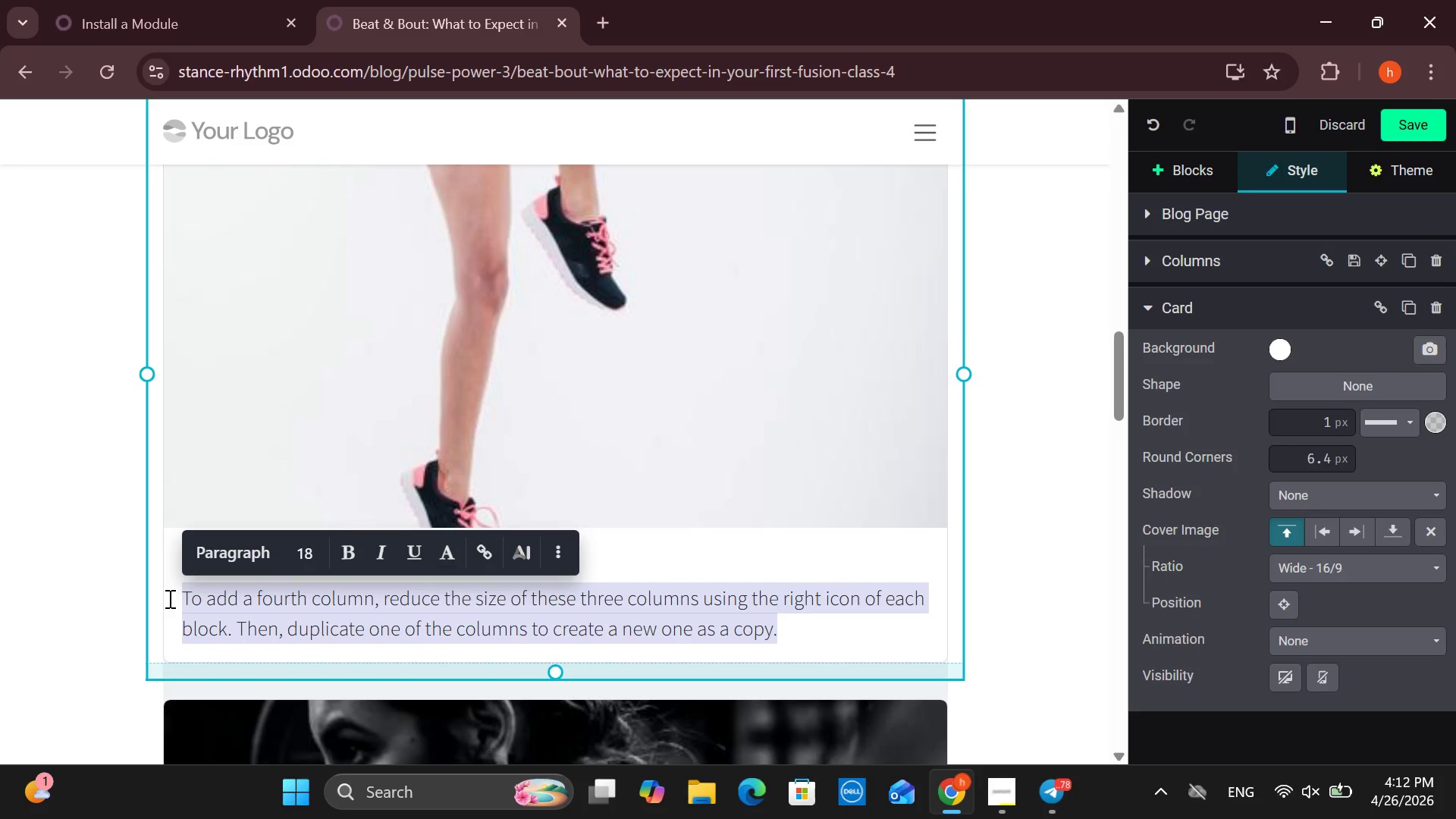 
key(Backspace)
 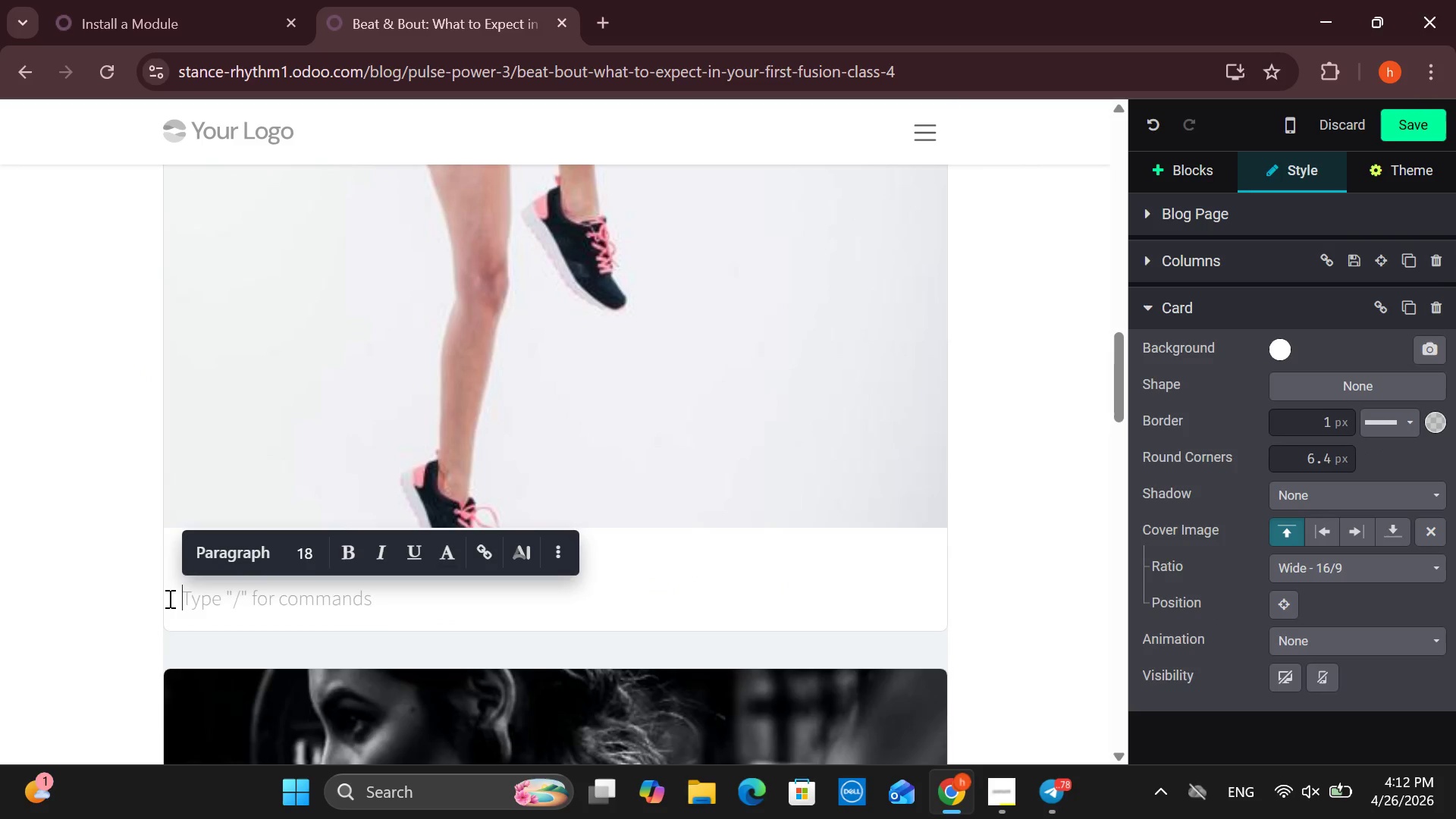 
key(Backspace)
 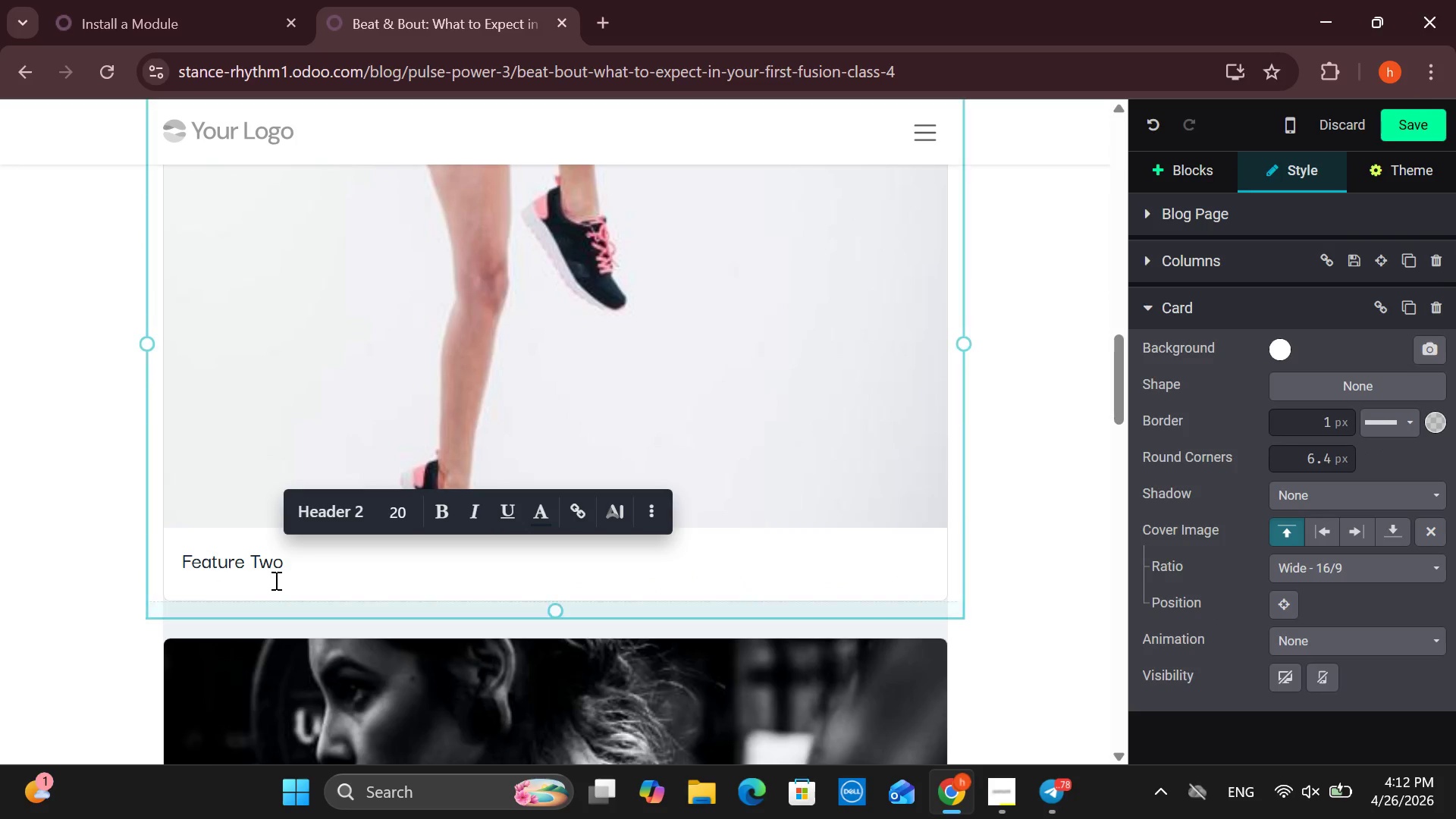 
key(Backspace)
 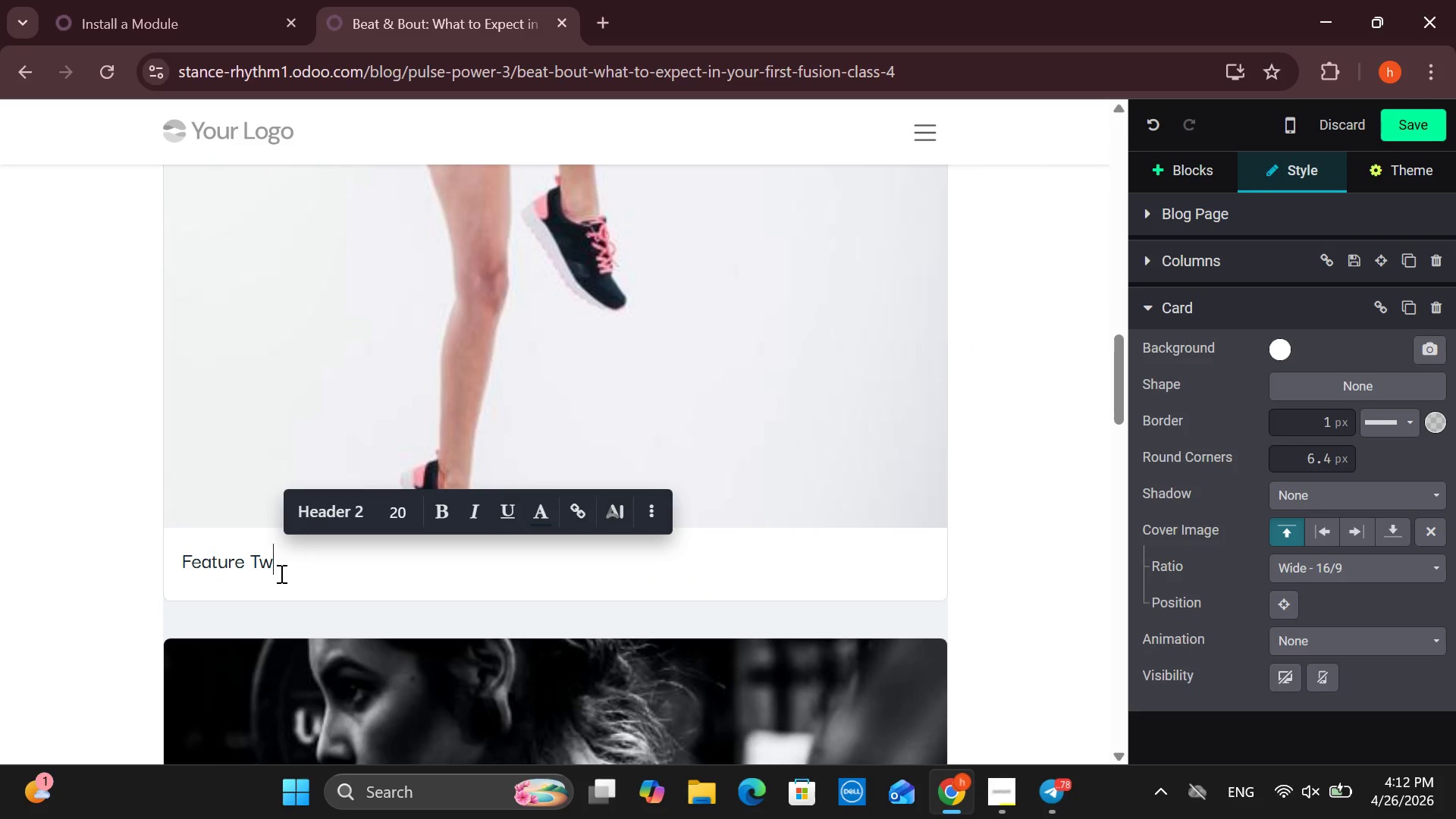 
key(Backspace)
 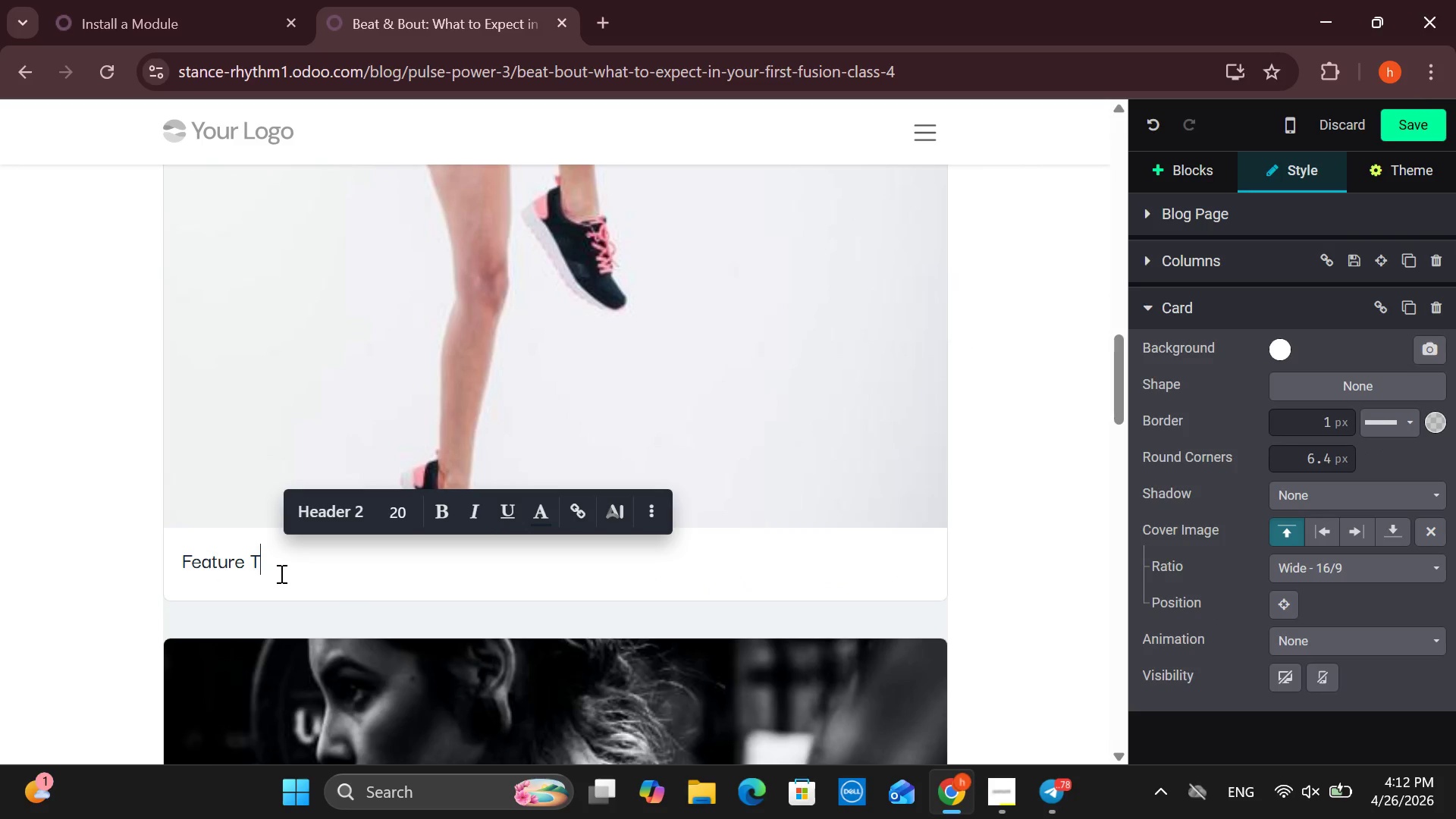 
key(Backspace)
 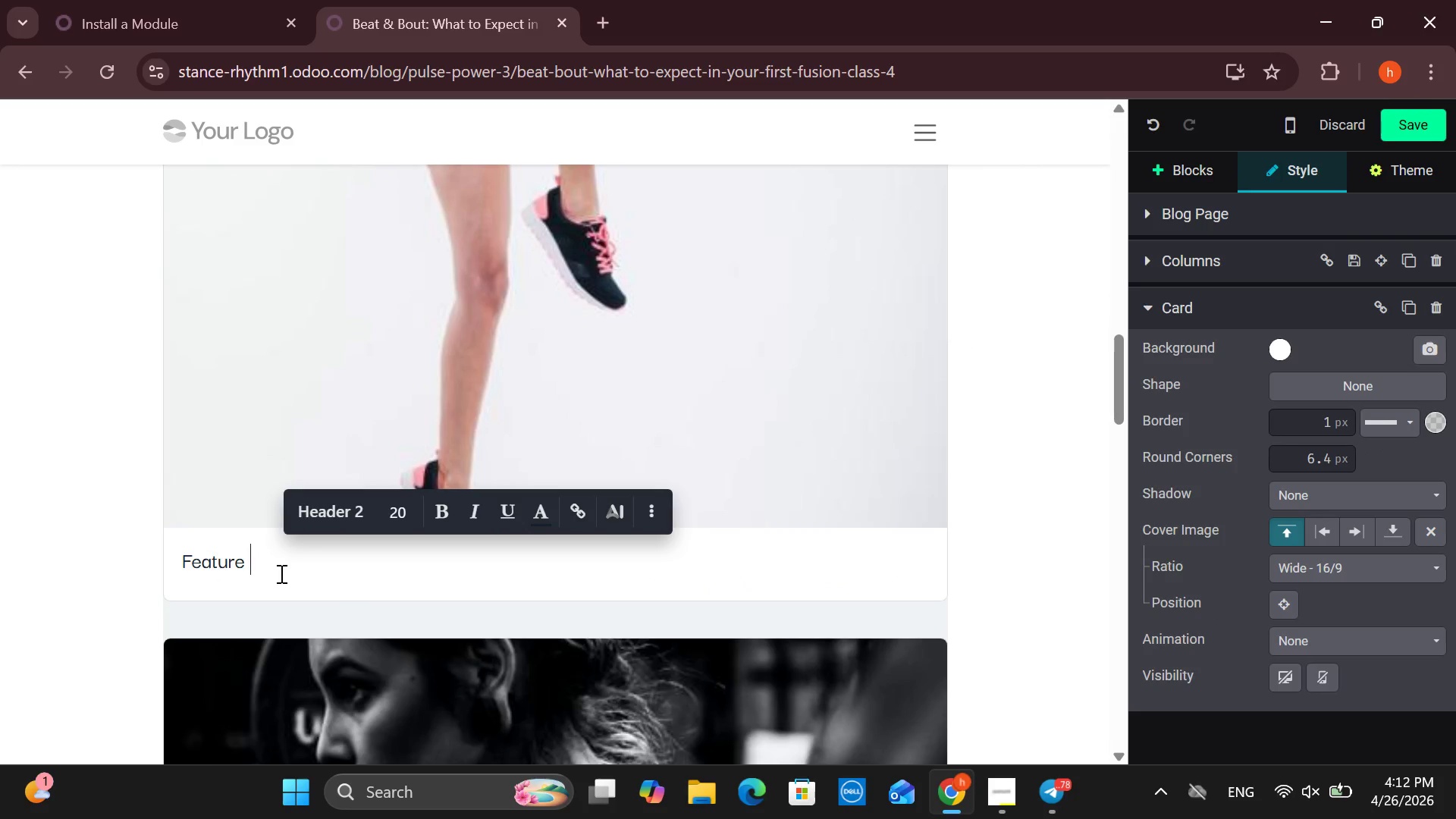 
key(Backspace)
 